 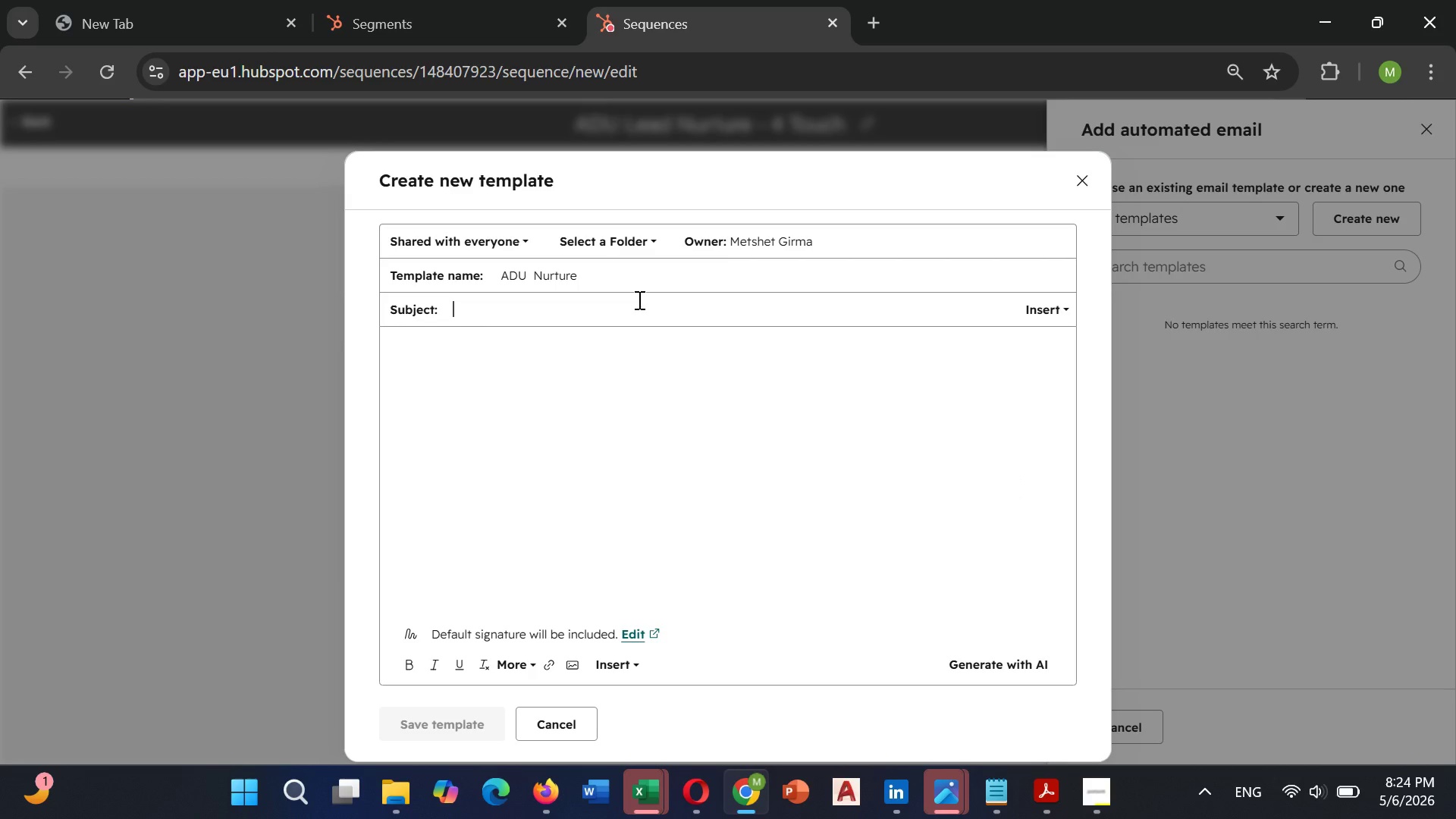 
left_click([643, 281])
 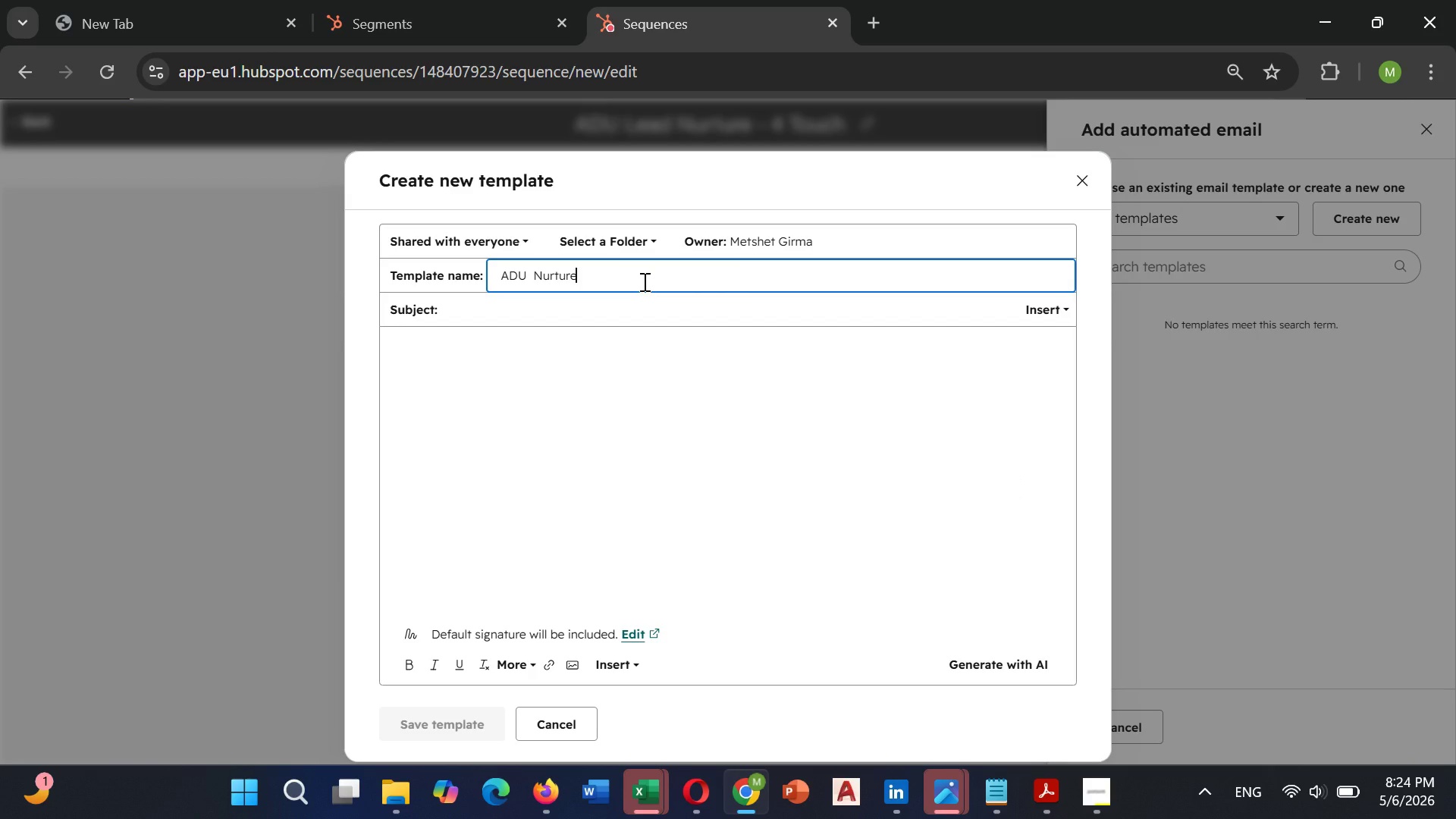 
type( - Email 1 - Educational)
 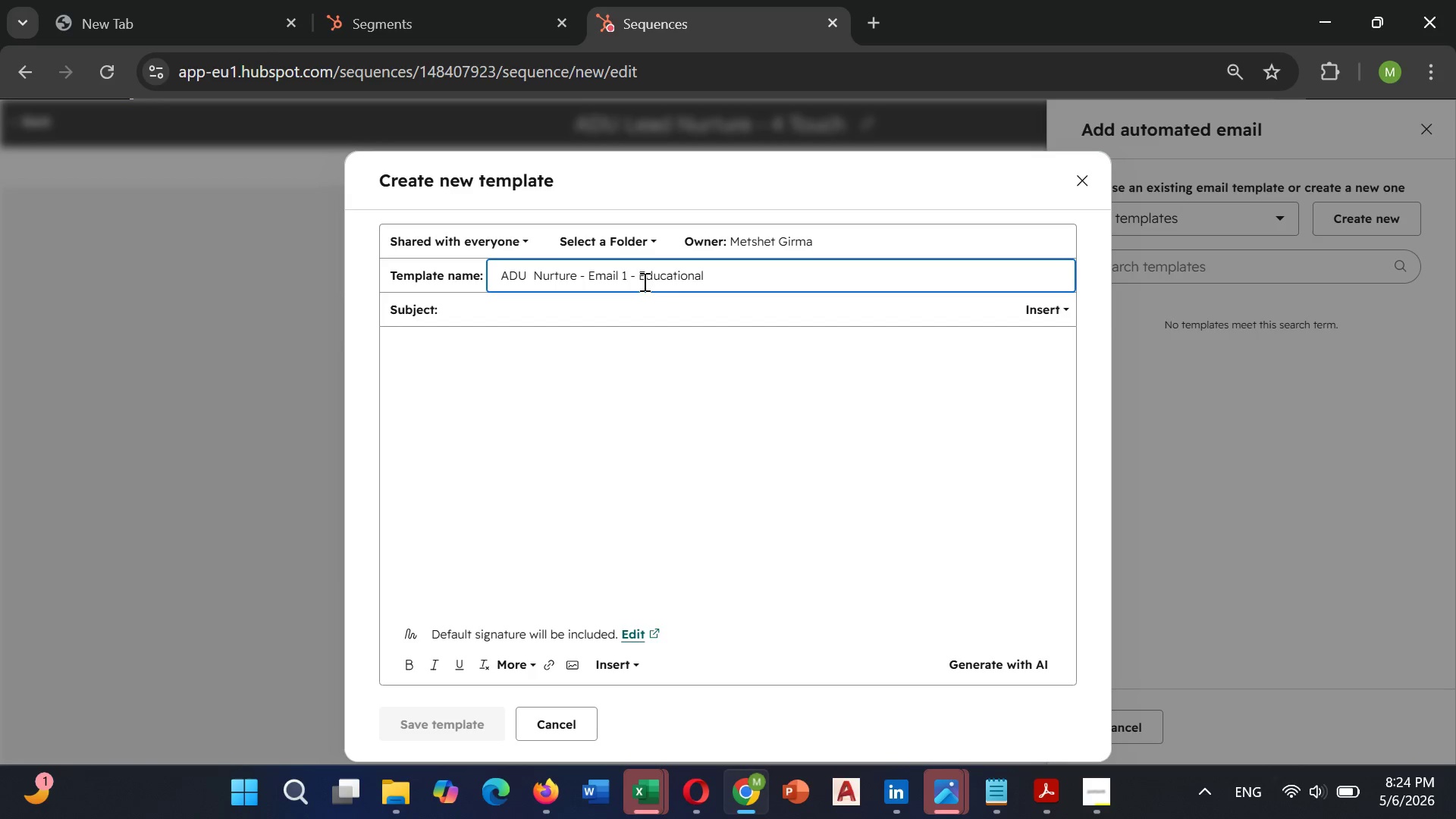 
left_click([511, 310])
 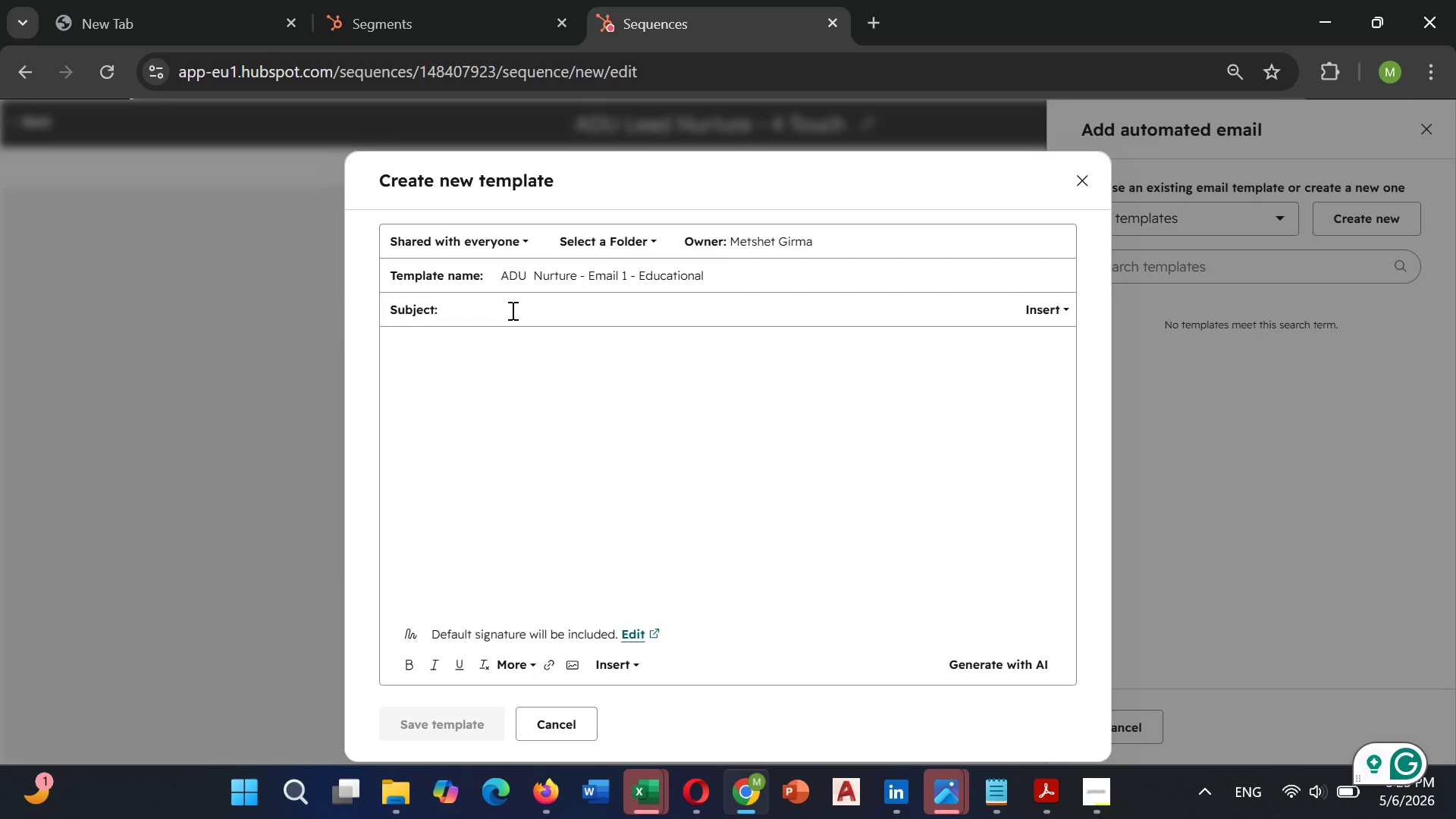 
left_click([1043, 307])
 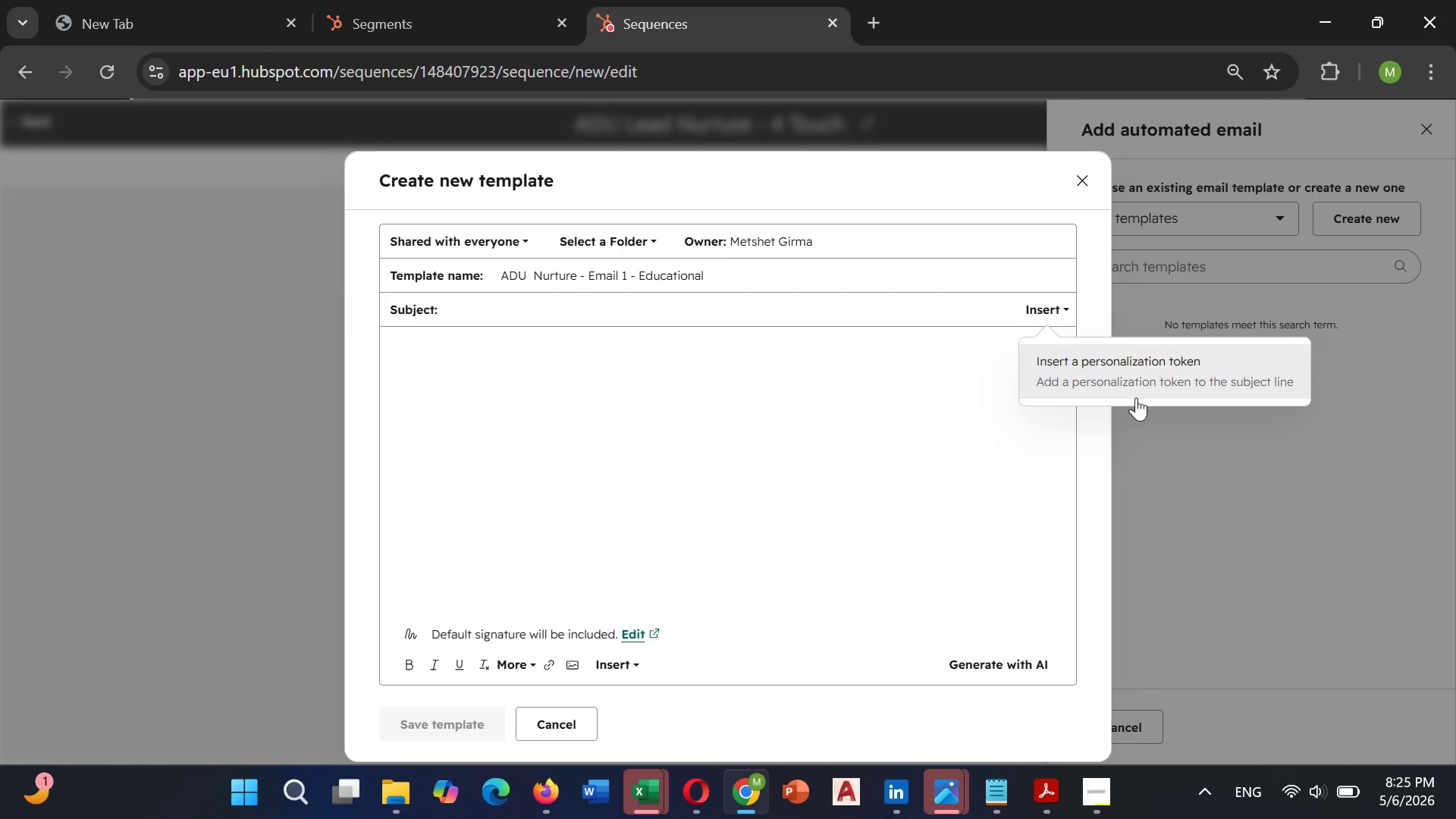 
left_click([1147, 378])
 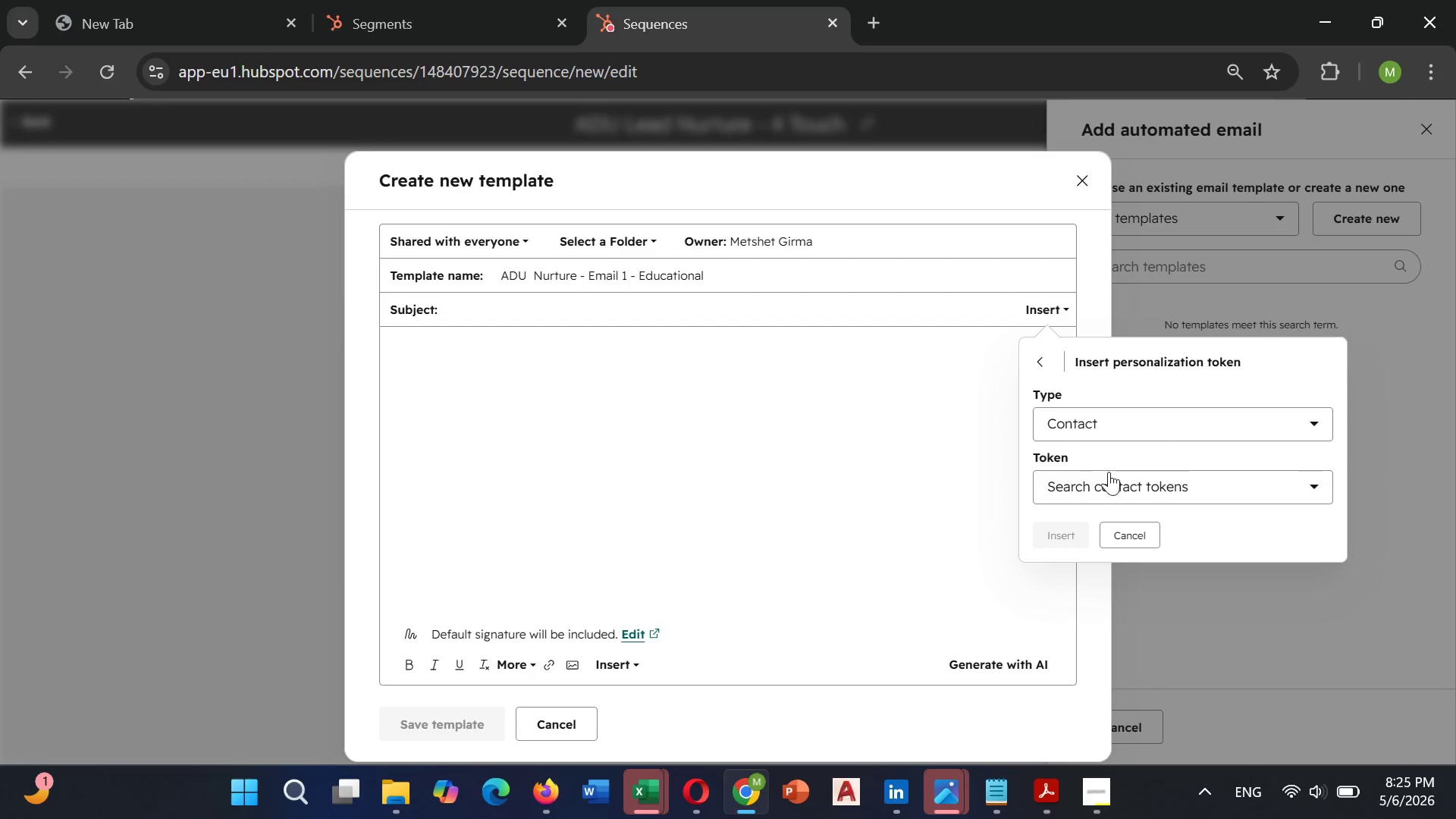 
left_click([1105, 474])
 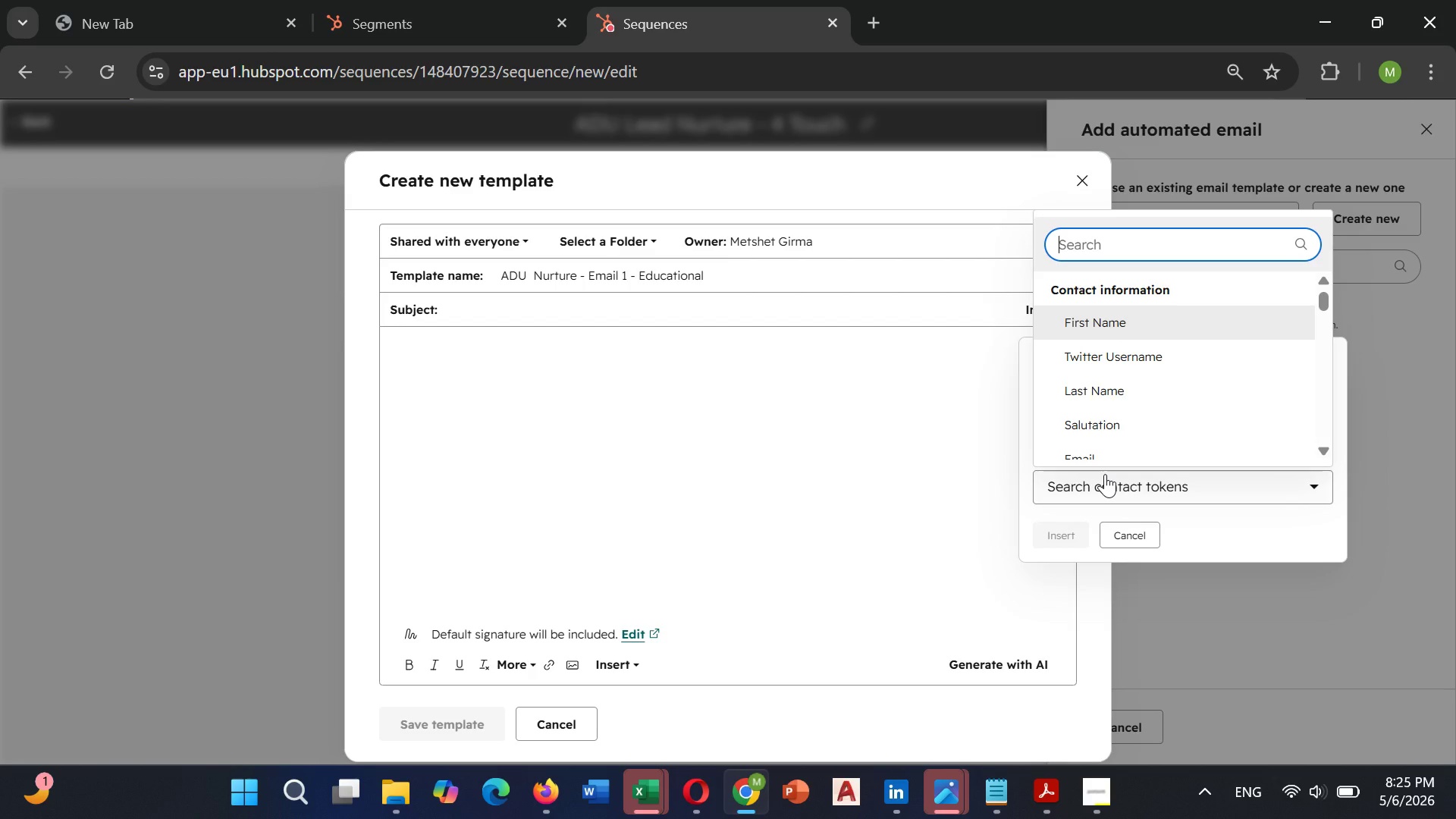 
type(first na)
 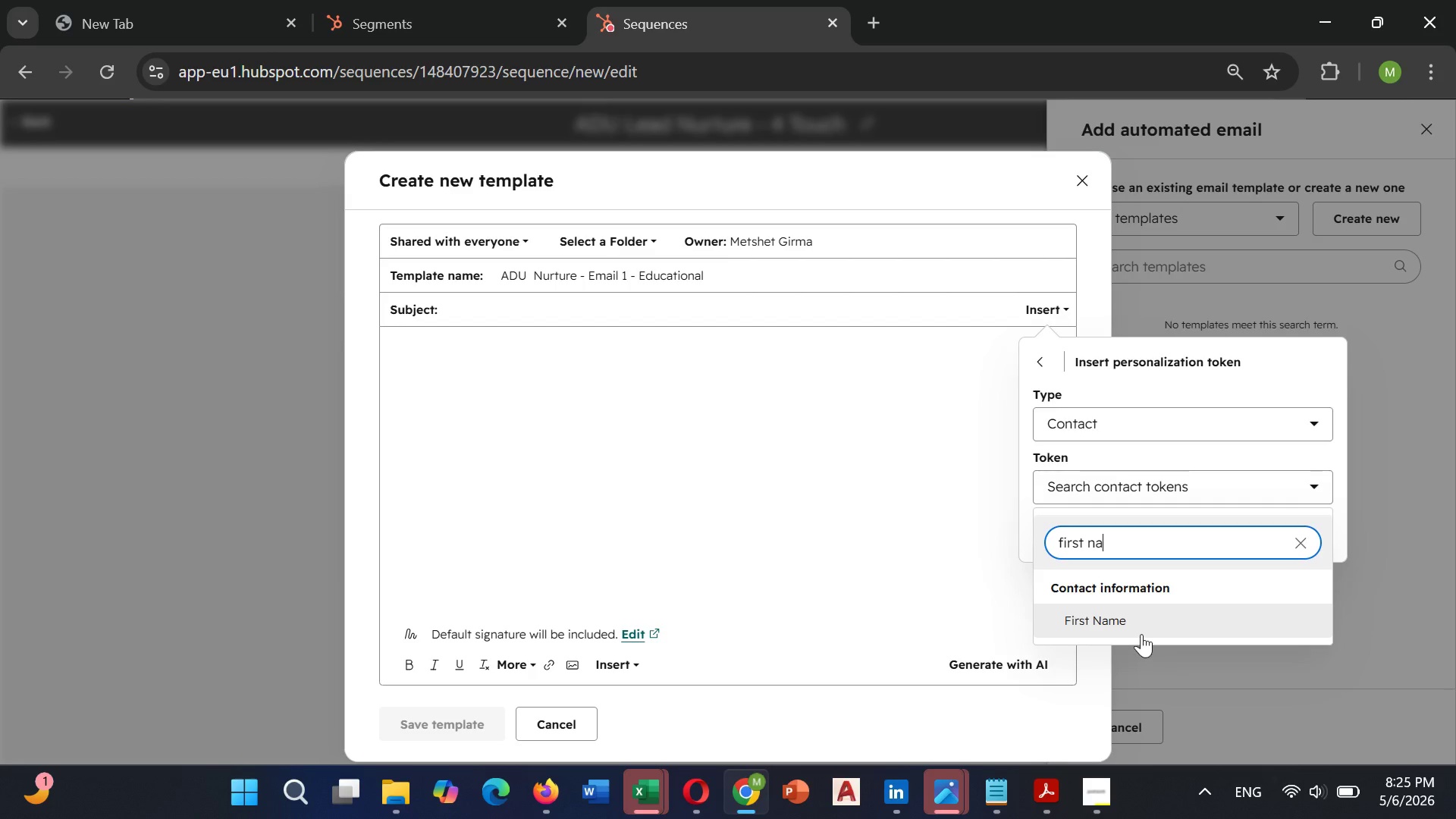 
left_click([1140, 630])
 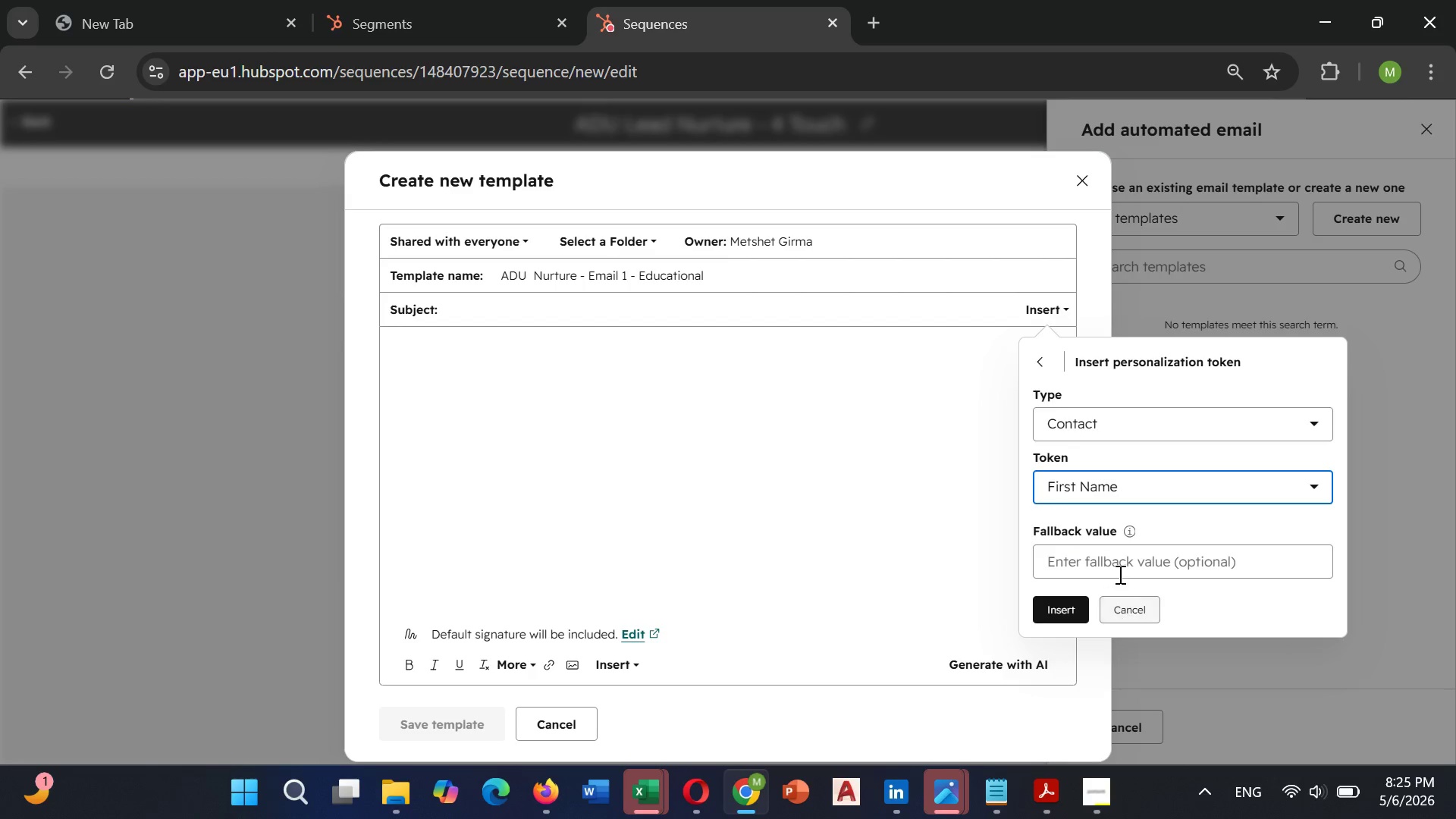 
left_click([1122, 563])
 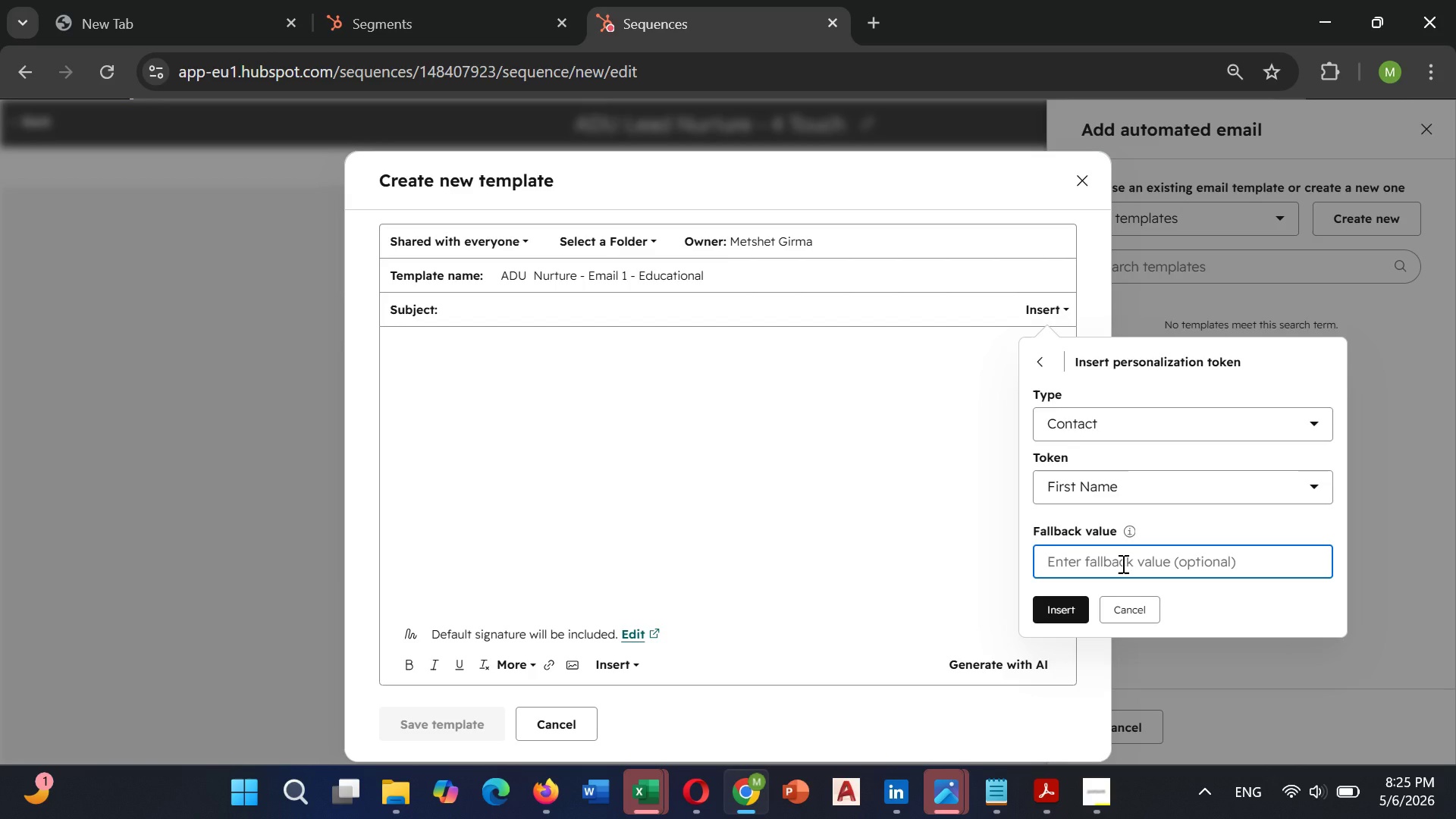 
type(Valued Partnr)
key(Backspace)
type(er)
 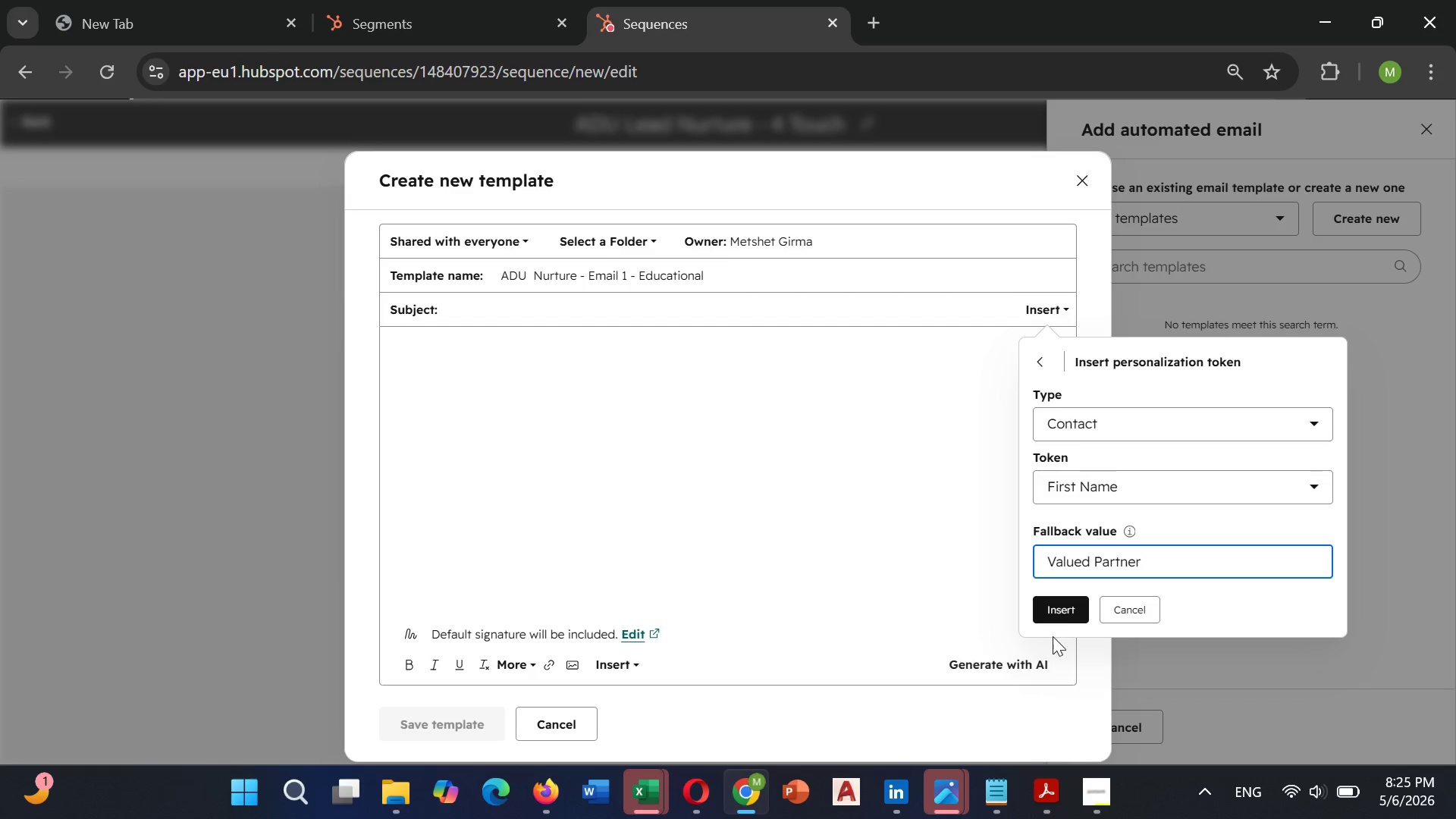 
left_click([1072, 620])
 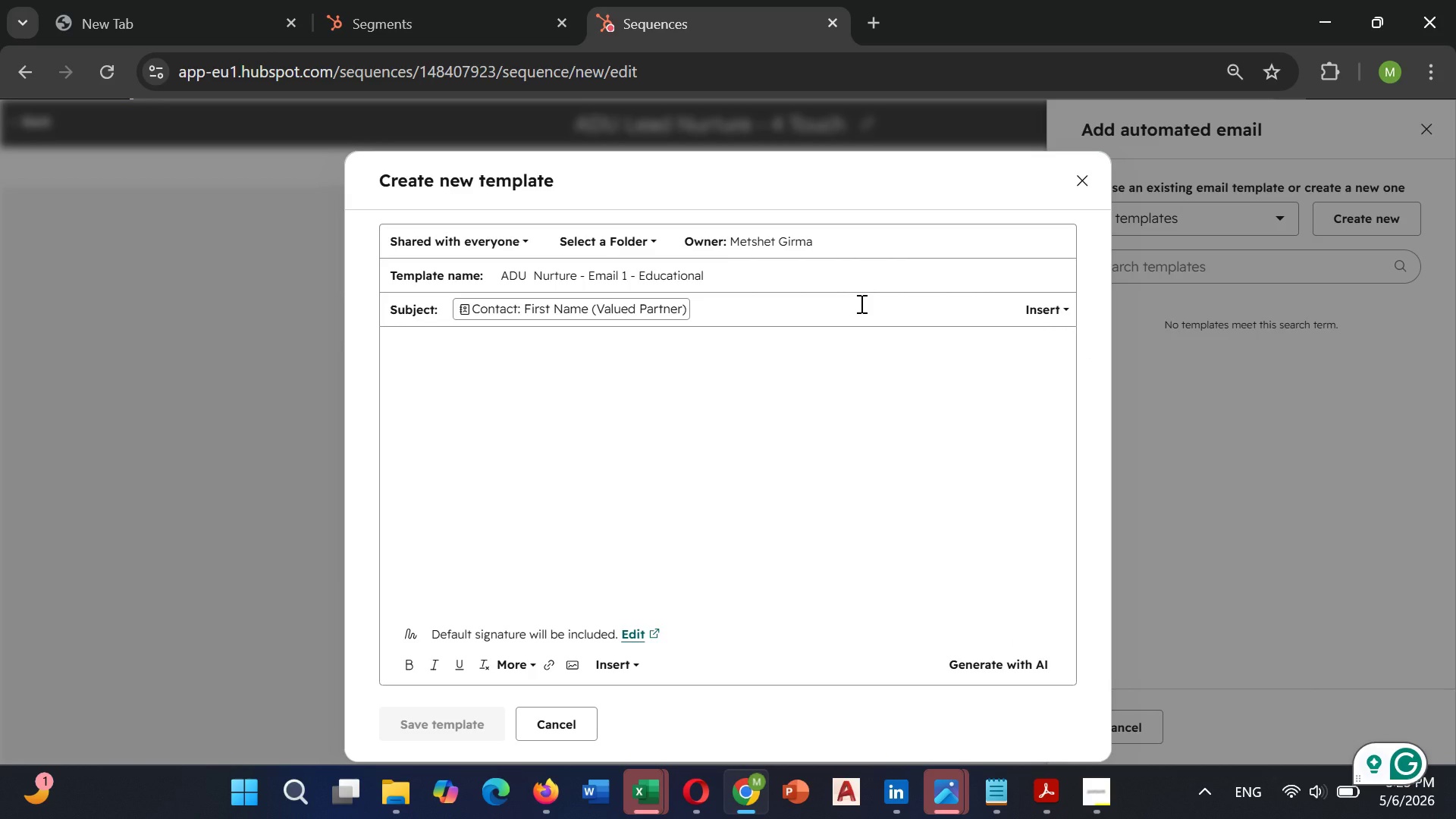 
wait(5.42)
 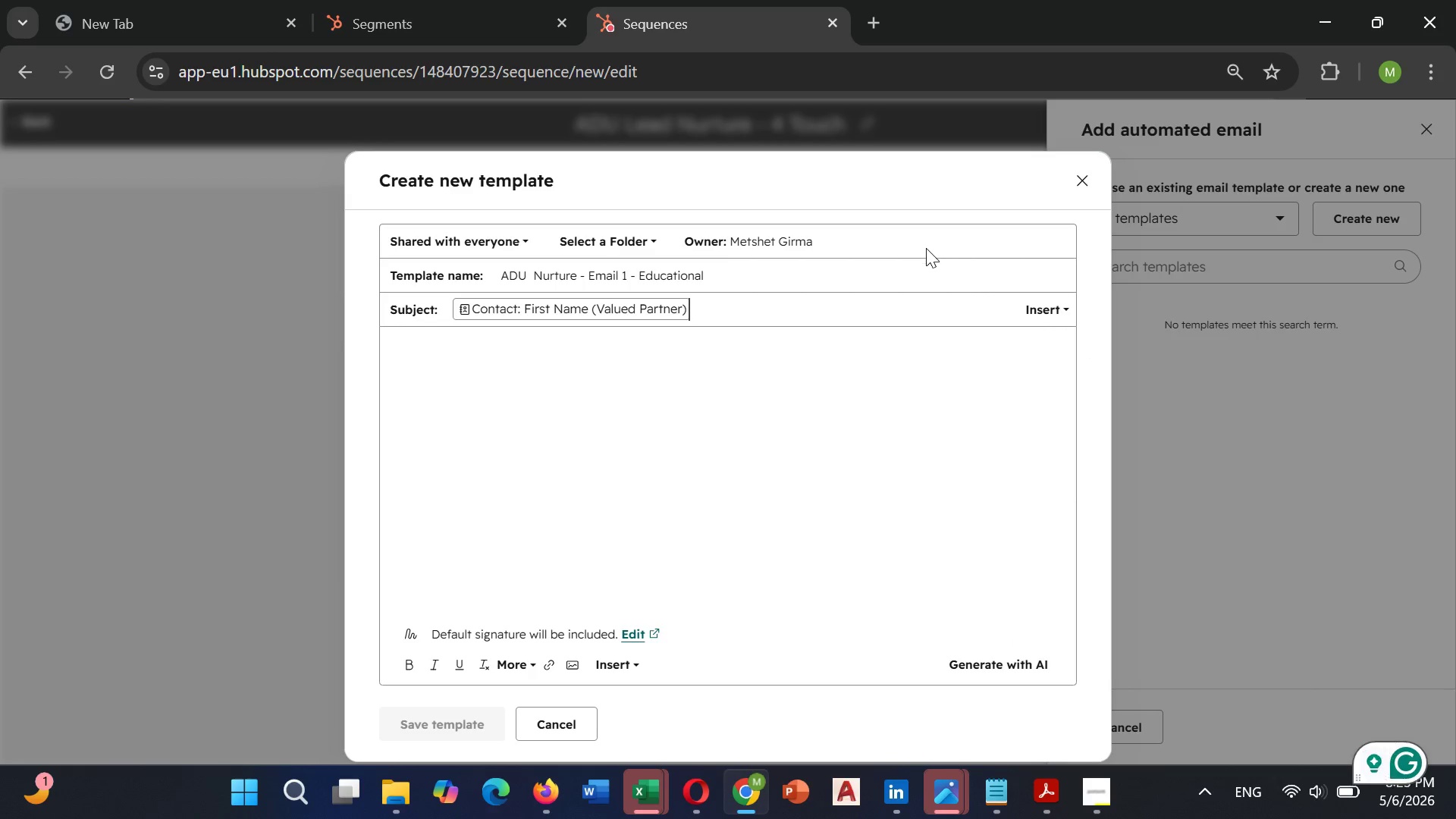 
type(. ideas)
 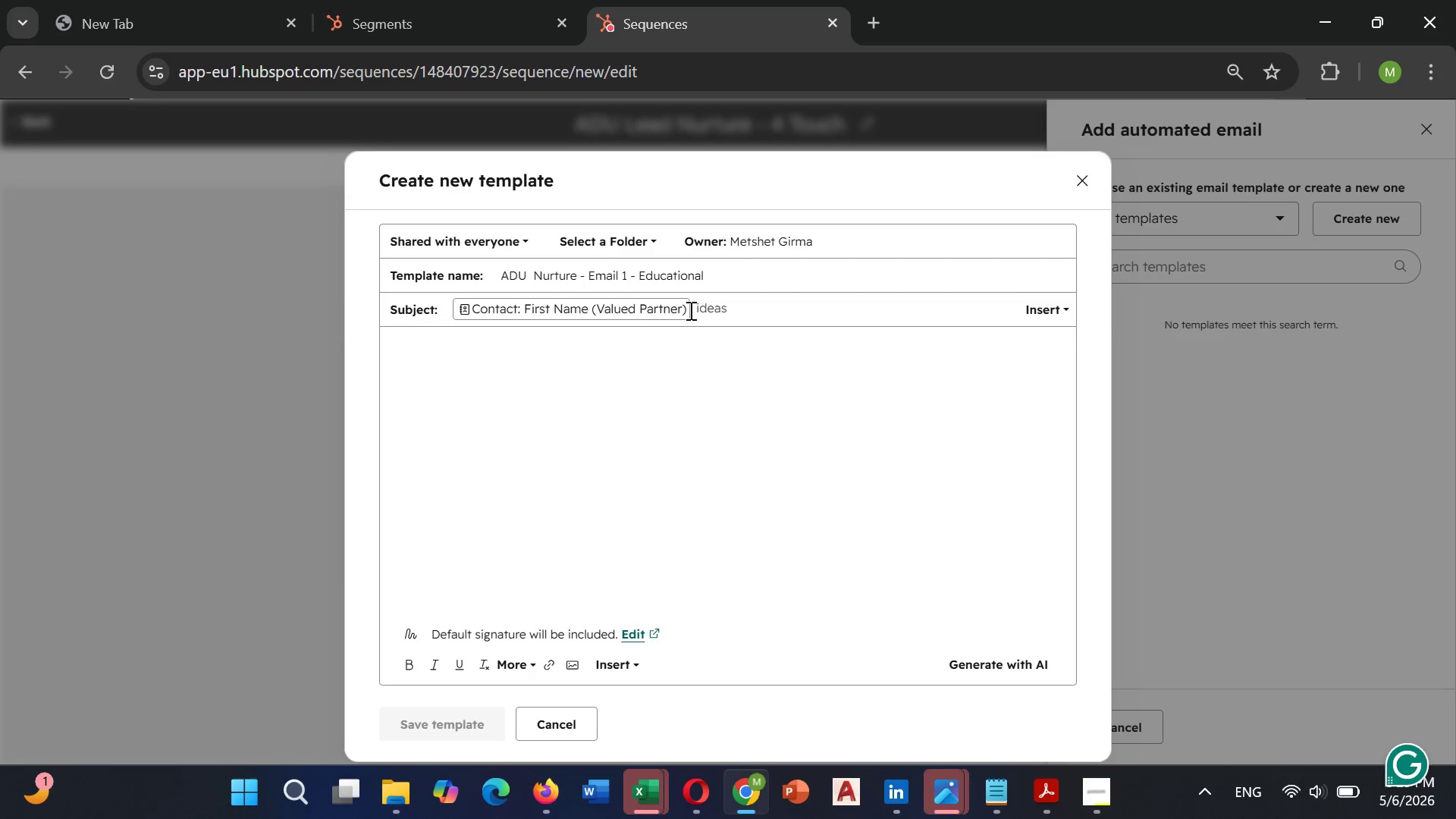 
left_click([698, 310])
 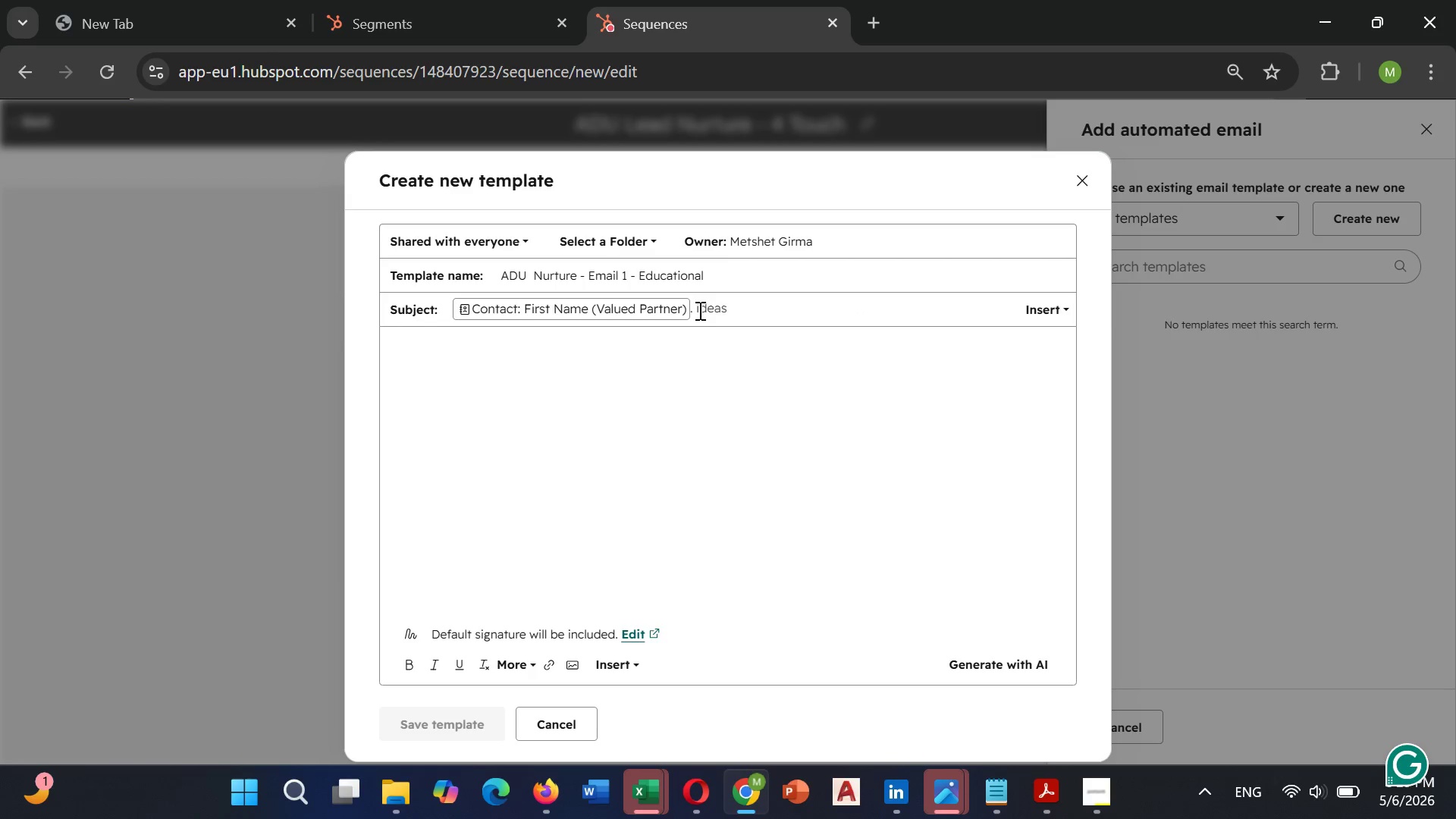 
key(ArrowLeft)
 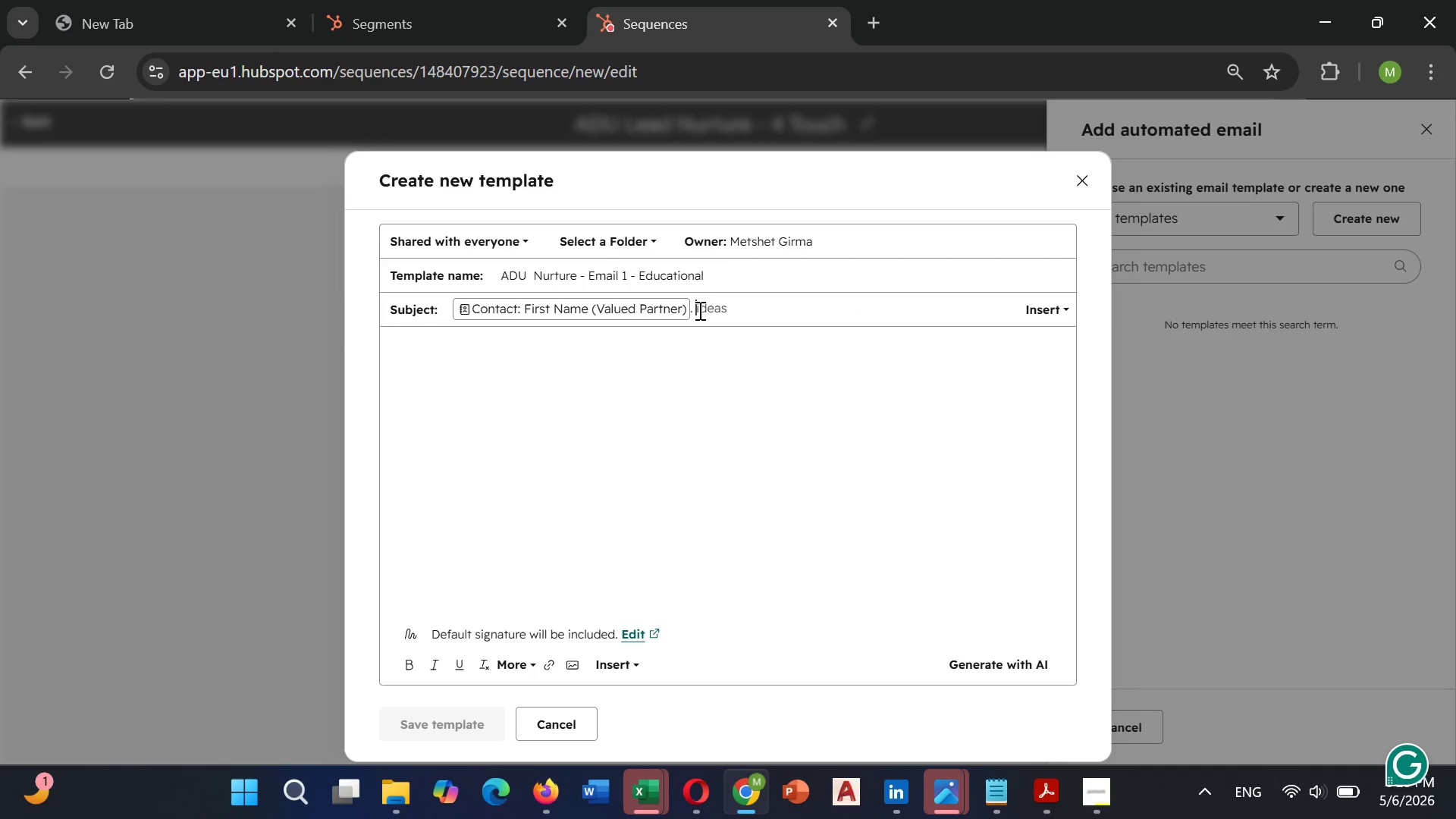 
key(Backspace)
 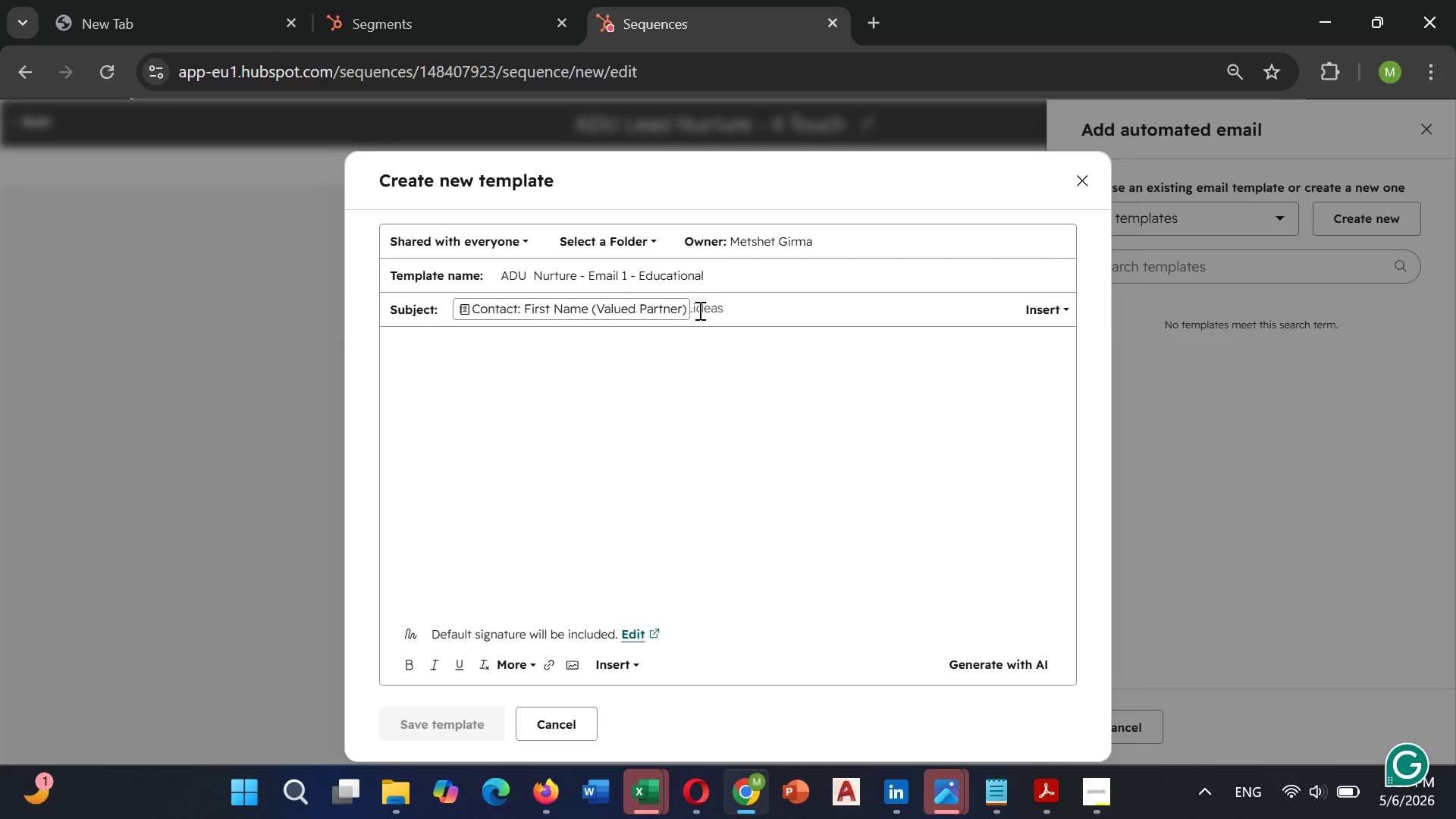 
key(Backspace)
 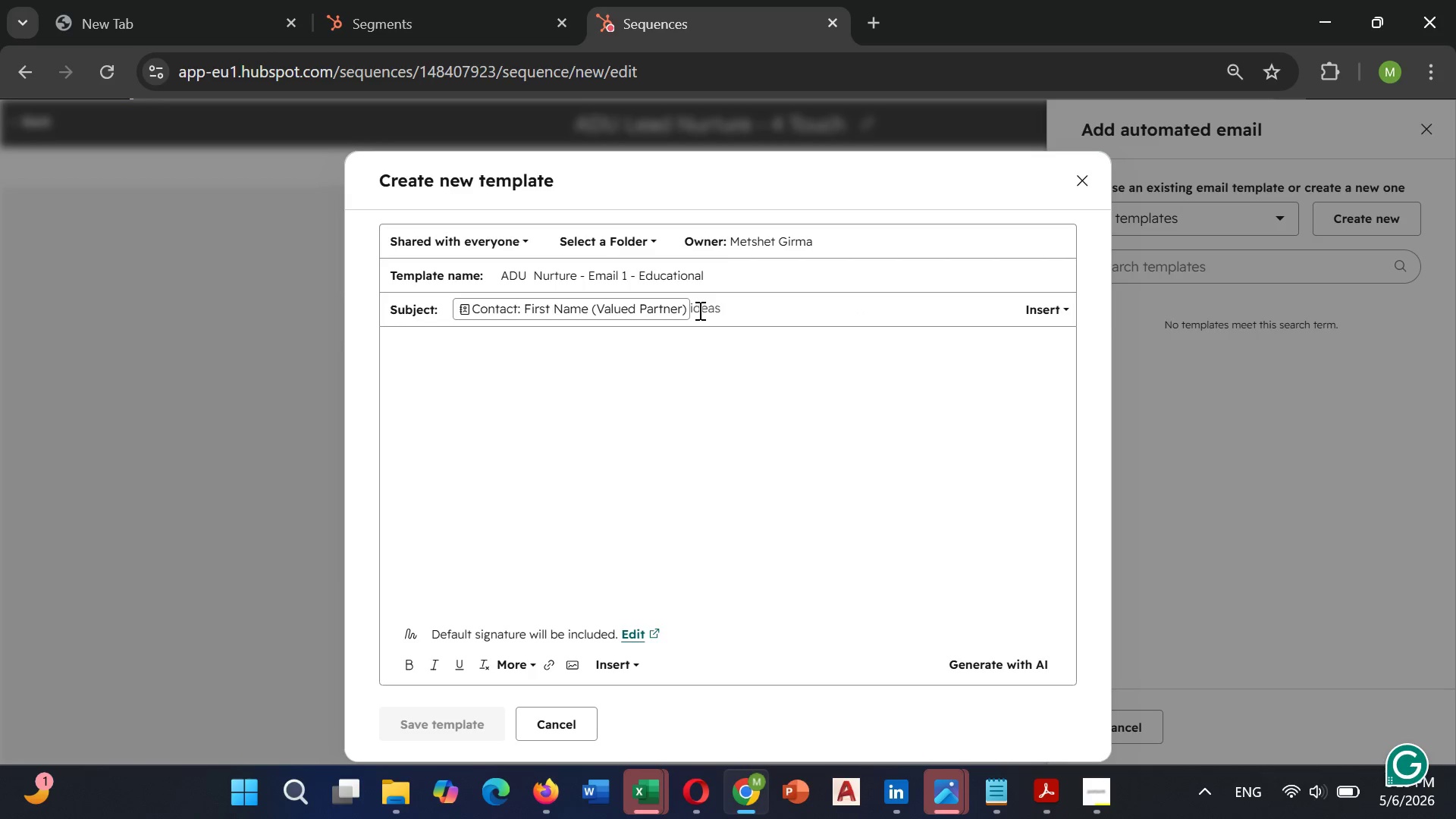 
key(Comma)
 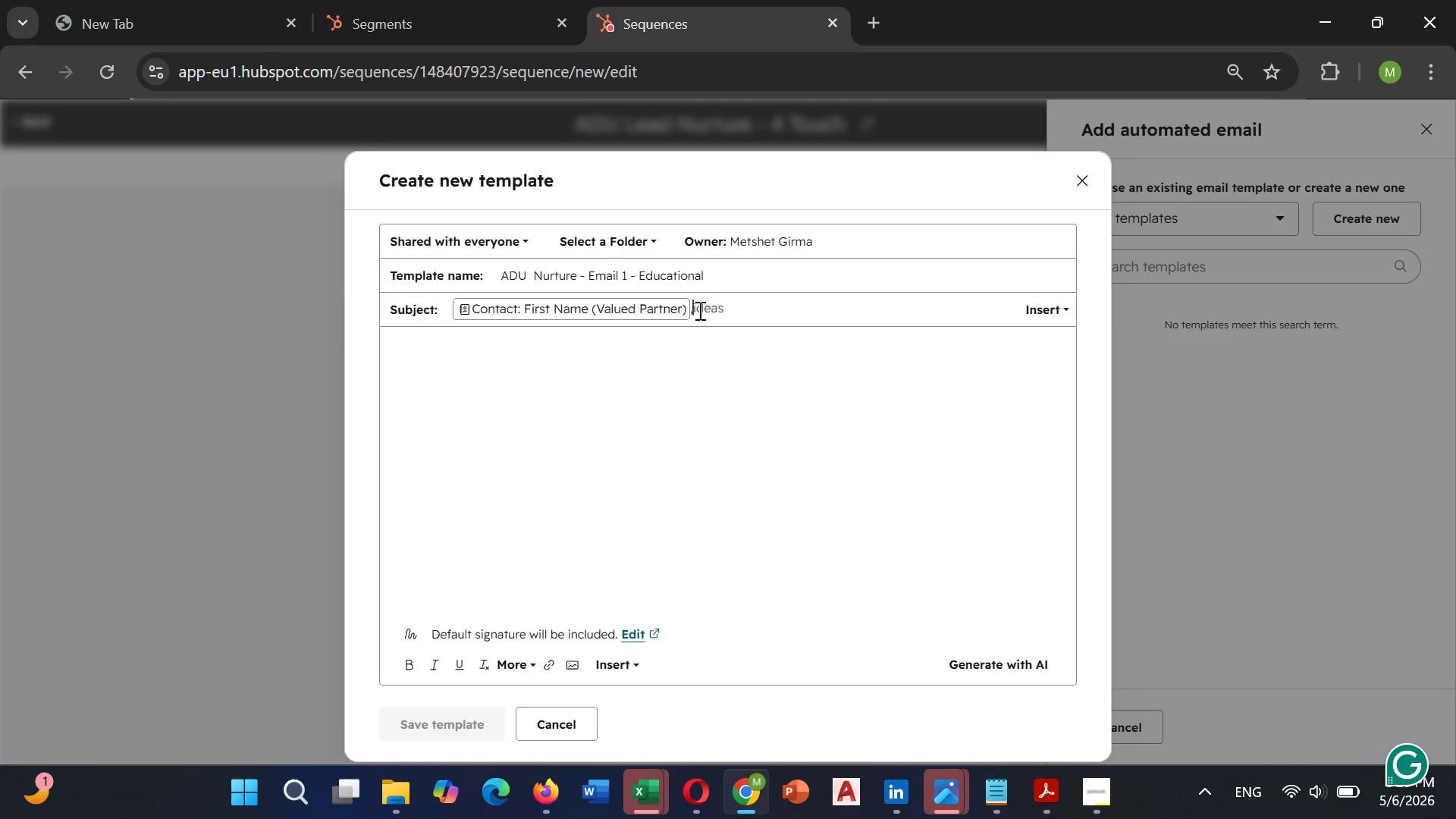 
key(Space)
 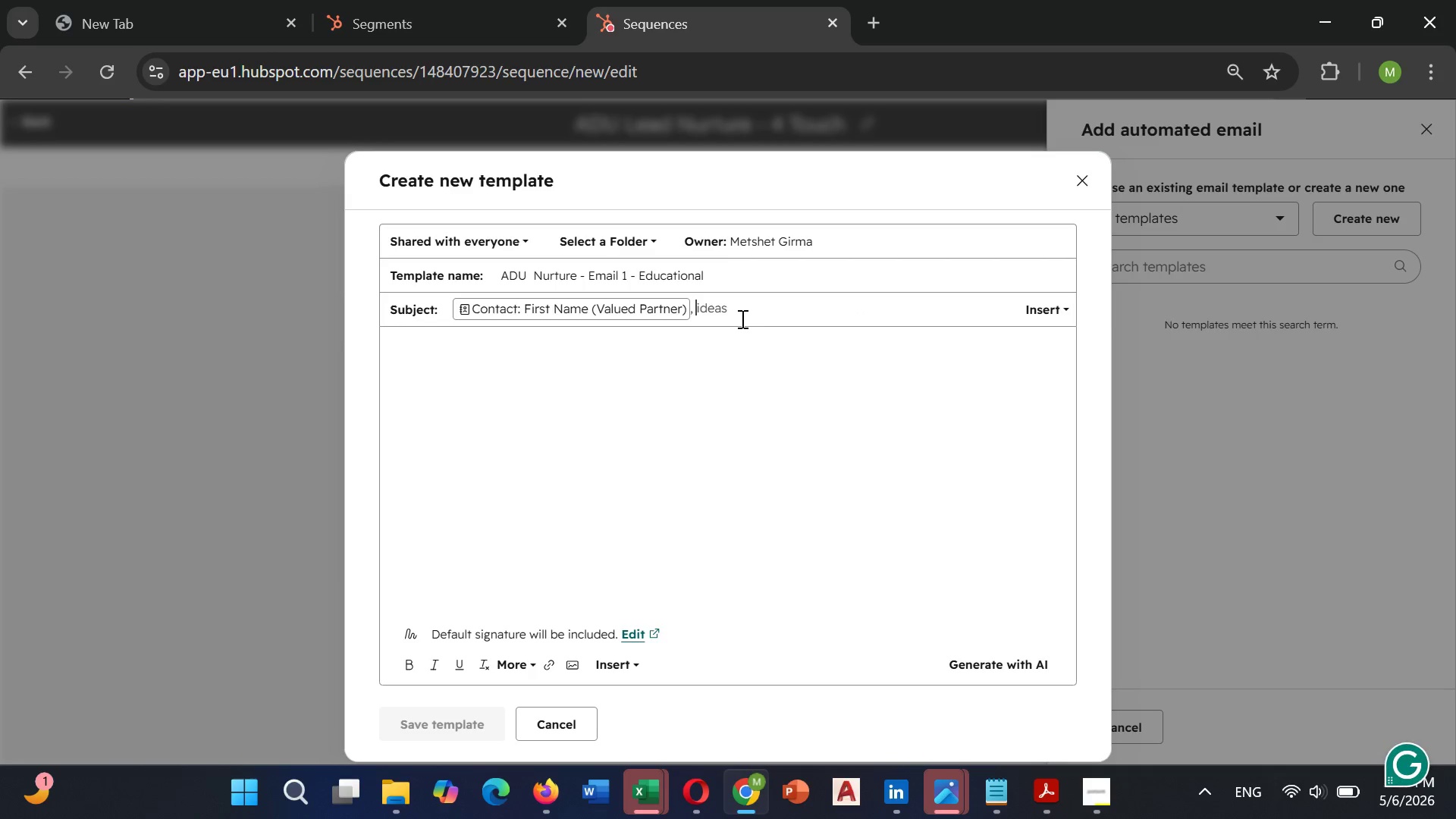 
left_click([741, 318])
 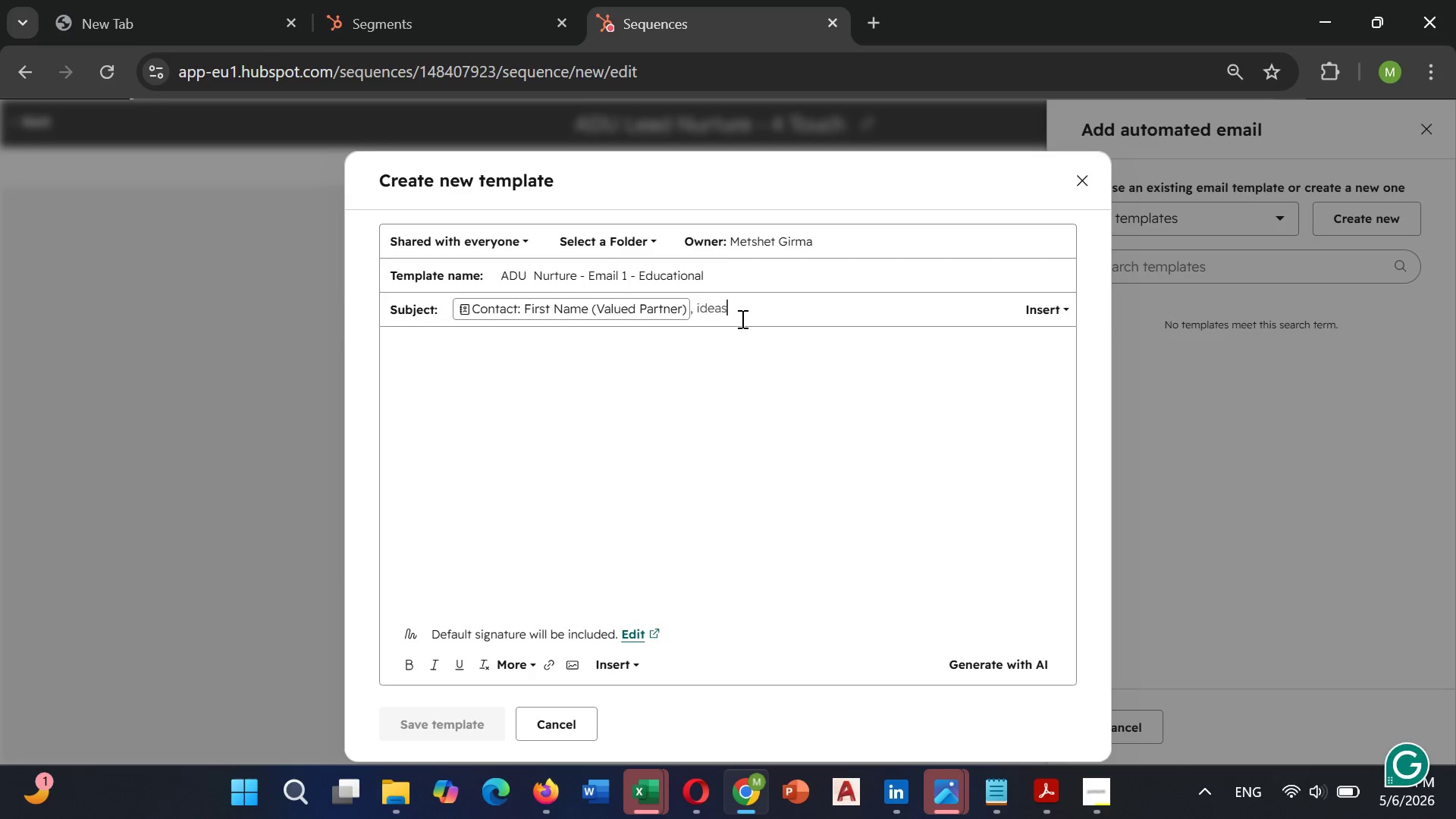 
type( for your )
 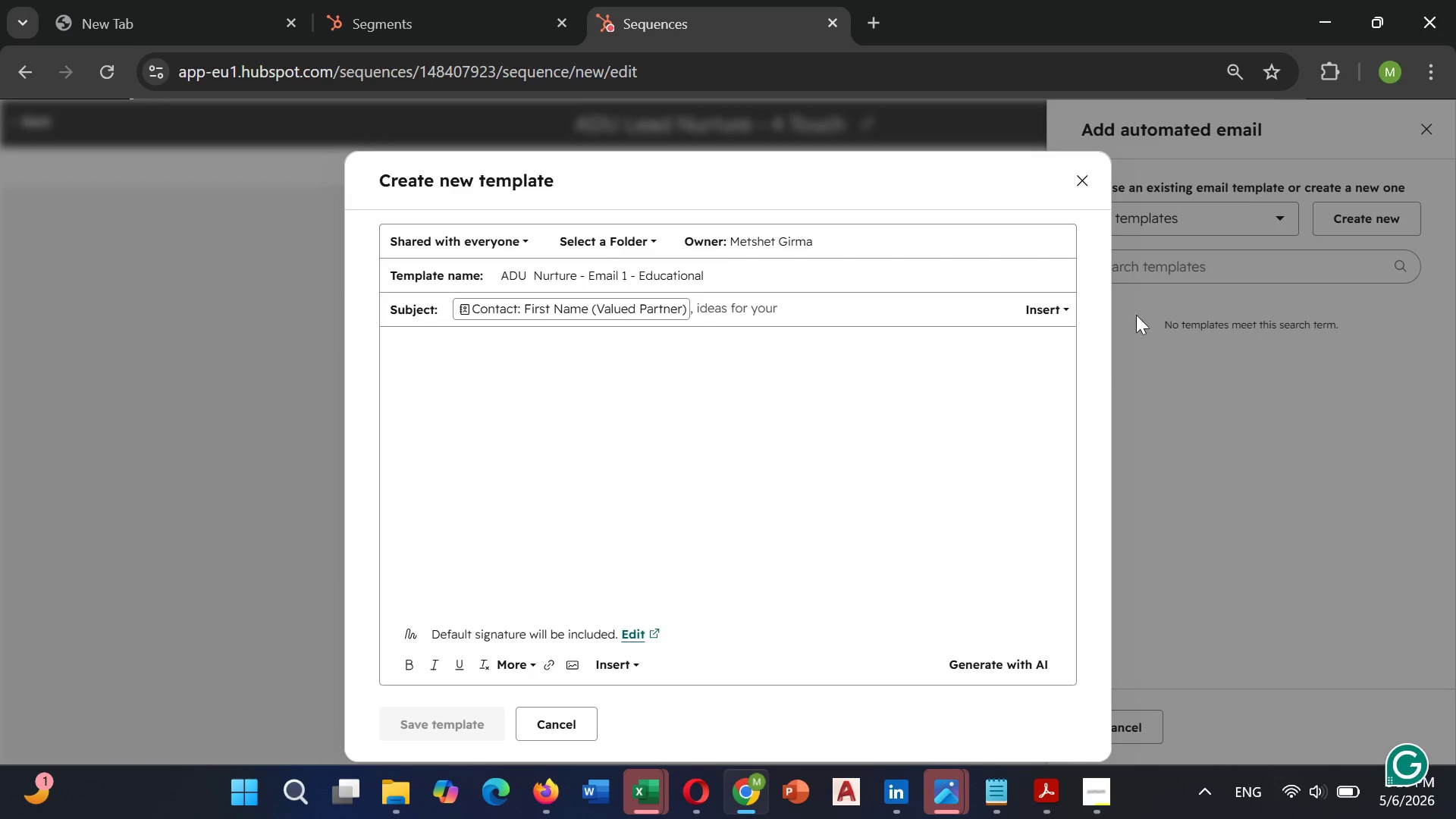 
left_click([1056, 313])
 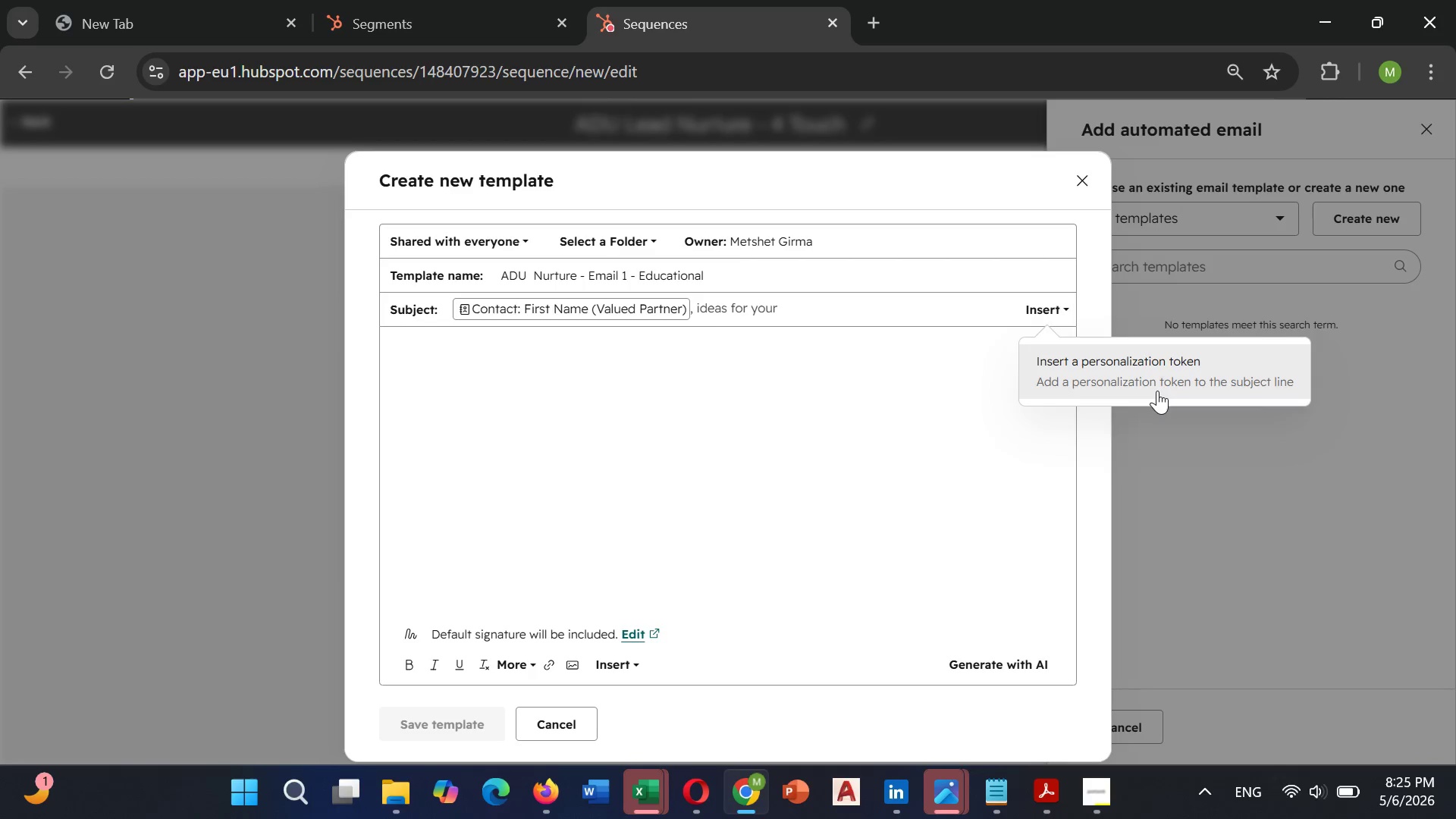 
left_click([1157, 391])
 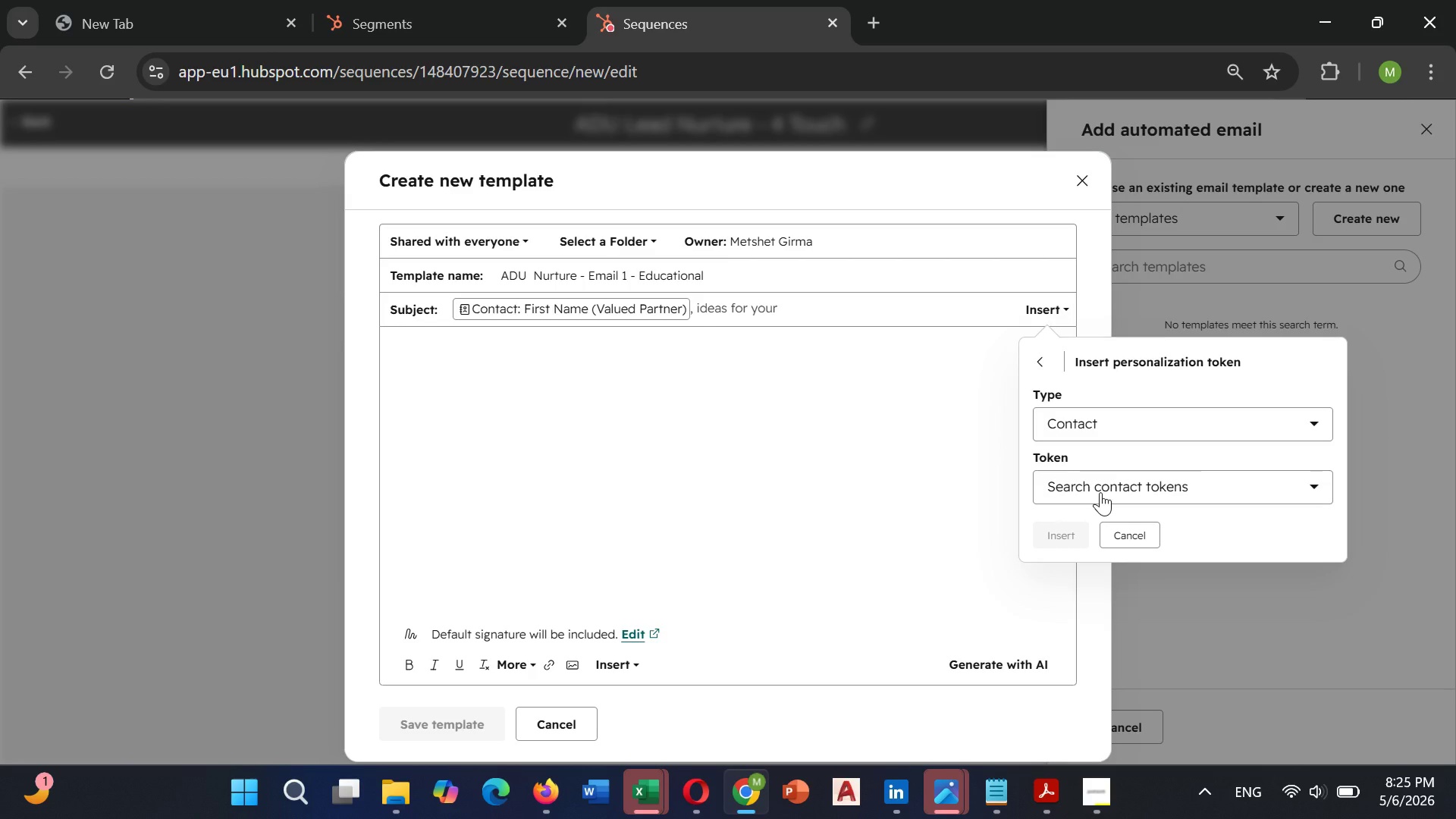 
left_click([1100, 492])
 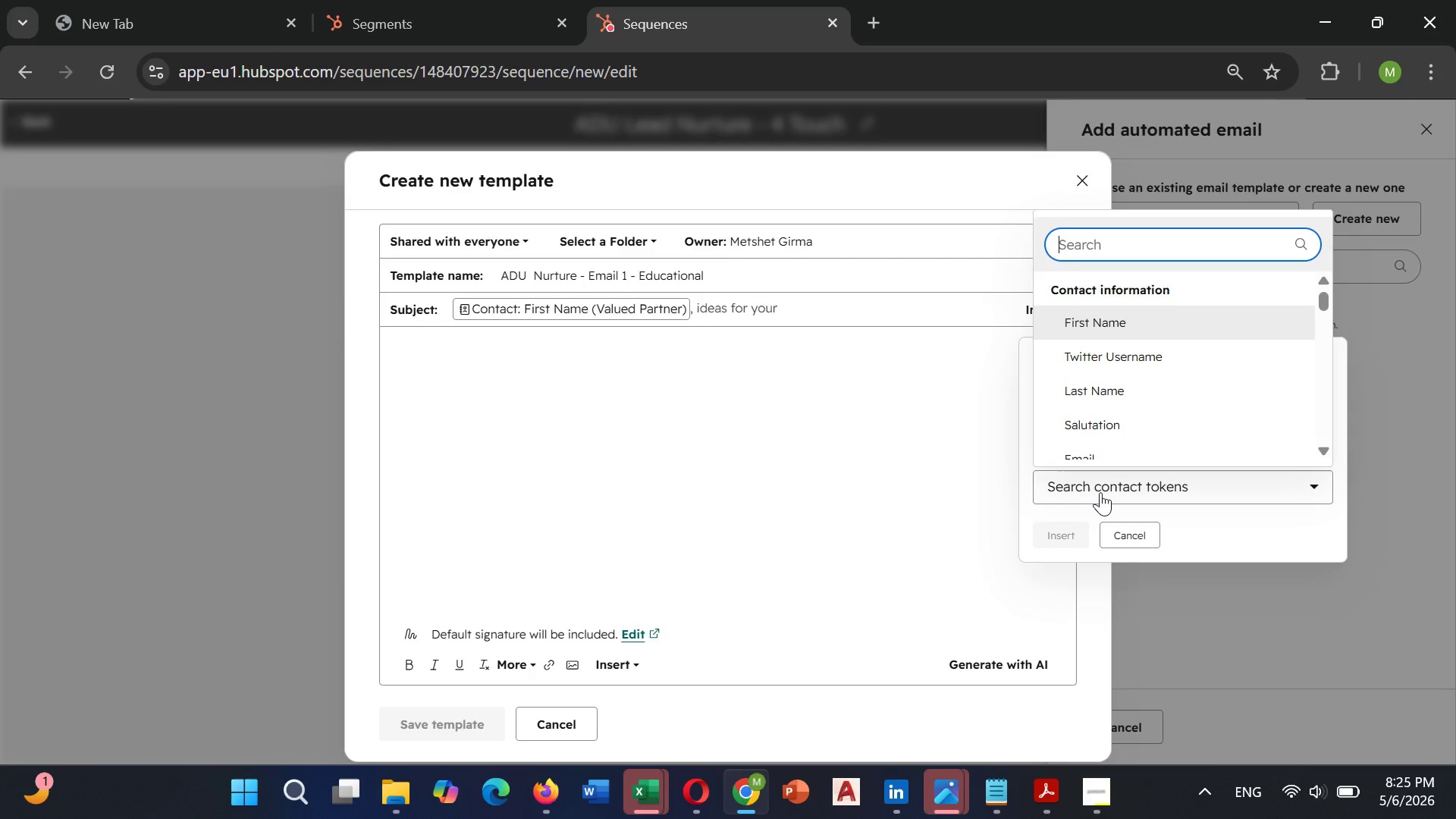 
type(project)
 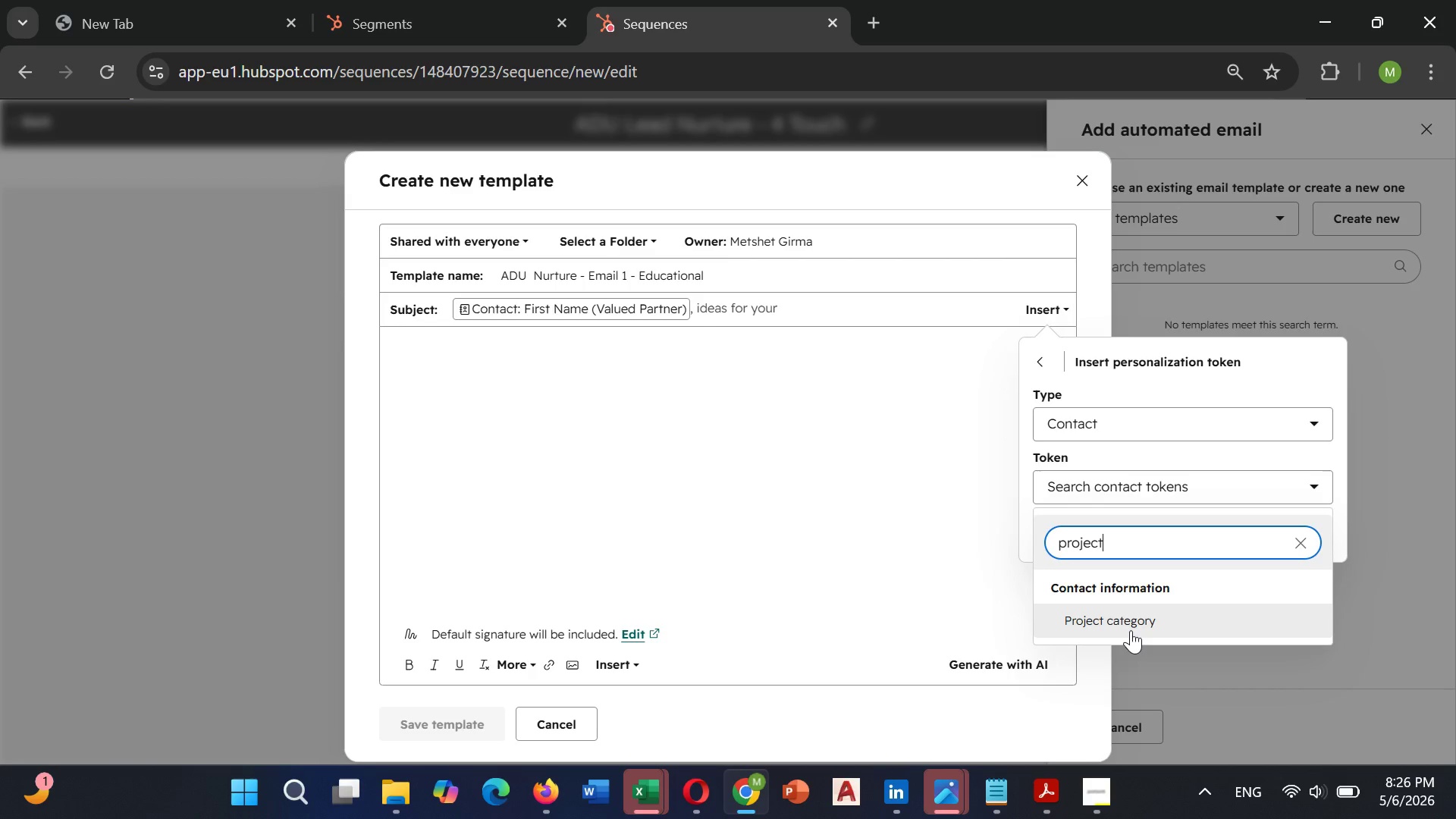 
left_click([1131, 629])
 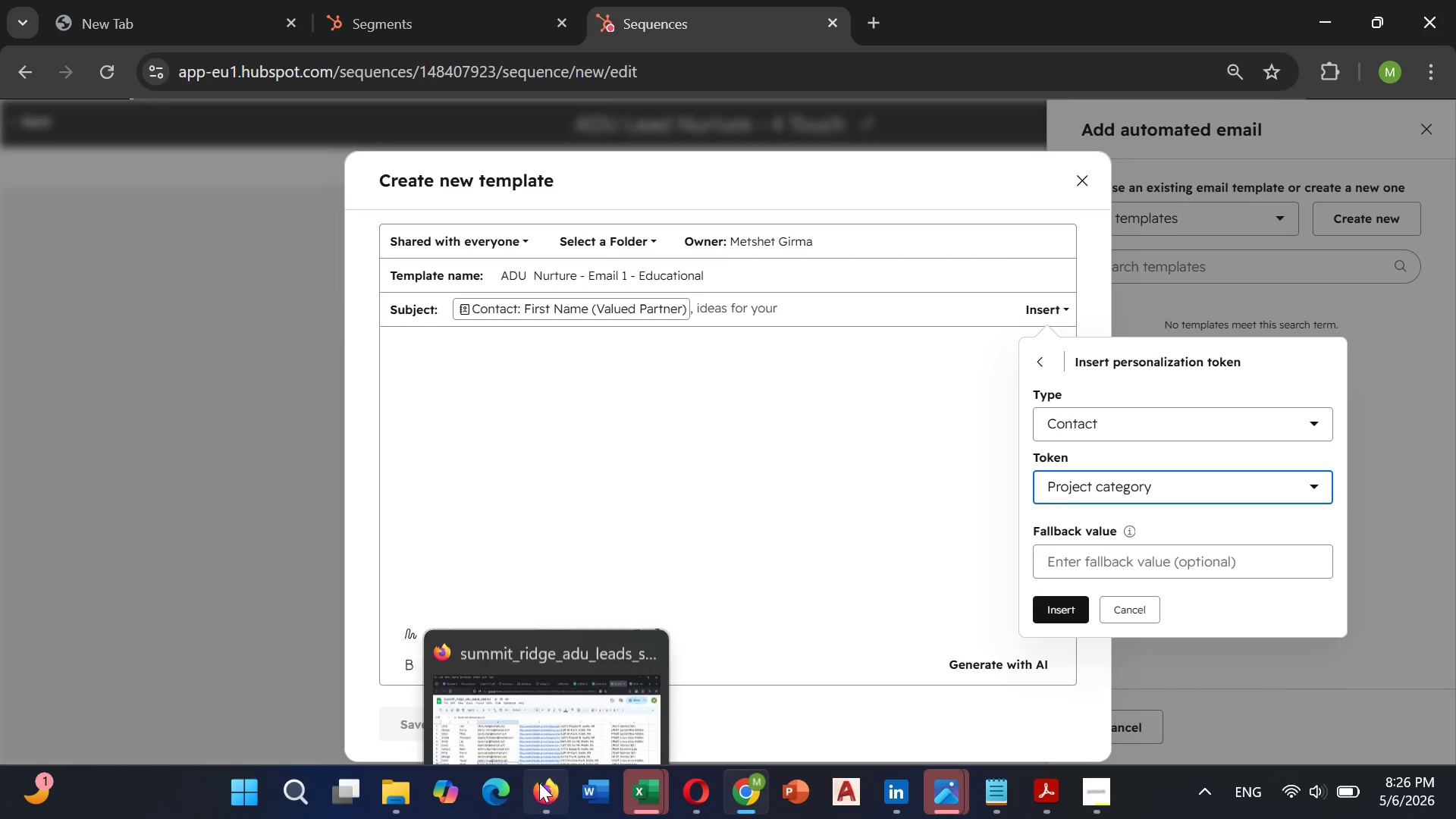 
left_click([570, 683])
 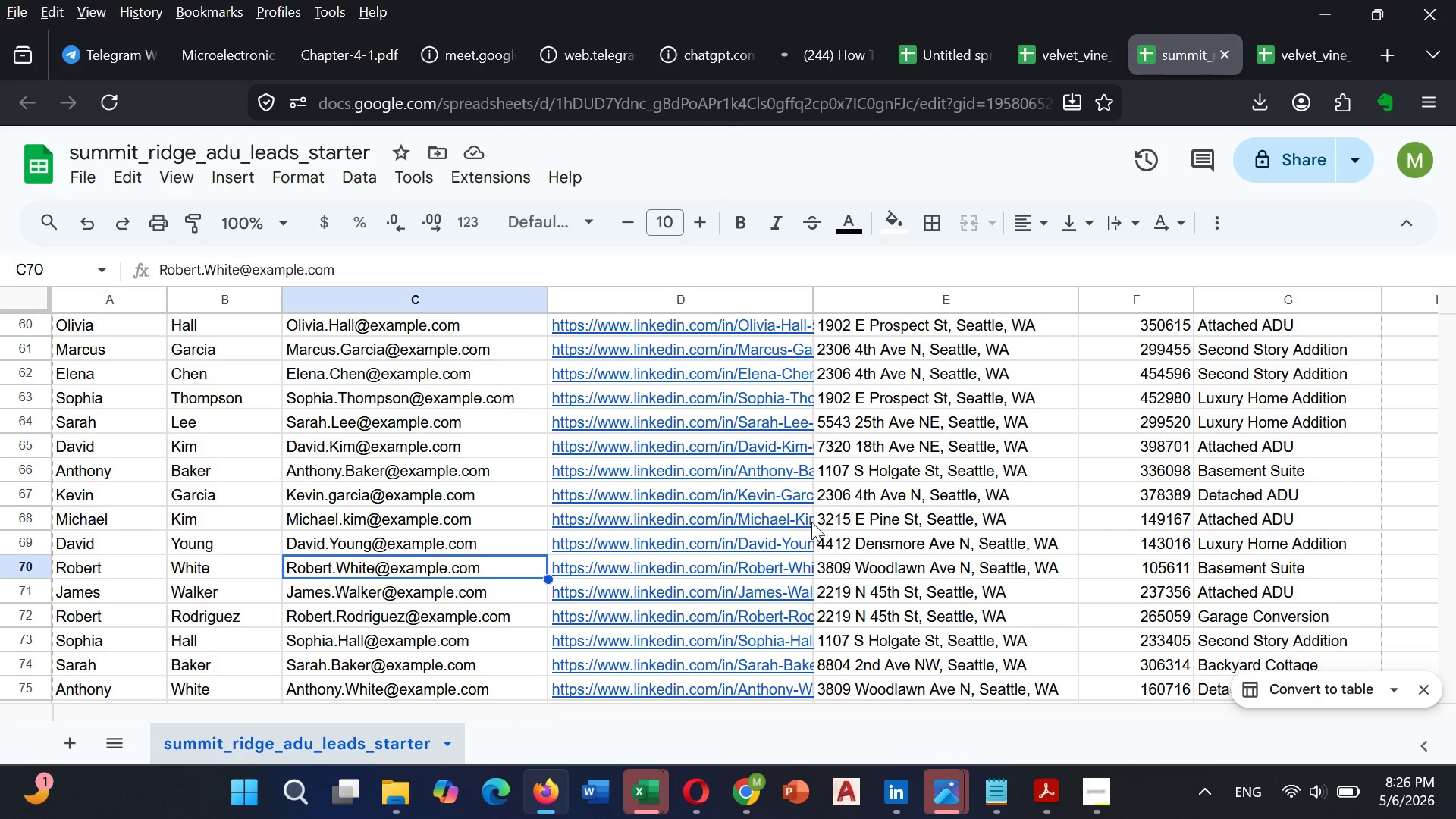 
scroll: coordinate [814, 522], scroll_direction: up, amount: 19.0
 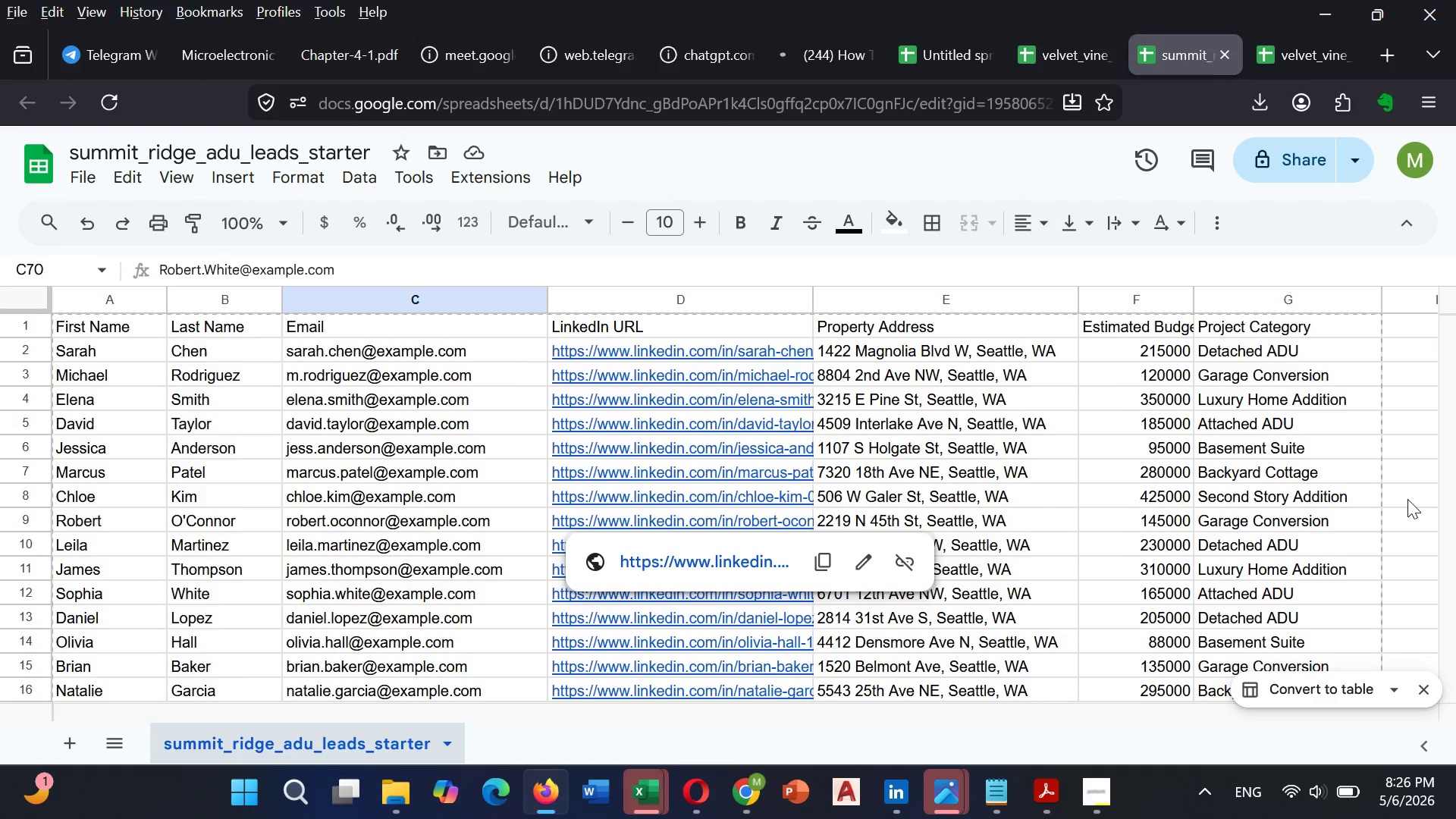 
scroll: coordinate [1265, 541], scroll_direction: down, amount: 2.0
 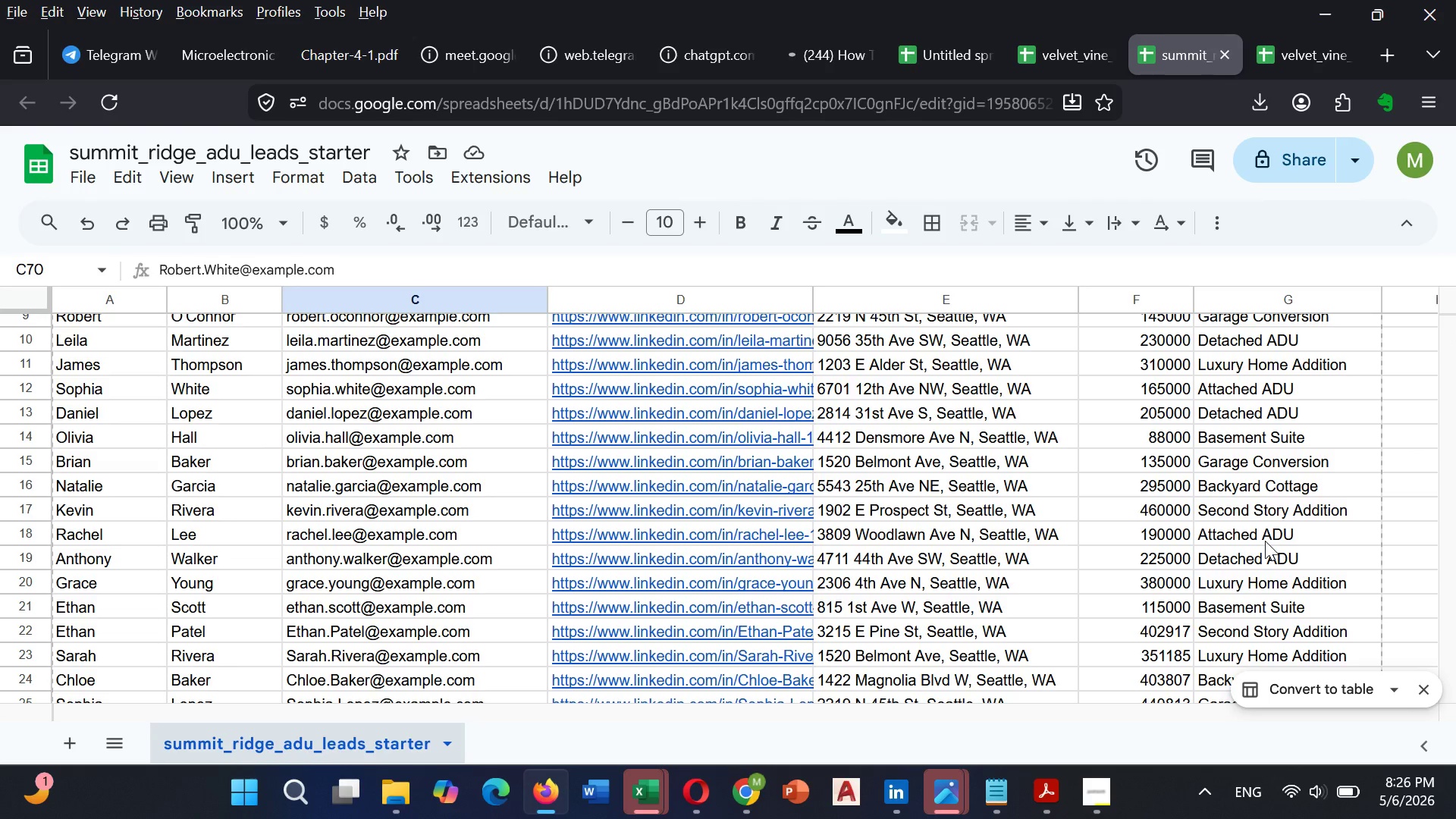 
wait(8.03)
 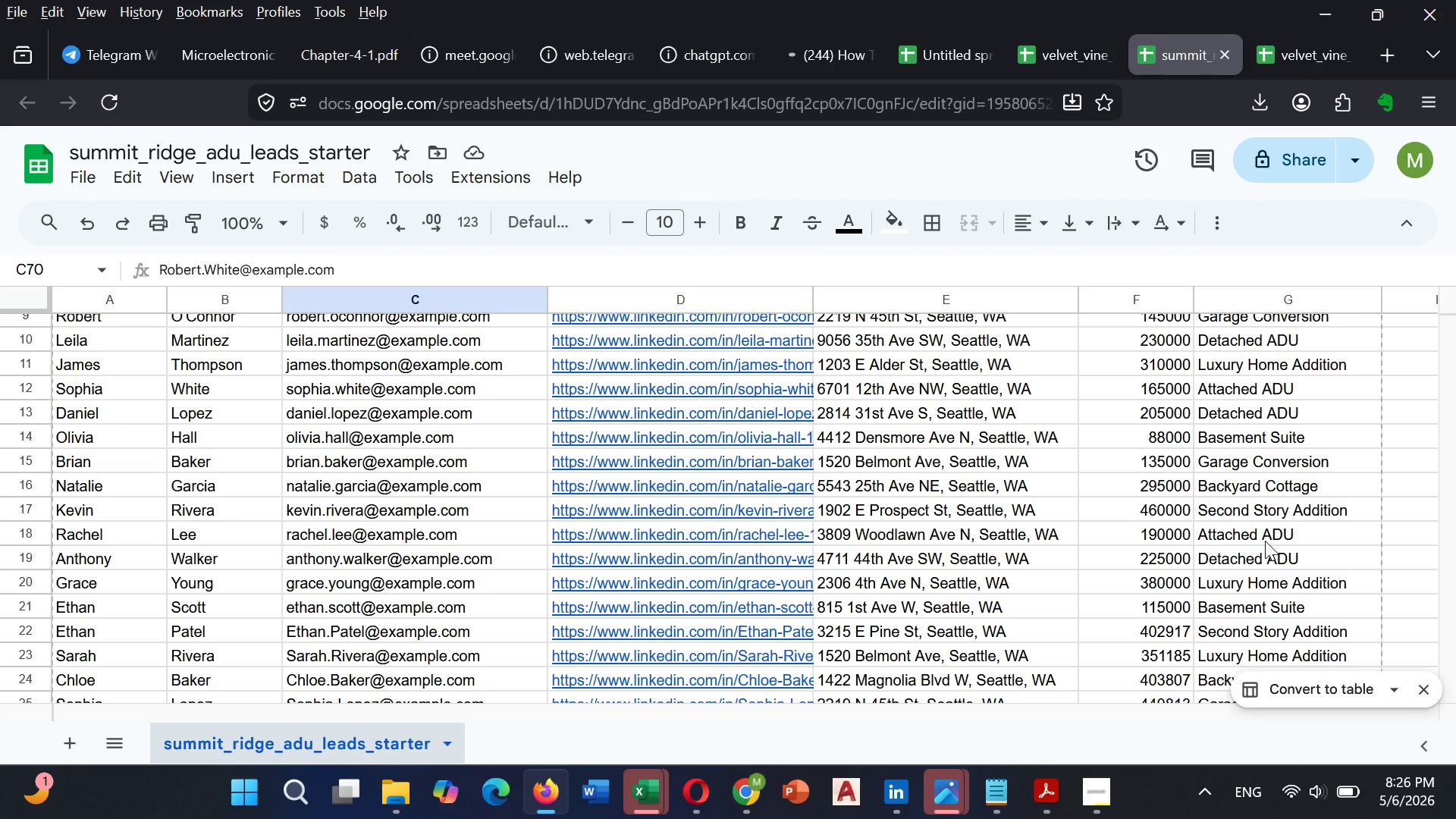 
left_click([756, 692])
 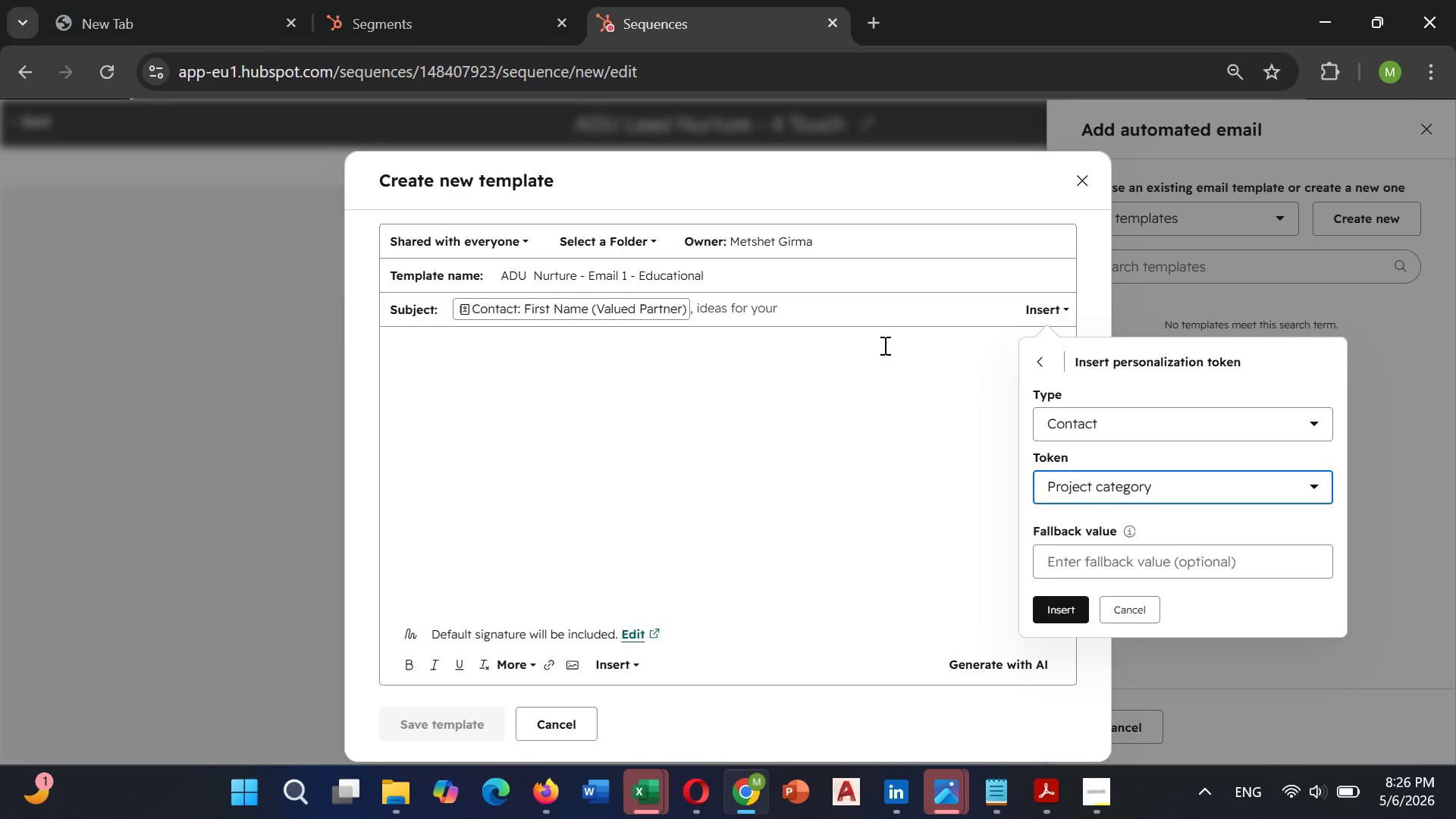 
left_click([883, 344])
 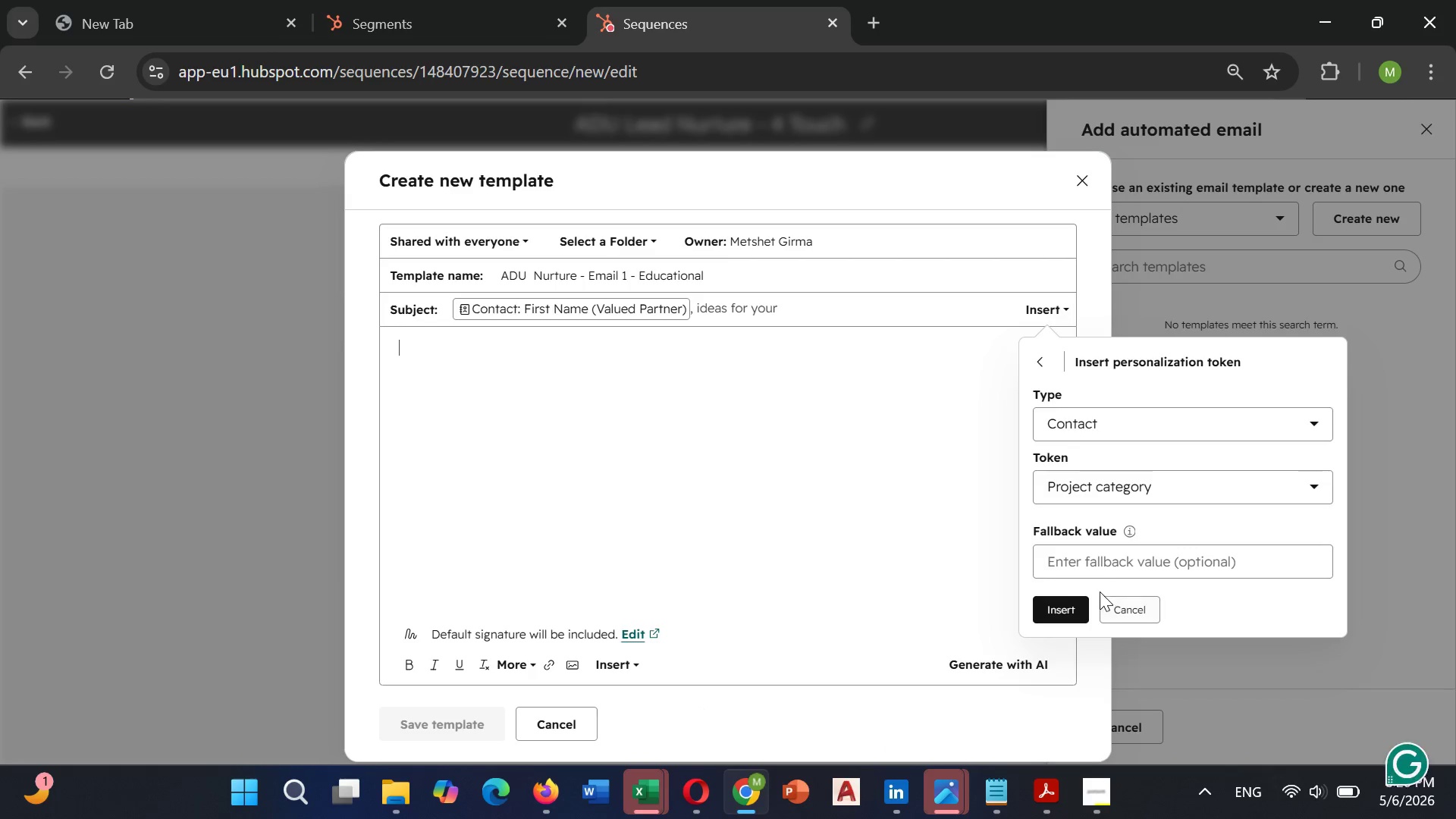 
left_click([1101, 569])
 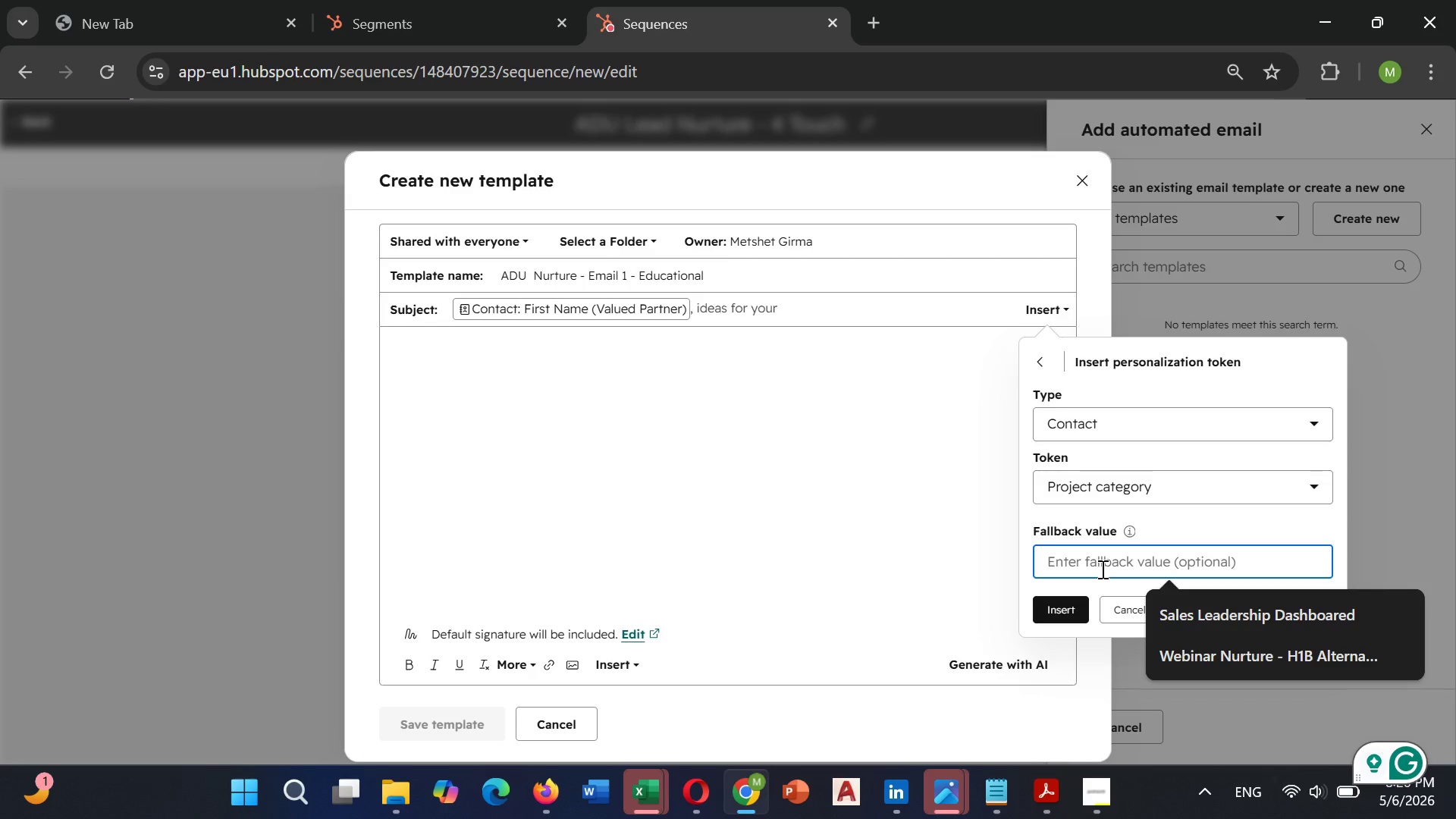 
type(ADY)
key(Backspace)
type(u)
key(Backspace)
type(U)
 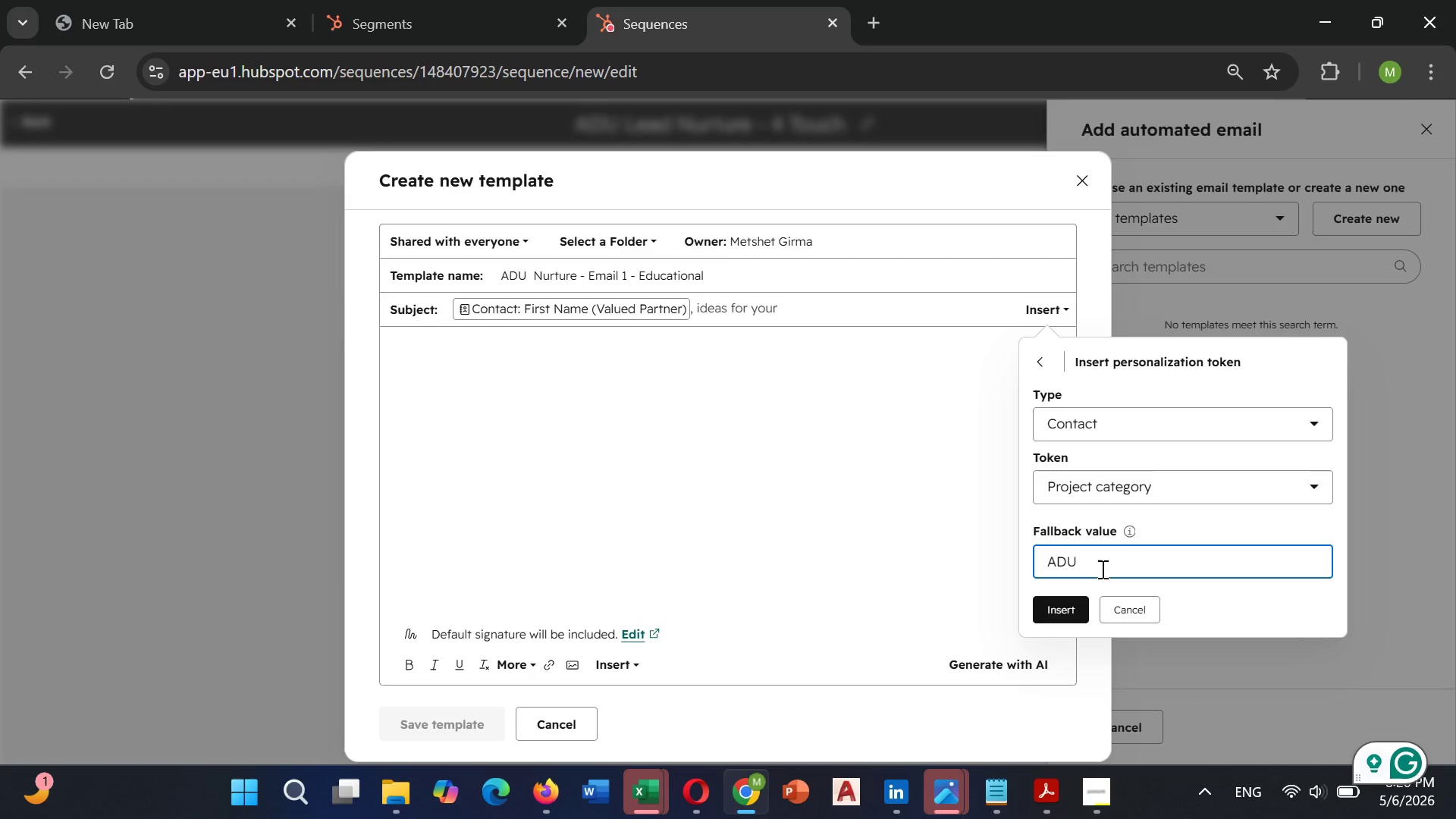 
left_click([1058, 609])
 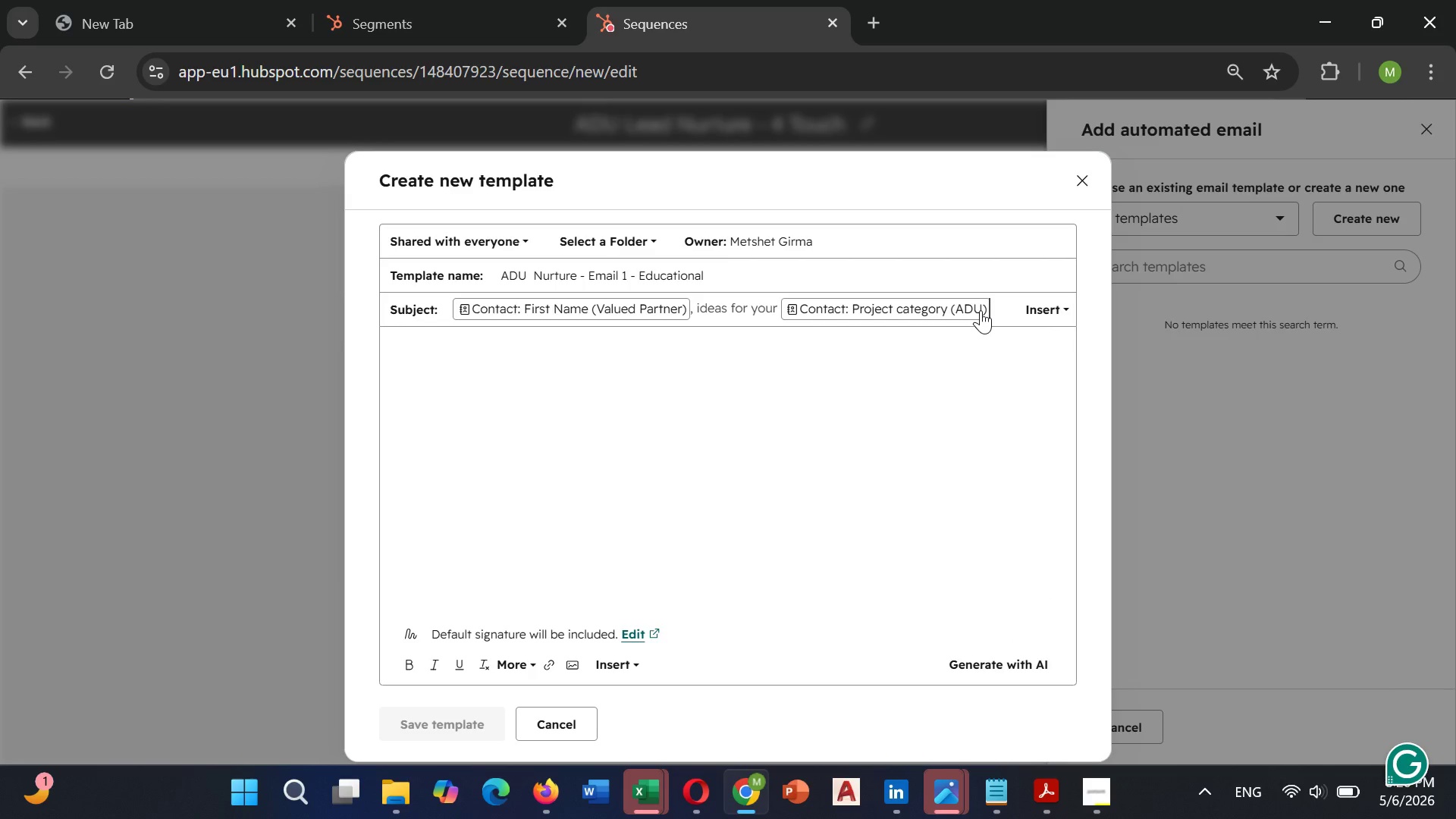 
type( project)
 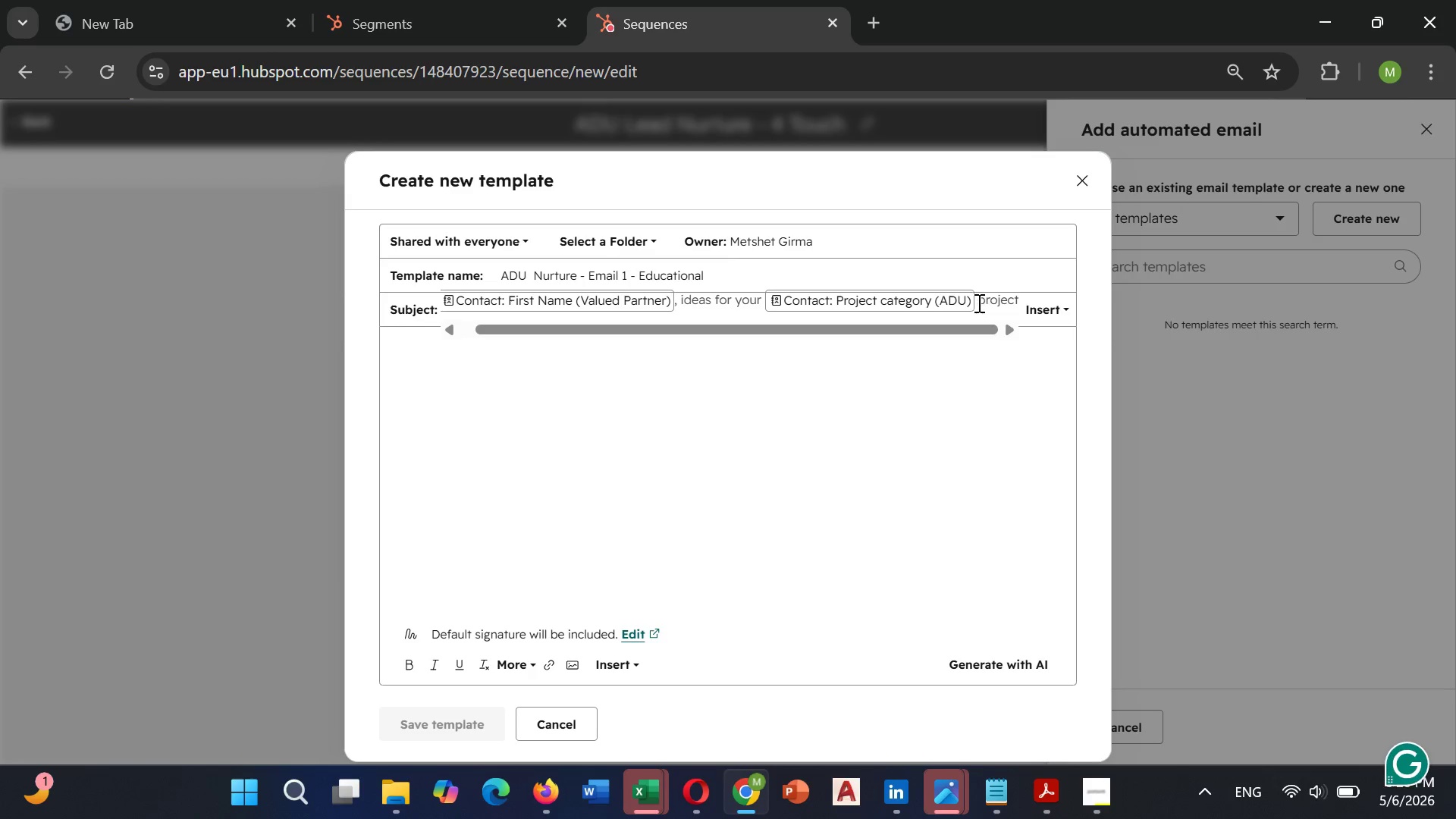 
left_click([976, 302])
 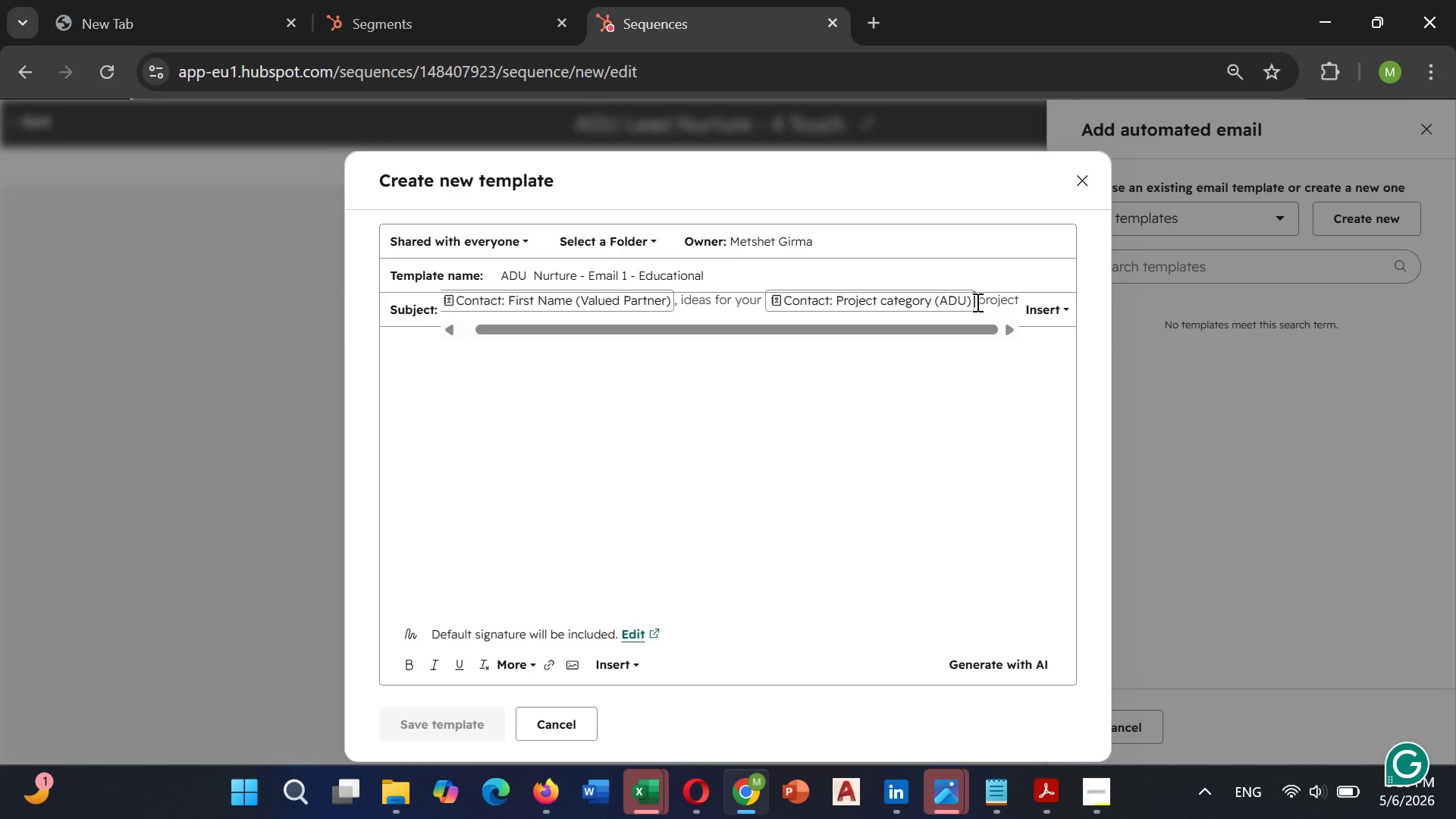 
key(Space)
 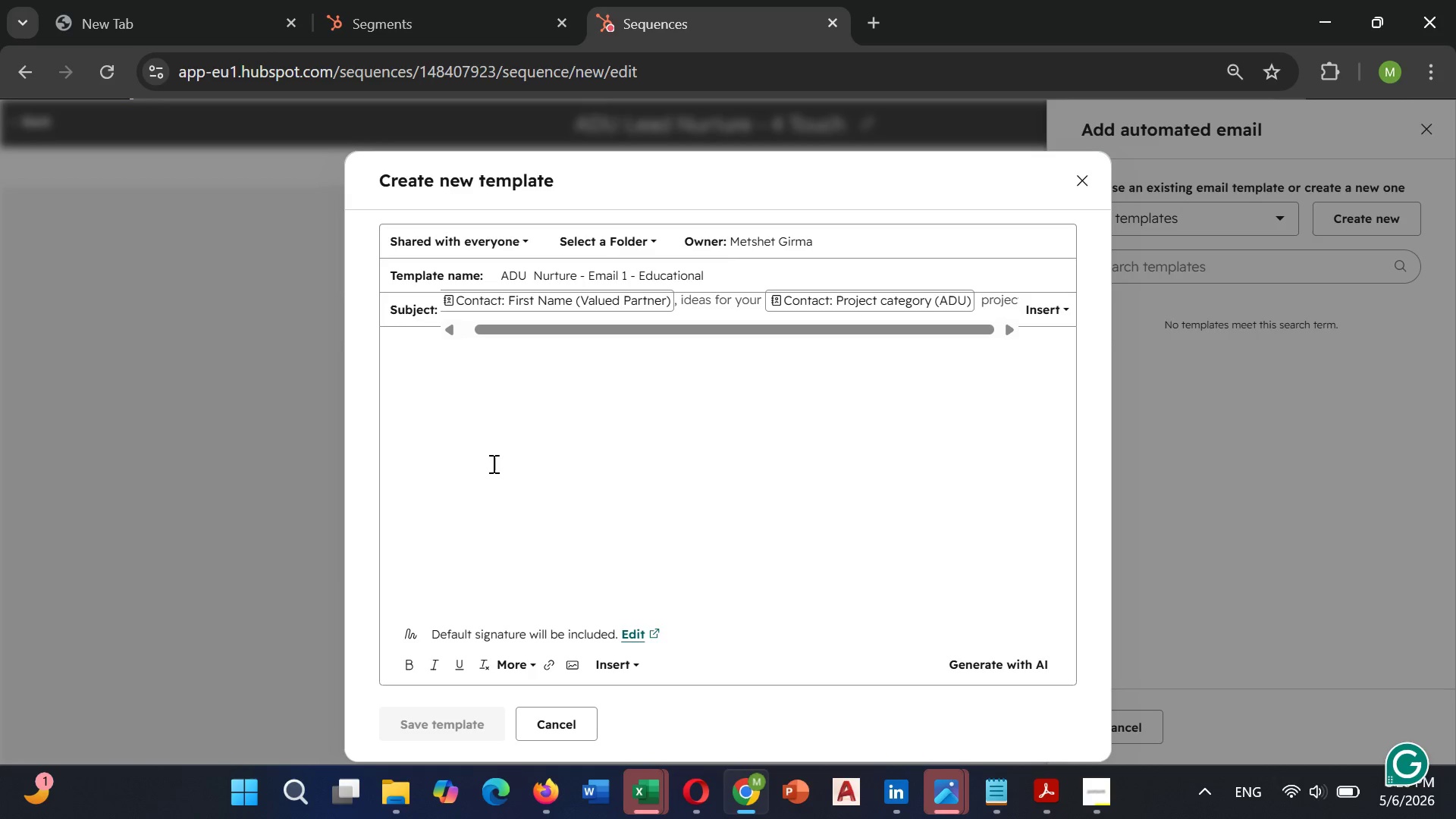 
left_click([458, 437])
 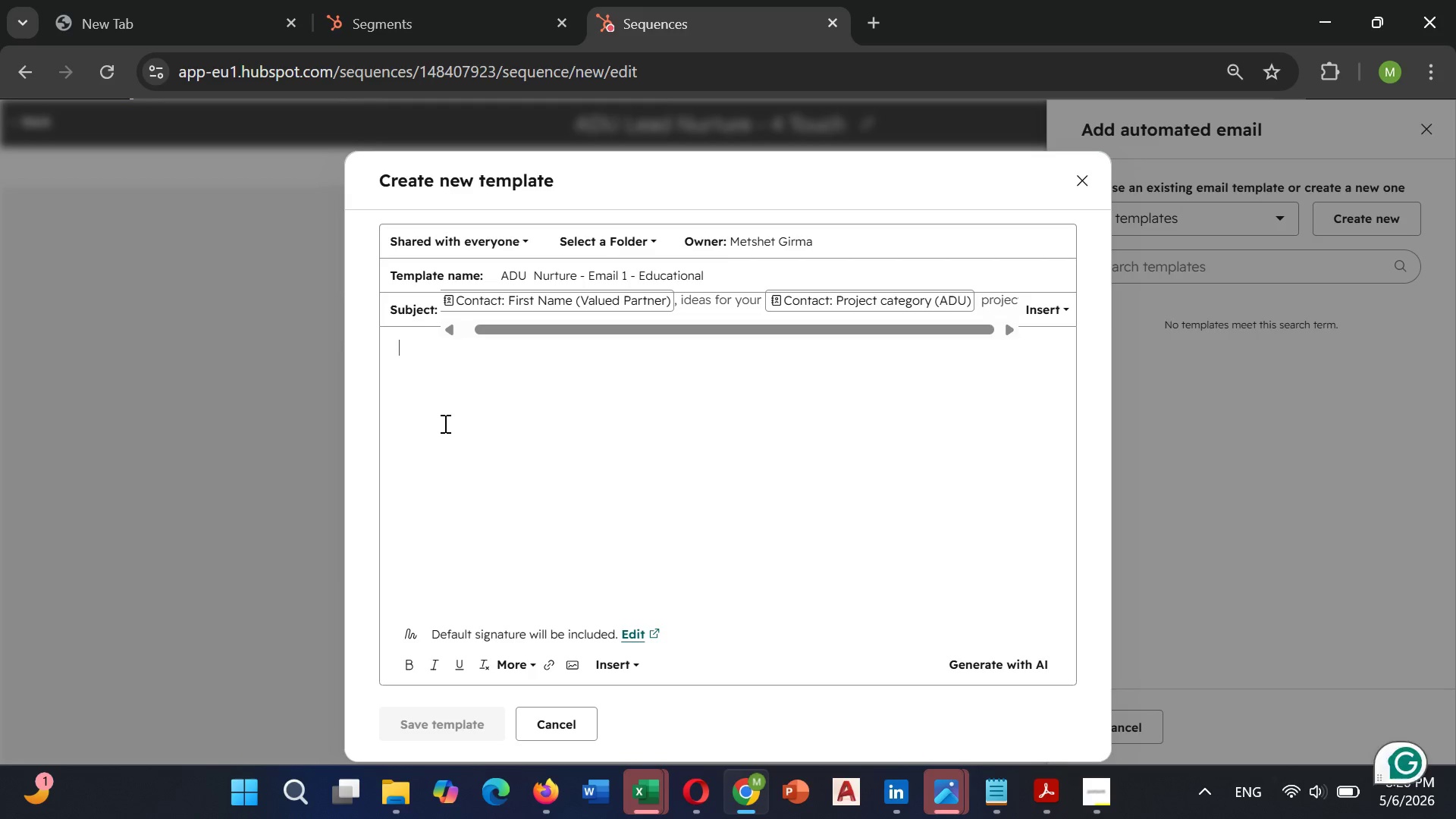 
left_click([444, 423])
 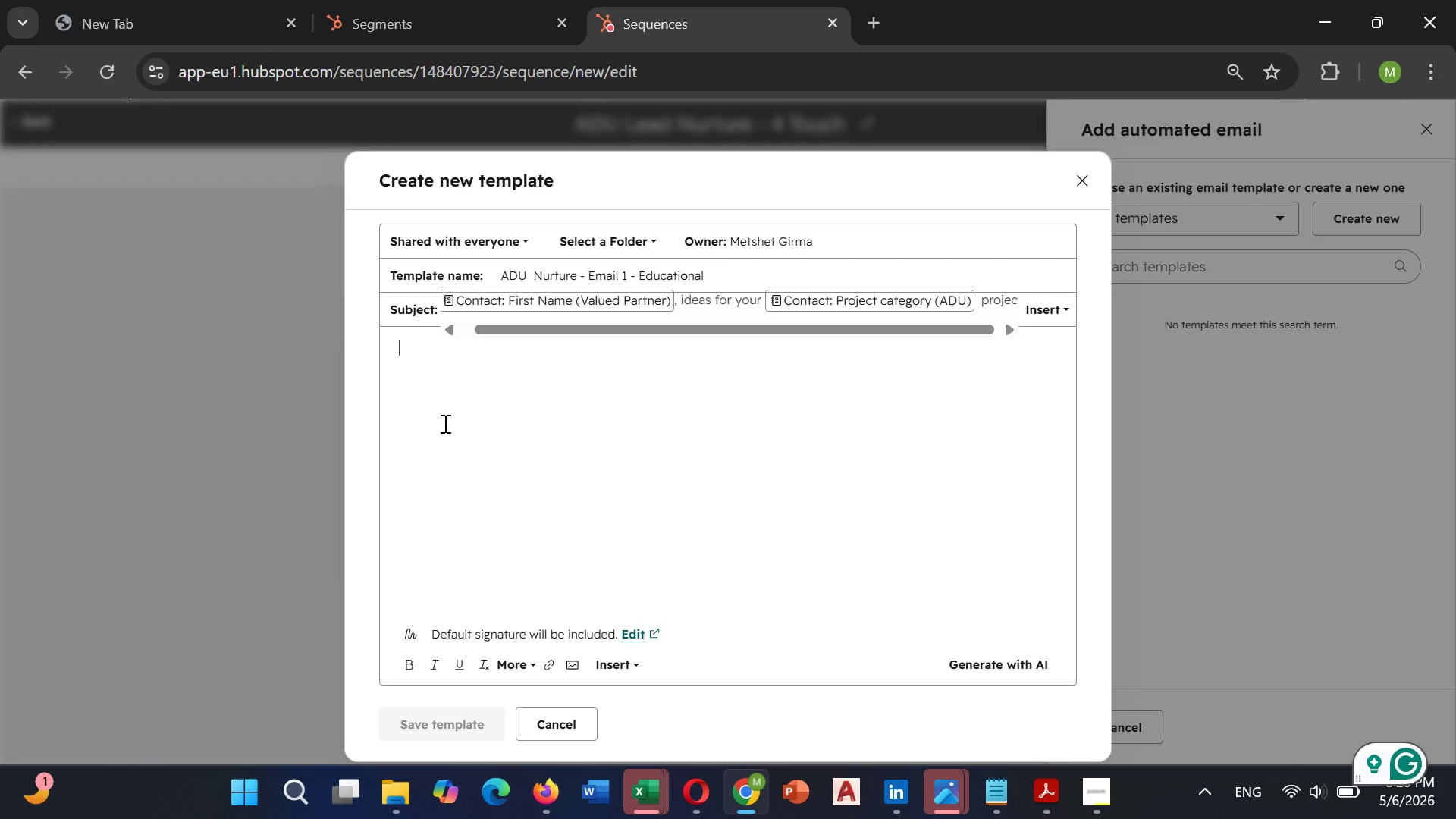 
type(Hi)
 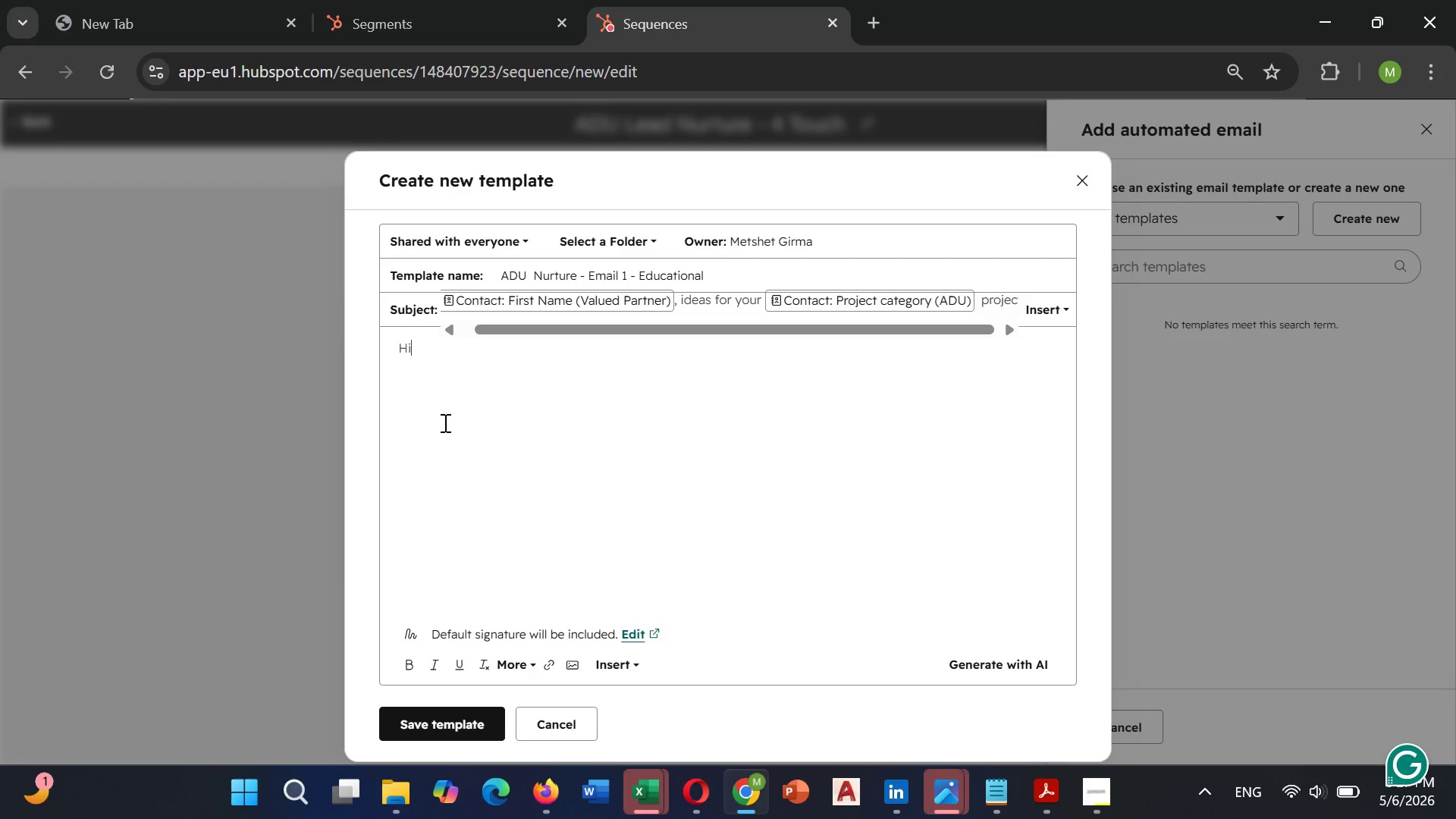 
wait(46.39)
 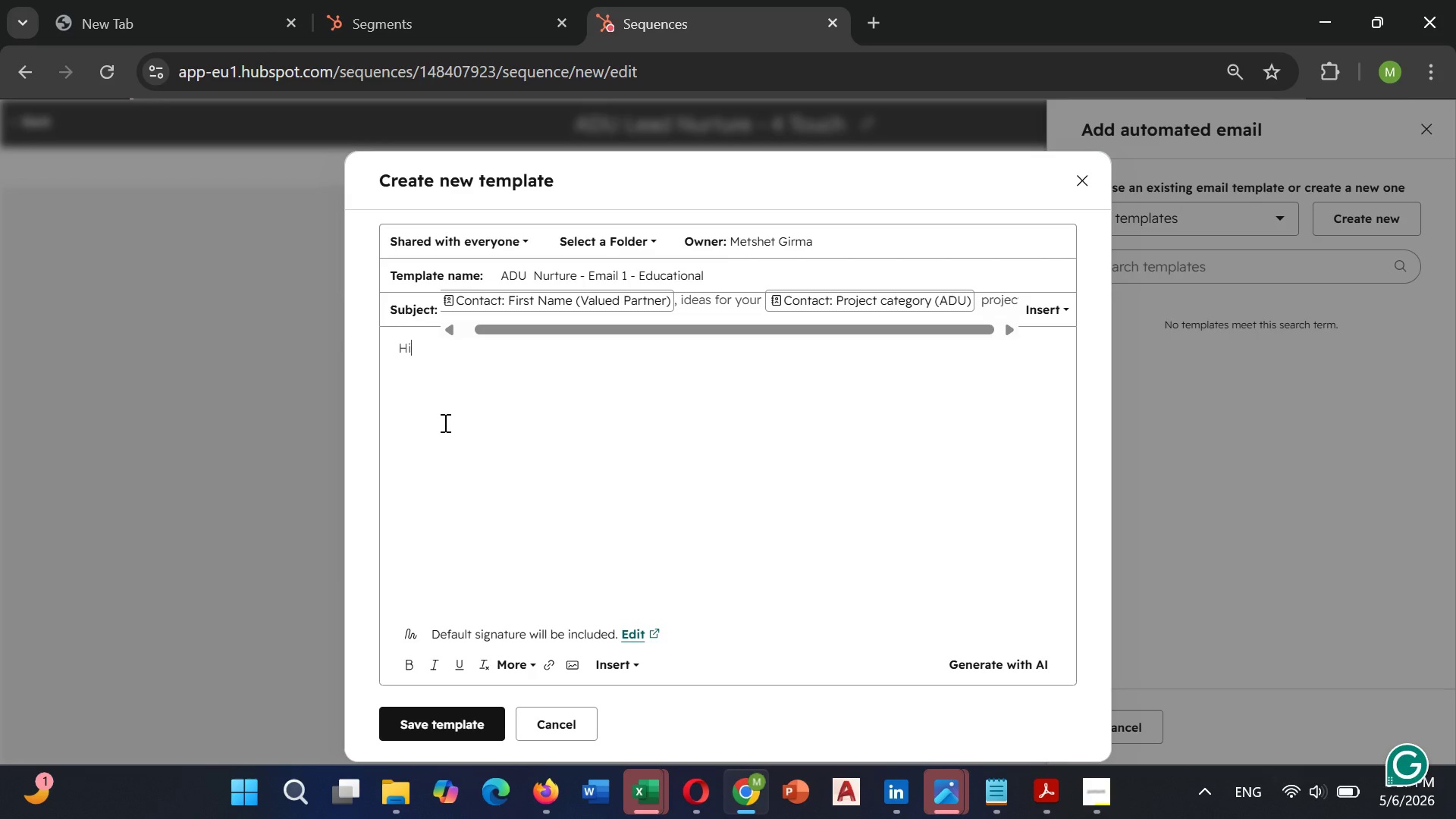 
left_click([418, 368])
 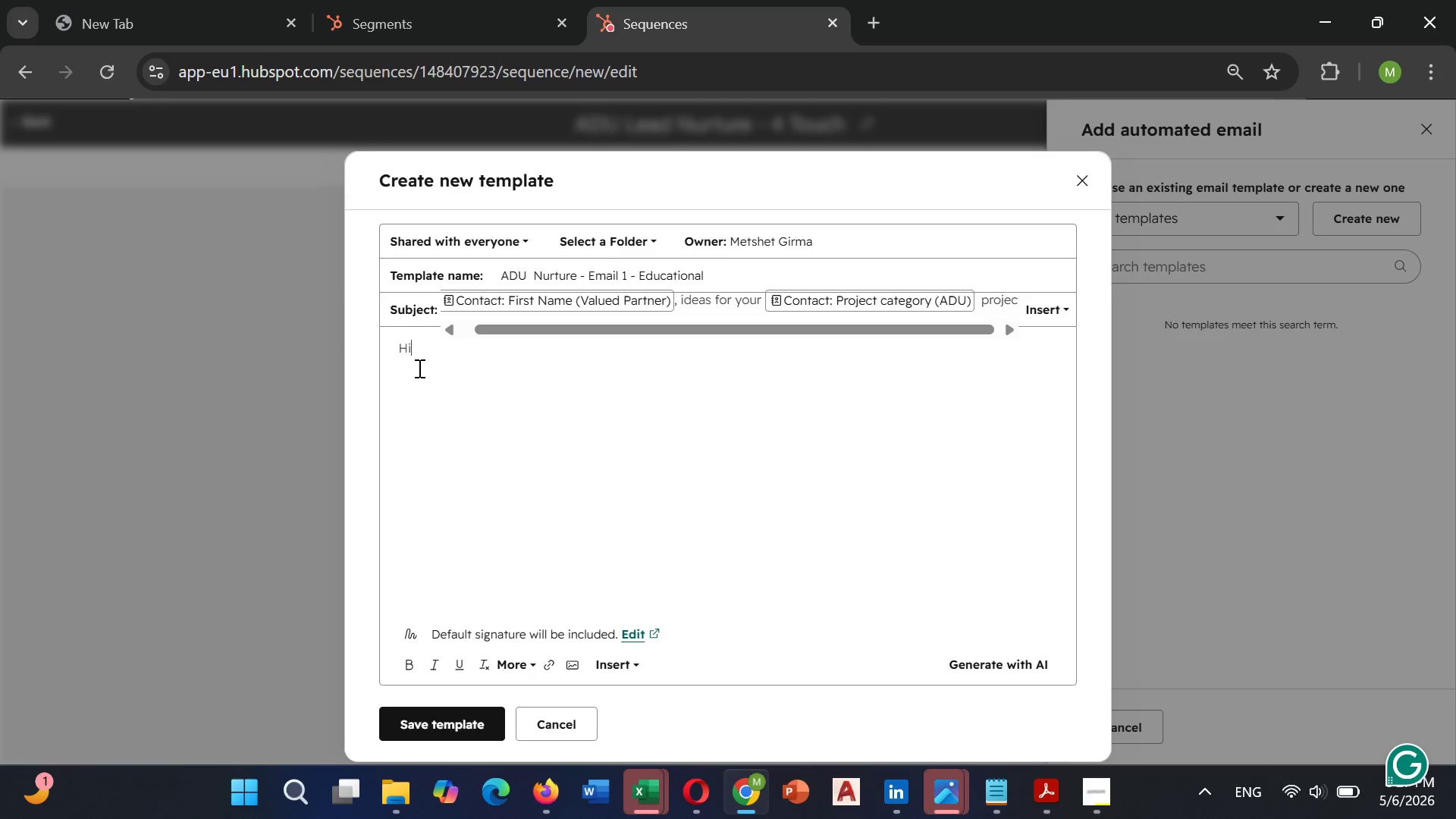 
key(Backspace)
key(Backspace)
key(Backspace)
type(Dear )
 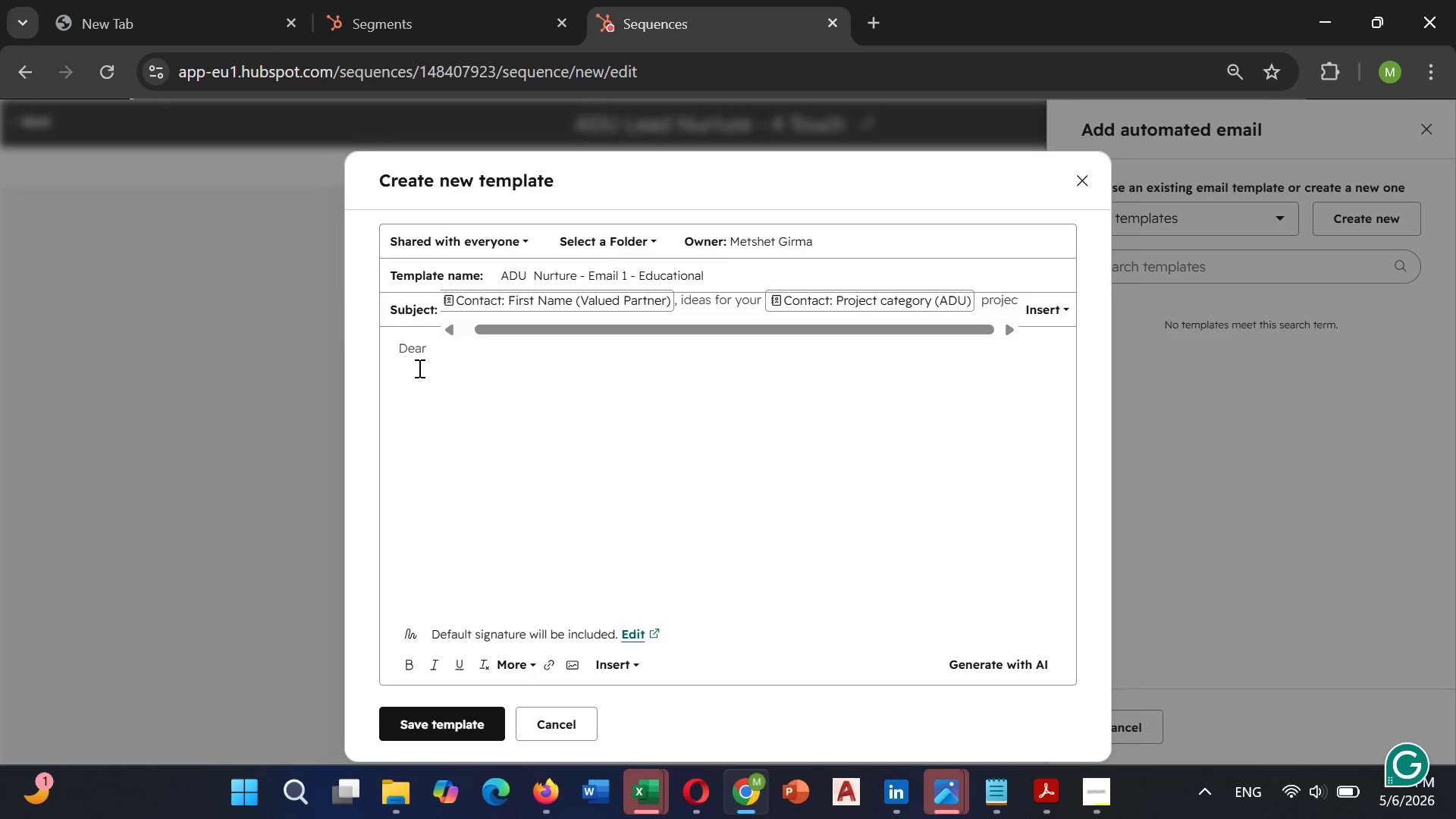 
left_click([609, 667])
 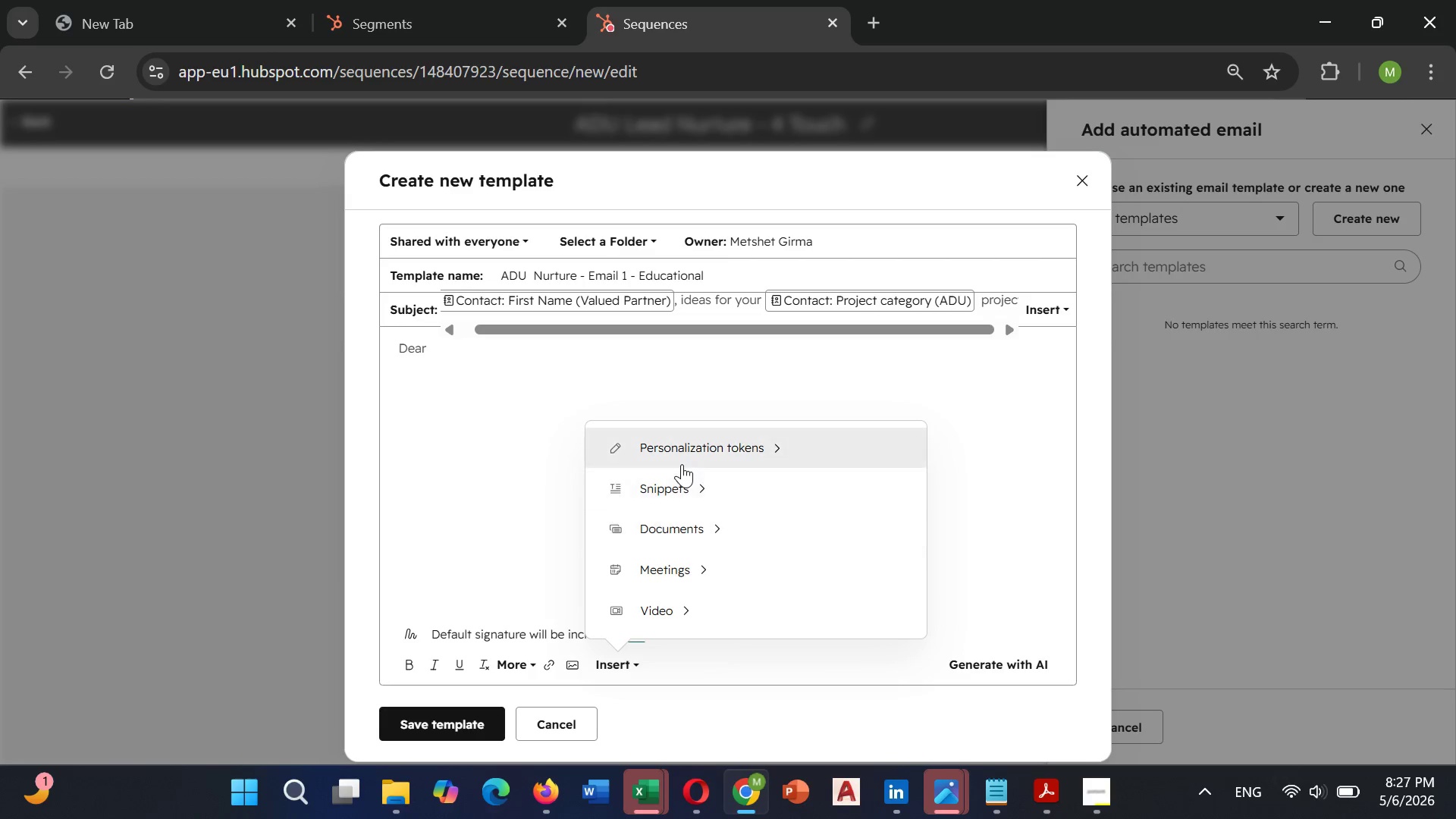 
left_click([683, 460])
 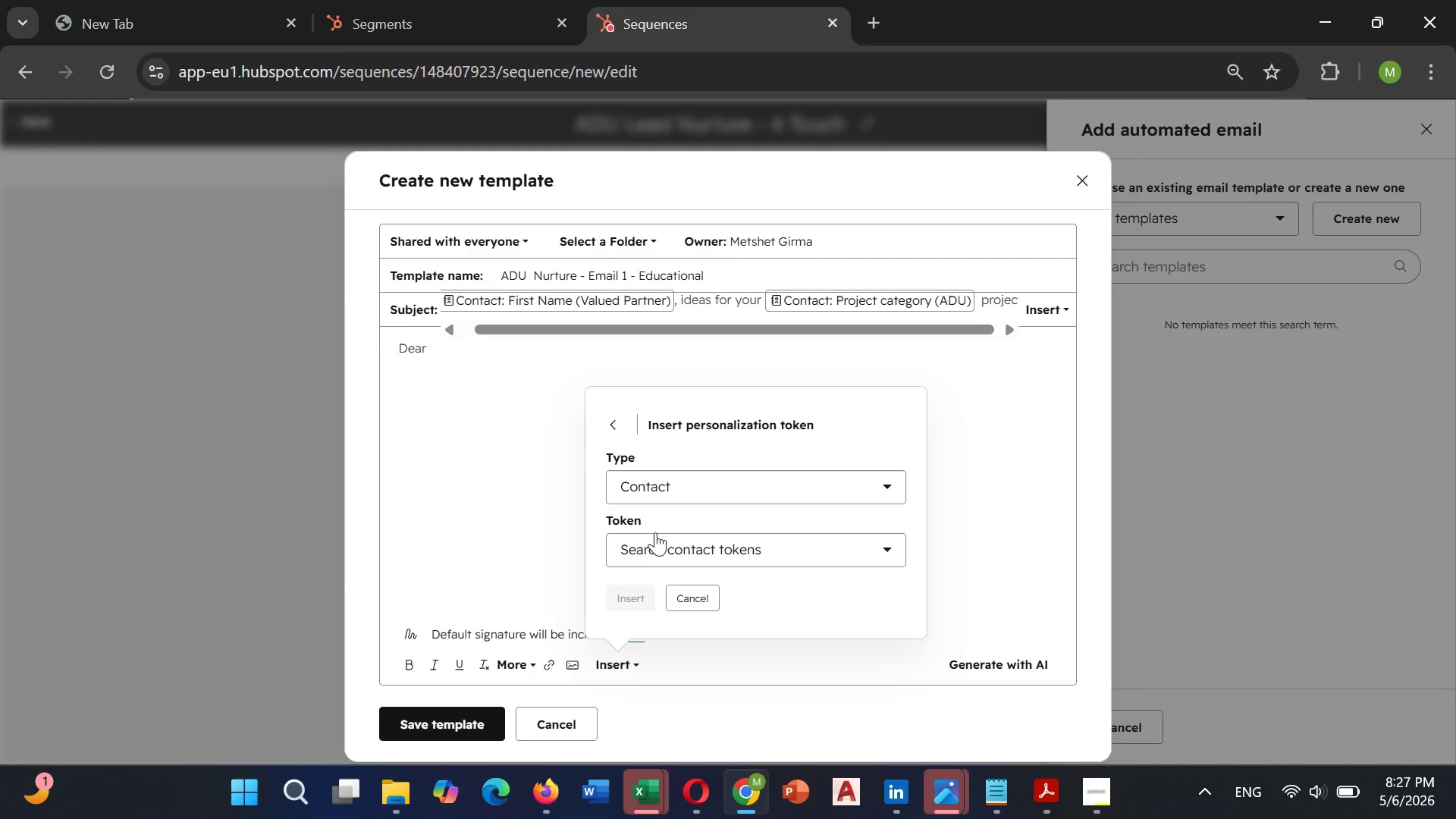 
left_click([659, 548])
 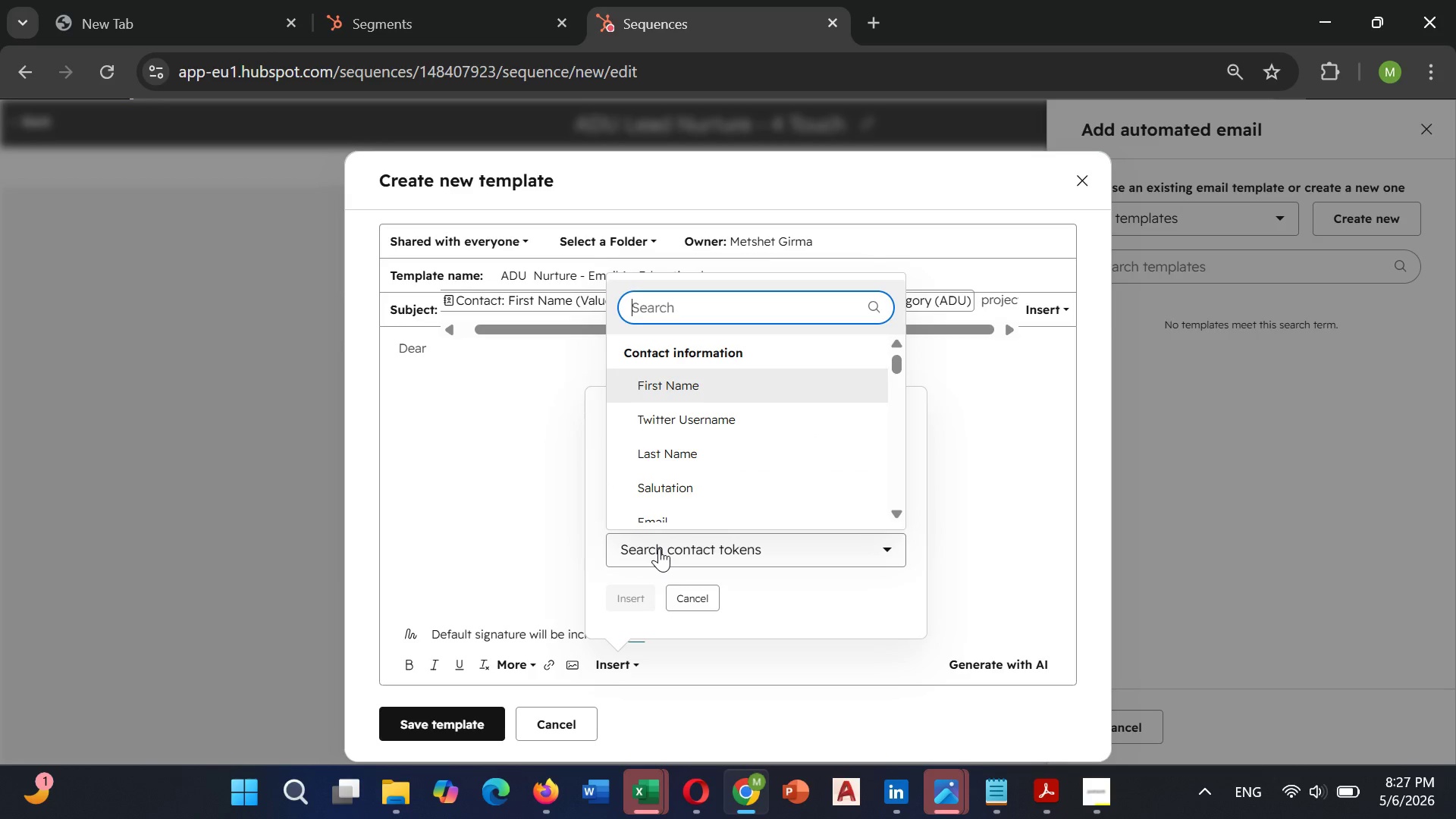 
type(fi)
 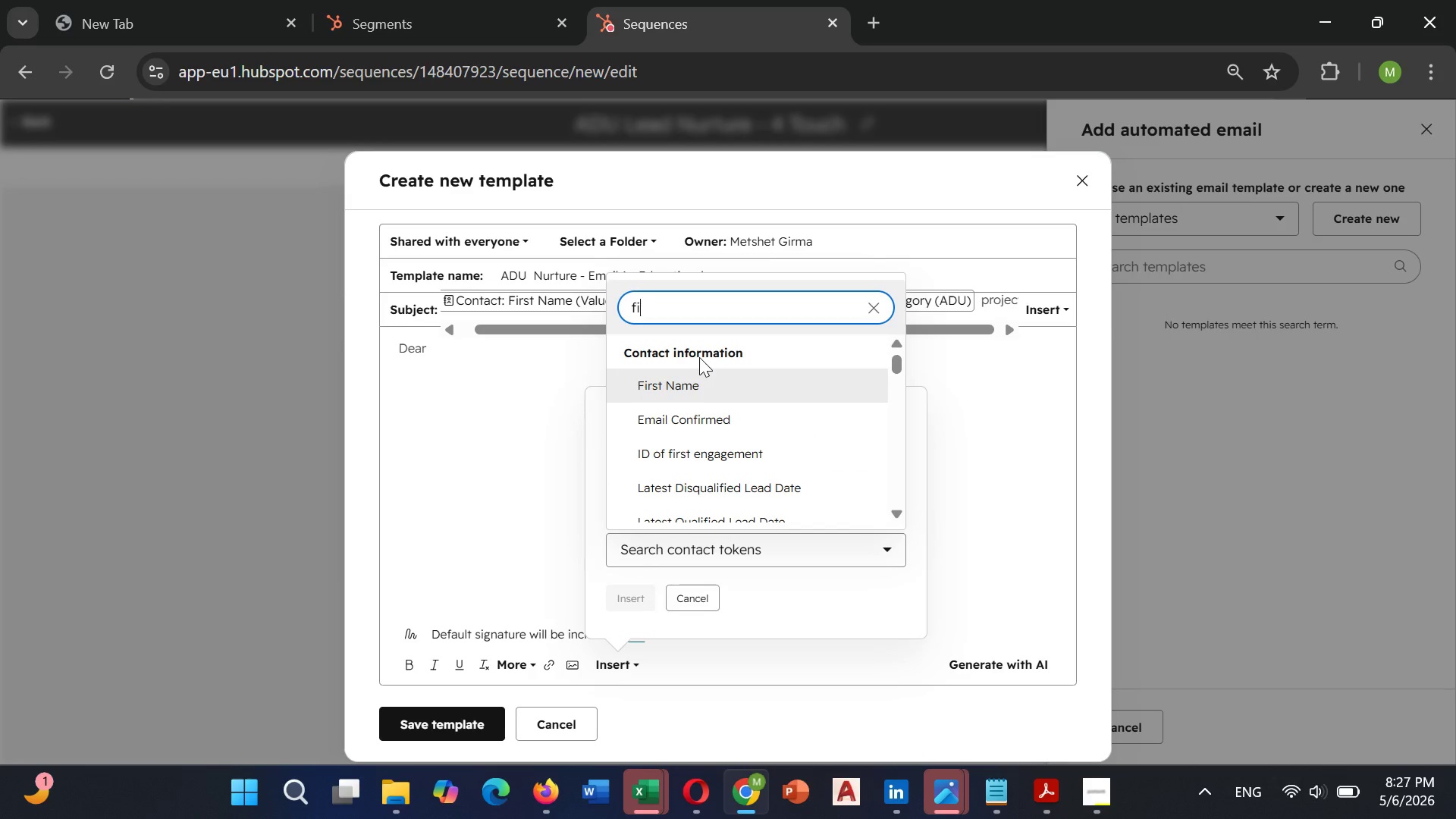 
left_click([699, 369])
 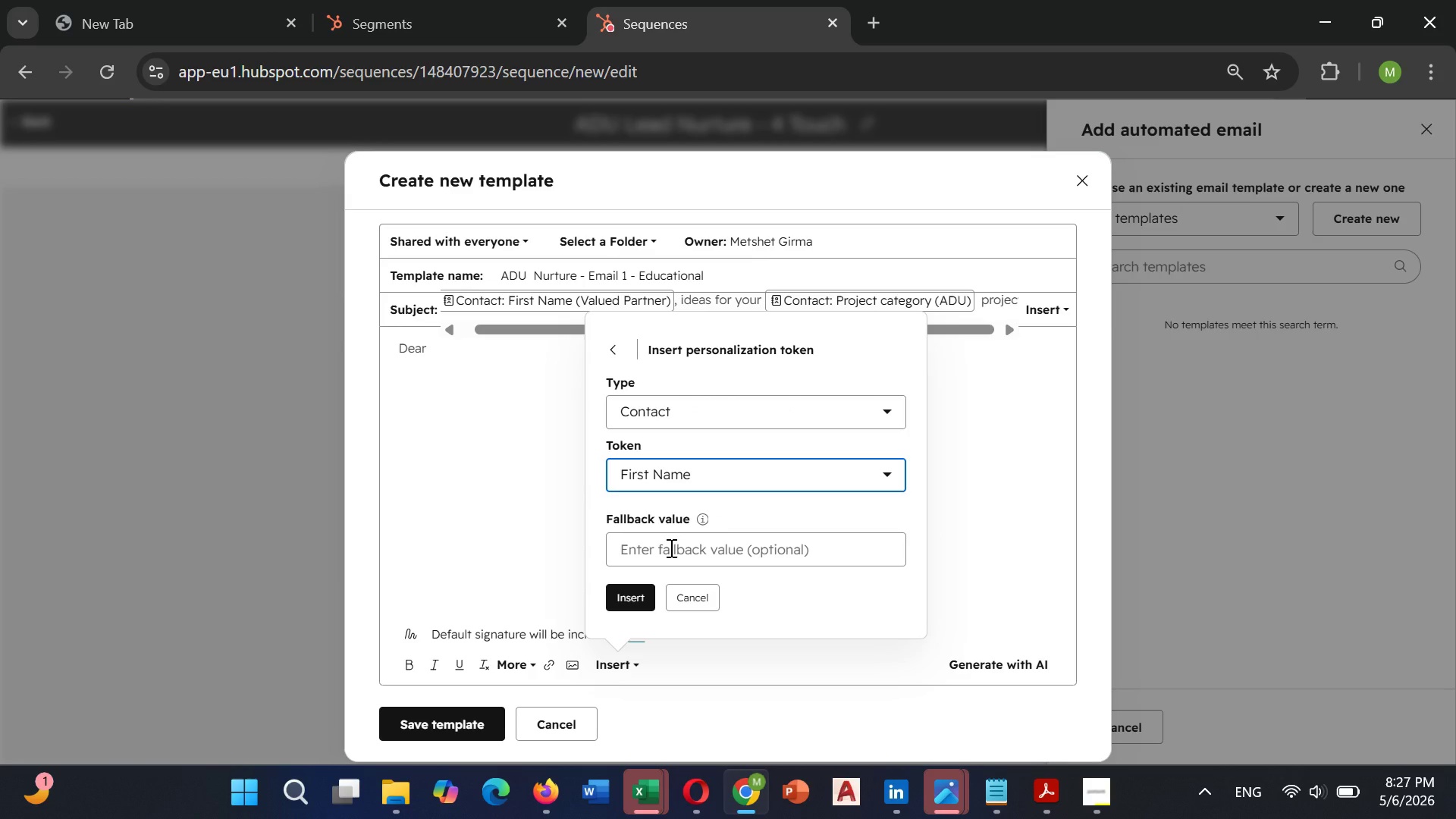 
left_click([670, 548])
 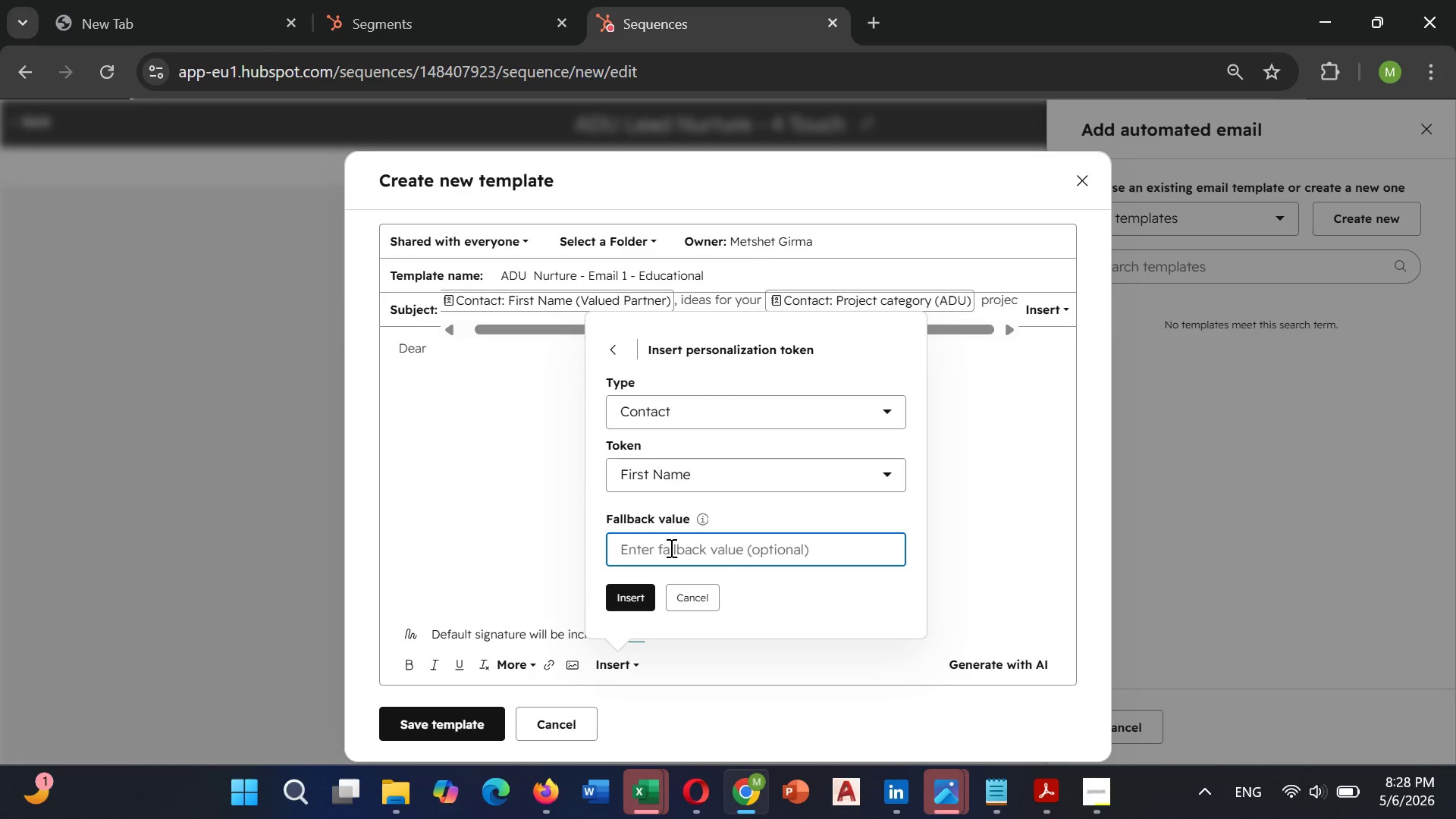 
type(Valued Custoo)
key(Backspace)
key(Backspace)
key(Backspace)
key(Backspace)
key(Backspace)
key(Backspace)
type(Partner)
 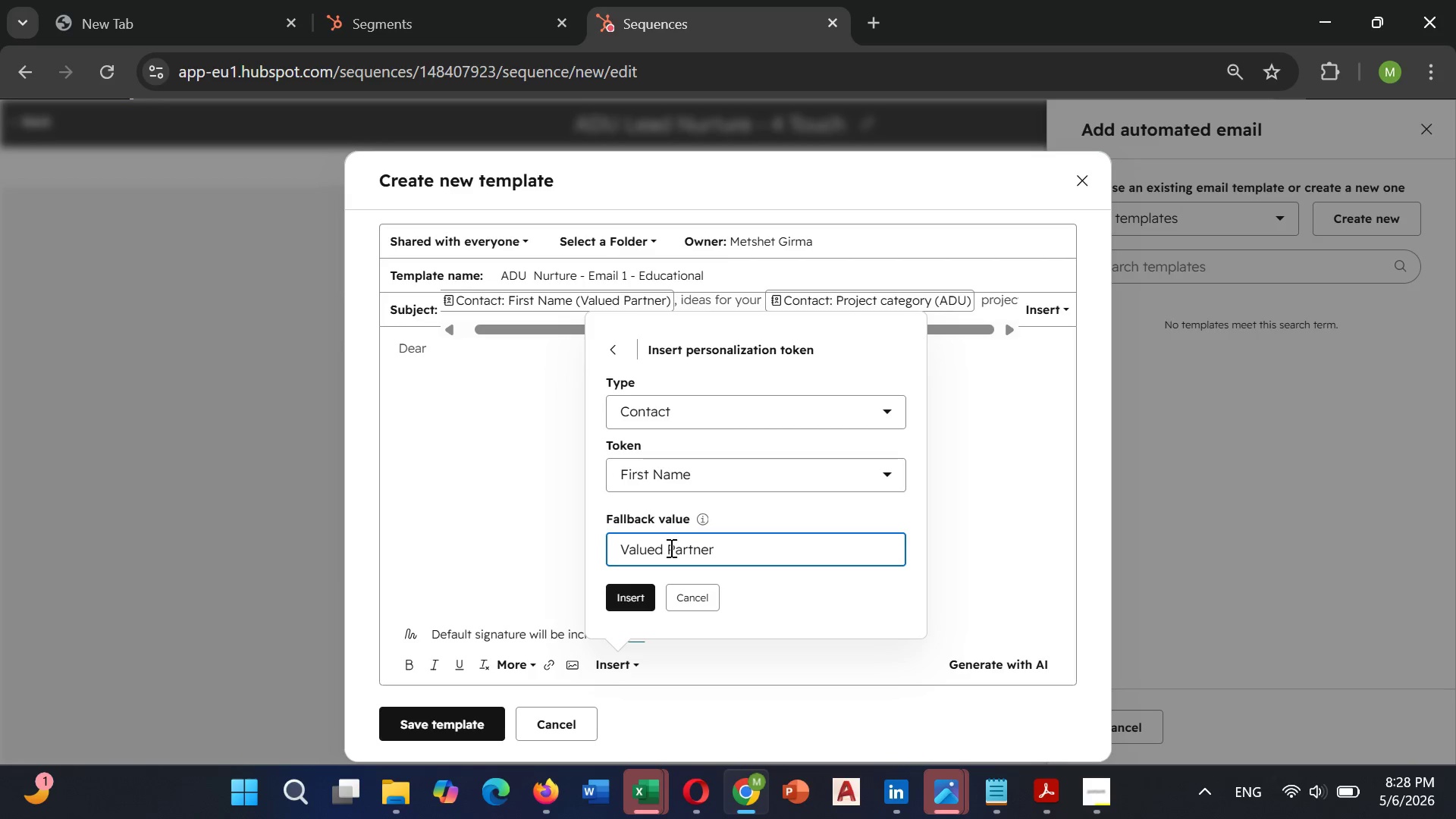 
left_click([629, 589])
 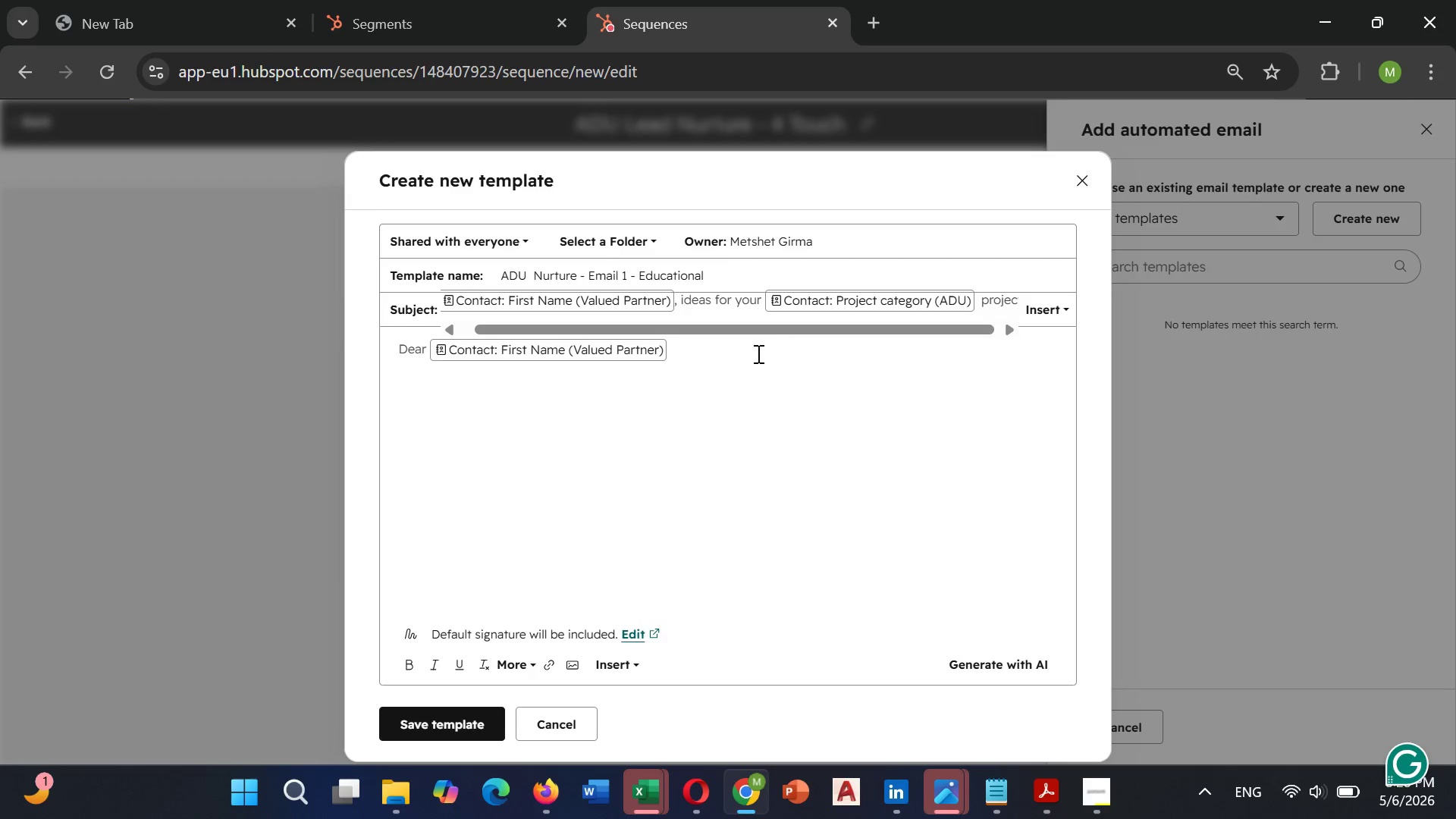 
wait(7.06)
 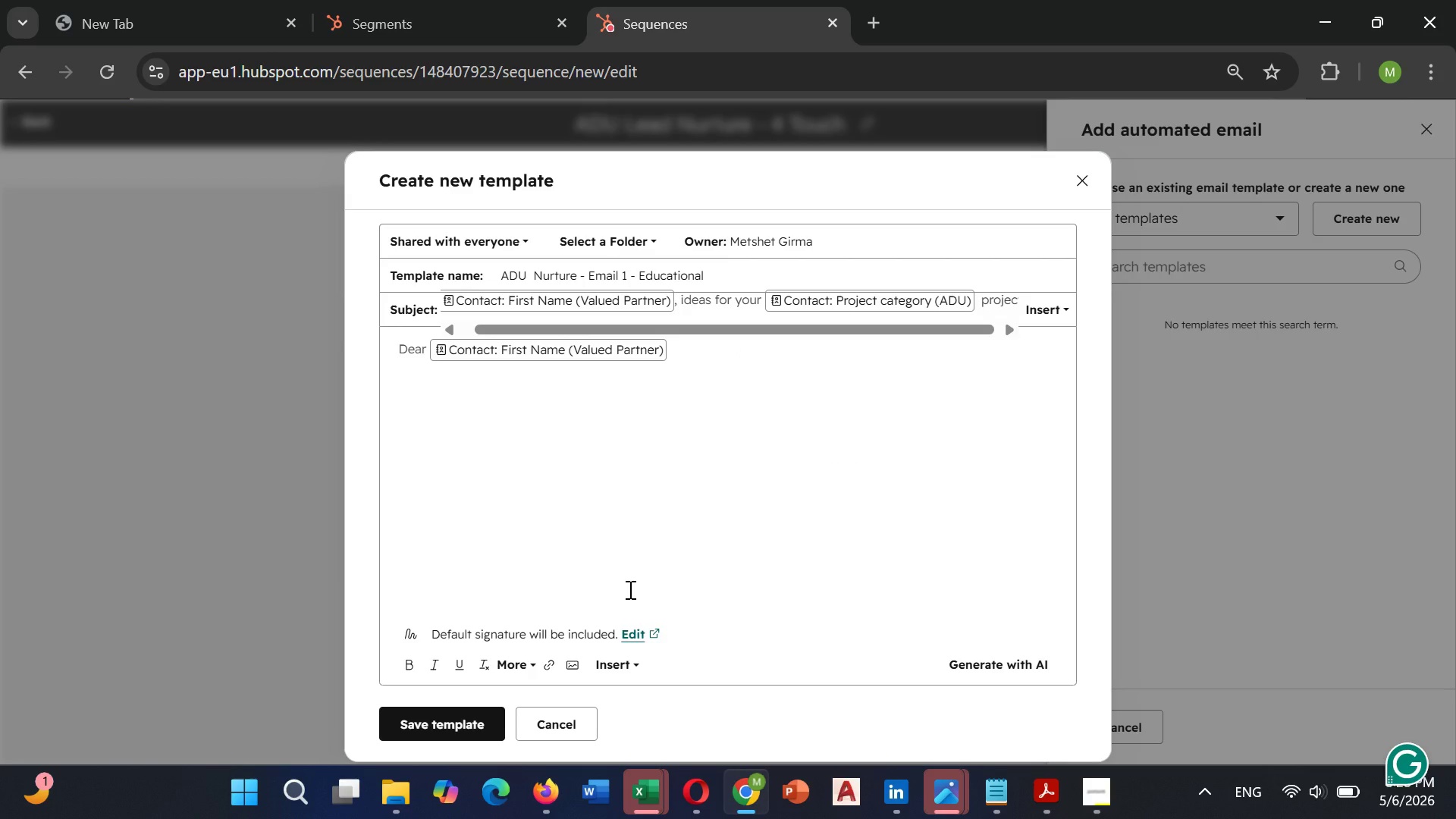 
key(Period)
 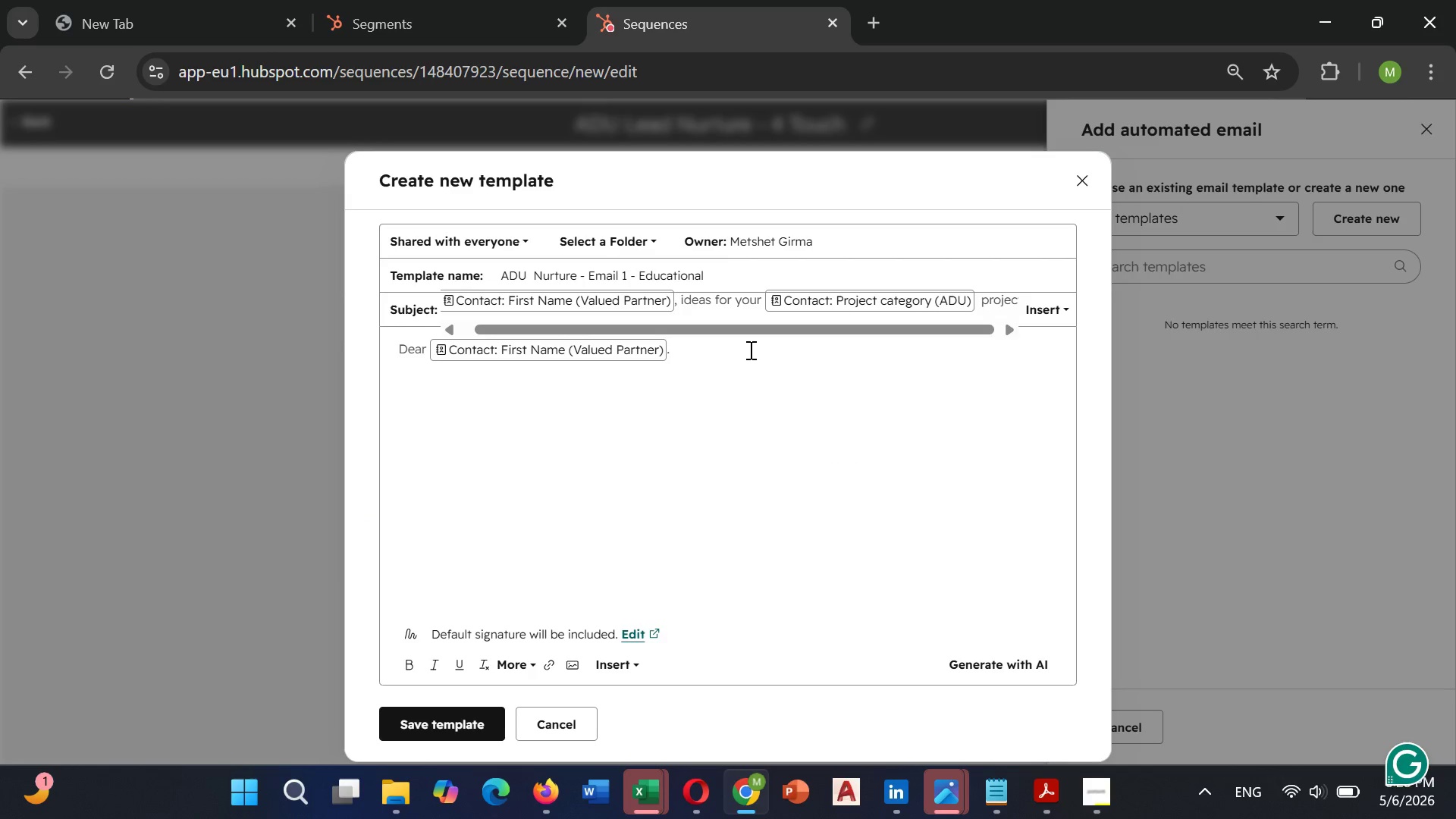 
key(Backspace)
 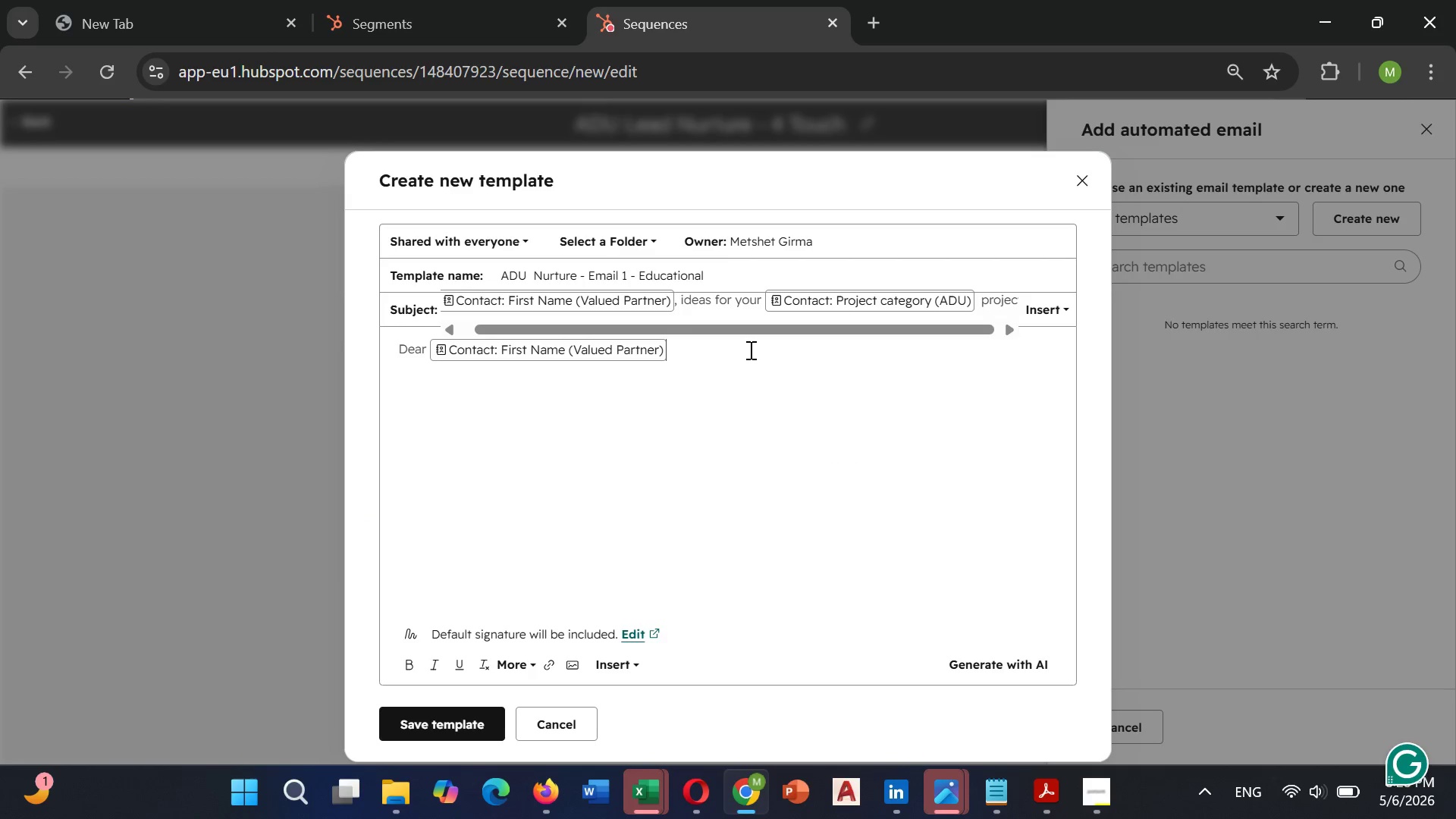 
key(Comma)
 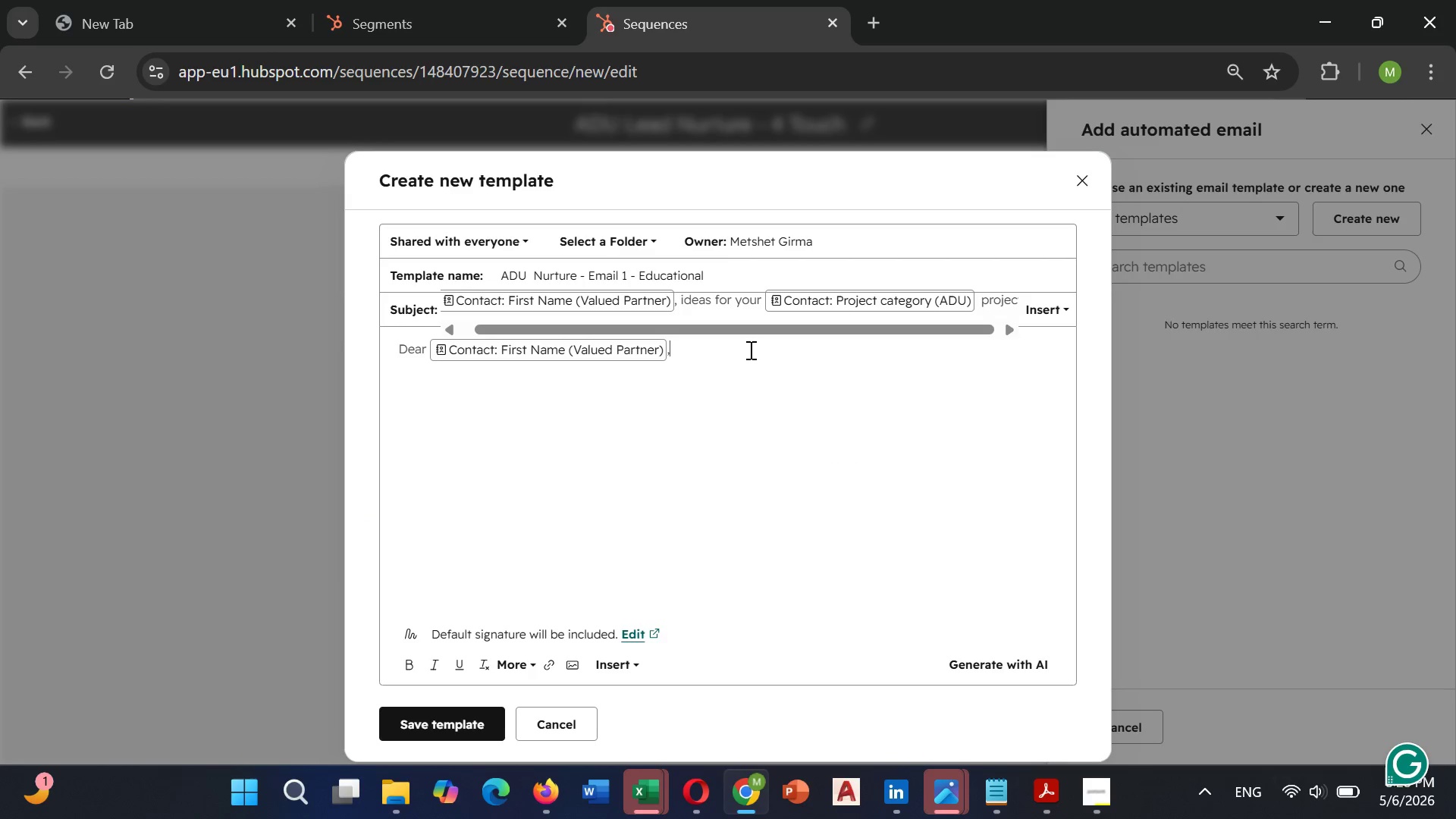 
key(Enter)
 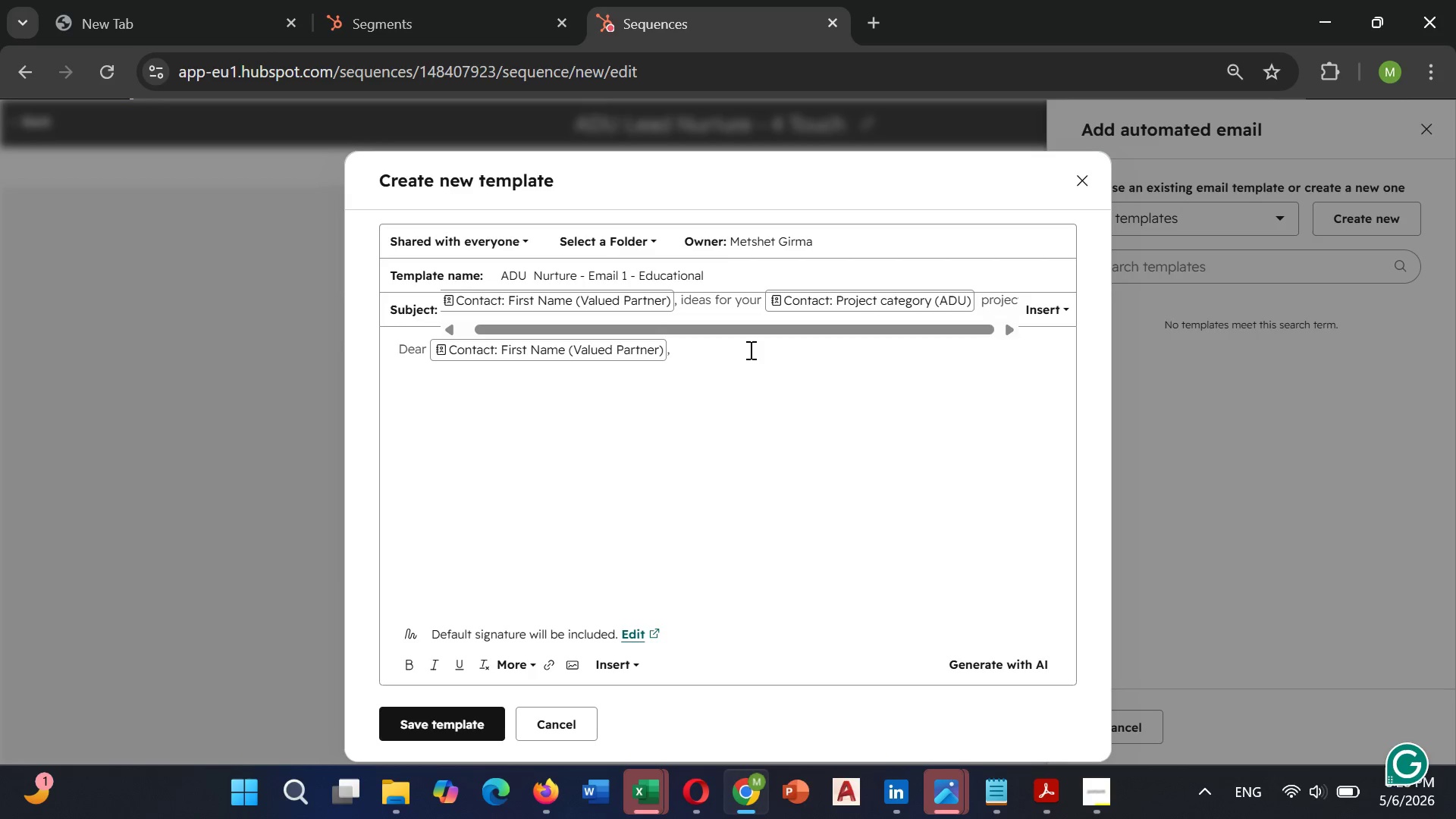 
type(Thanks for downloading )
 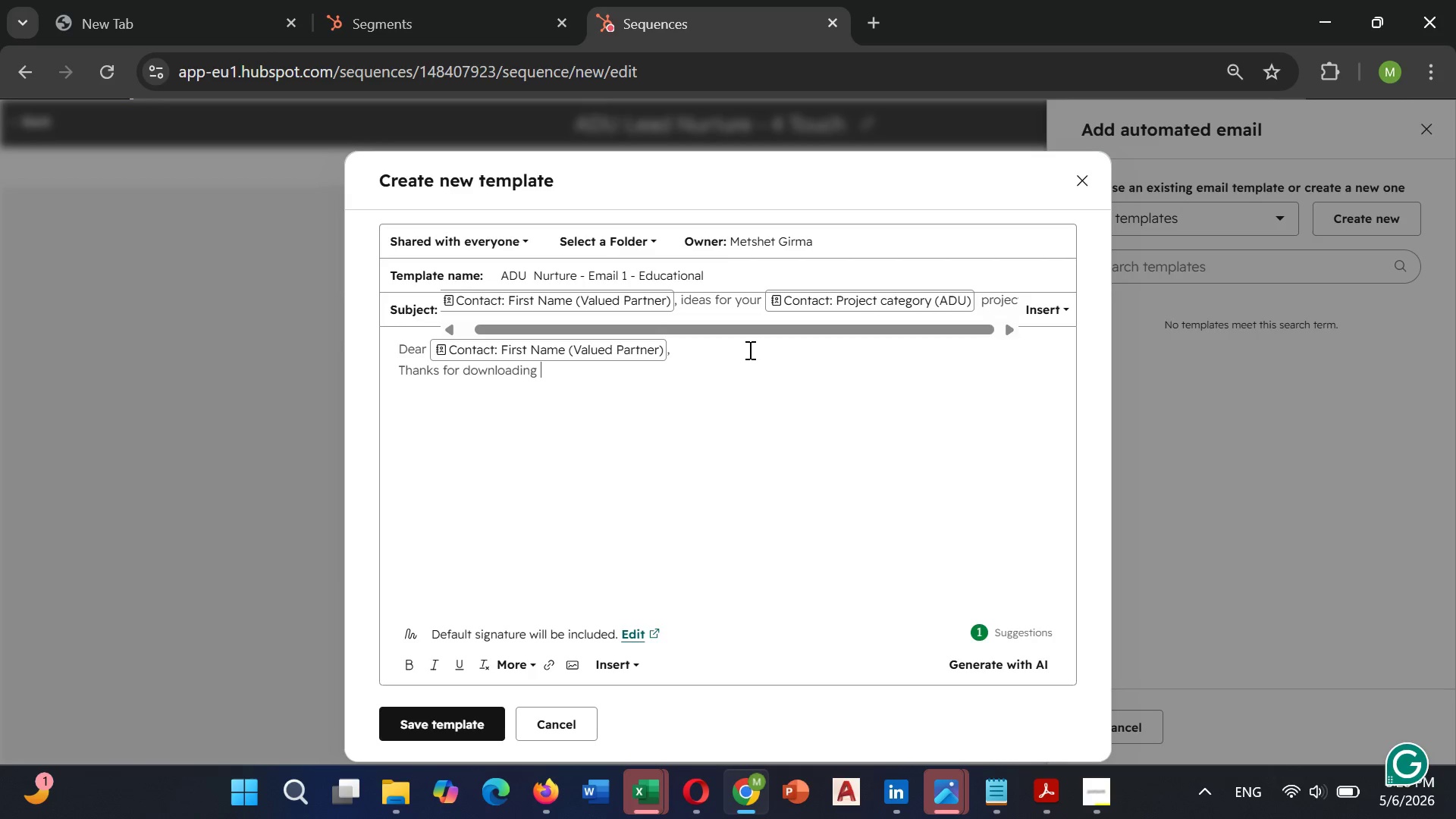 
type(ou home HOME Addition Planning Guide, I noticed )
 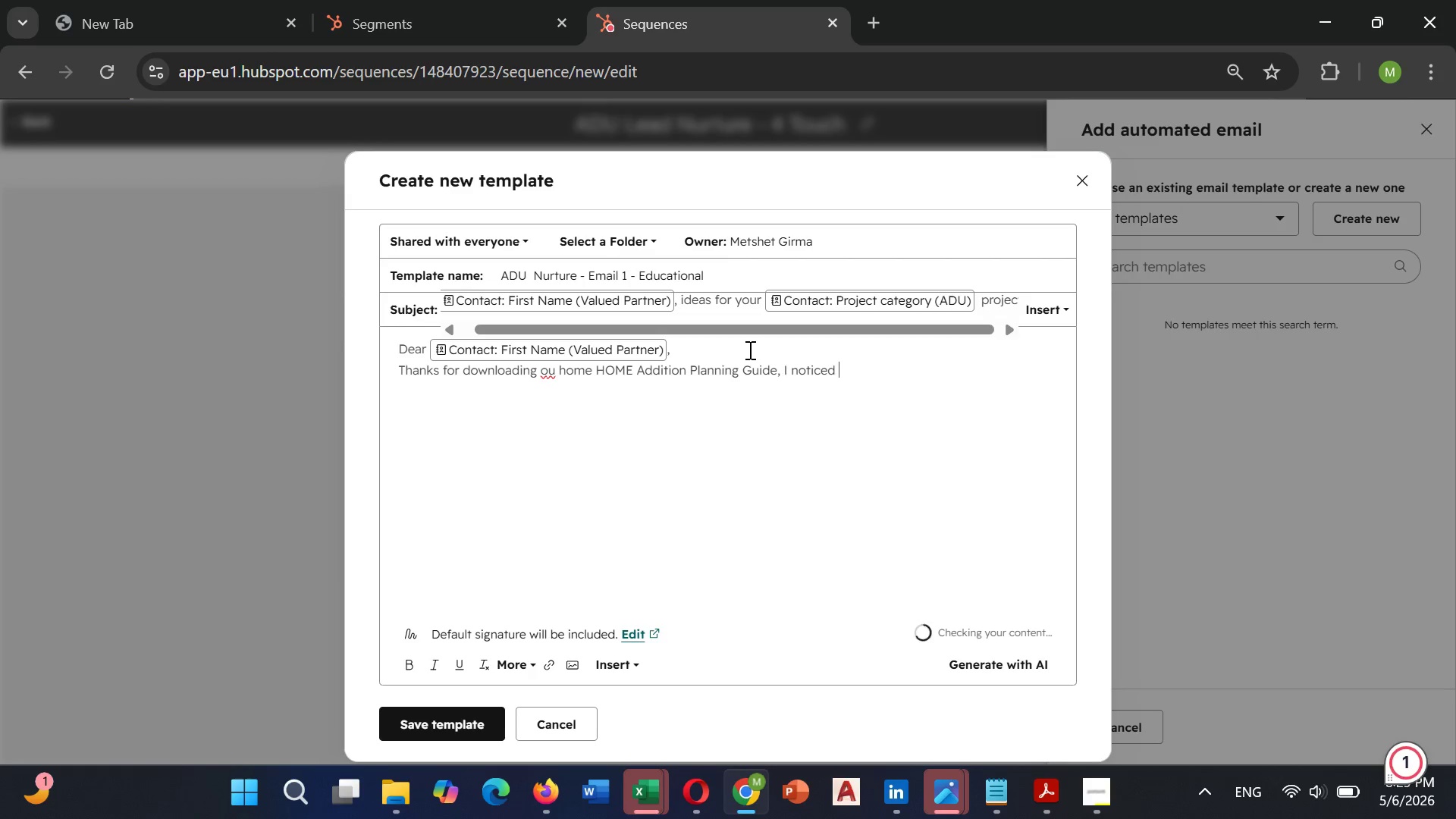 
type(you'e)
key(Backspace)
type(re considering a )
 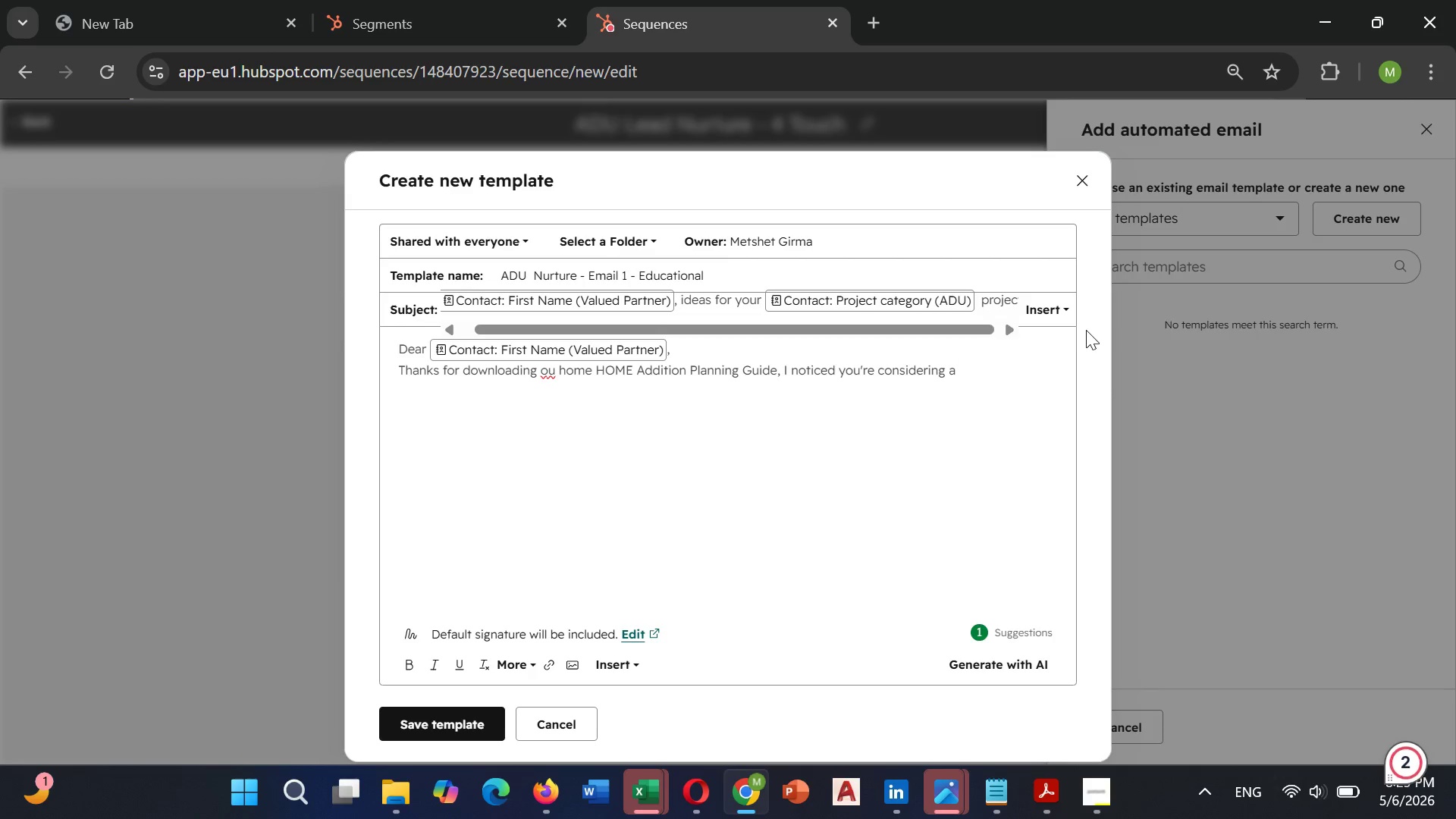 
wait(5.19)
 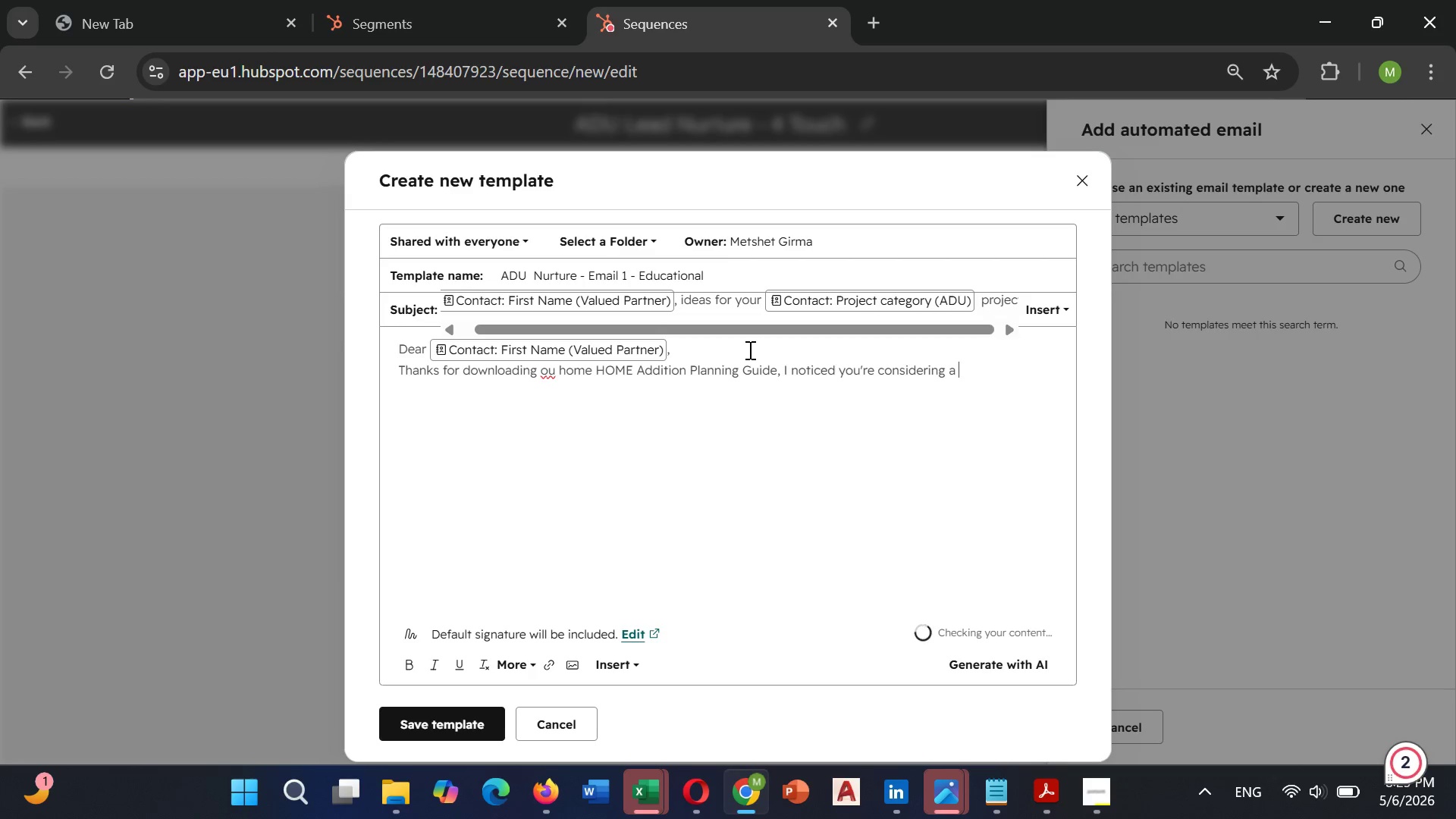 
left_click([1056, 312])
 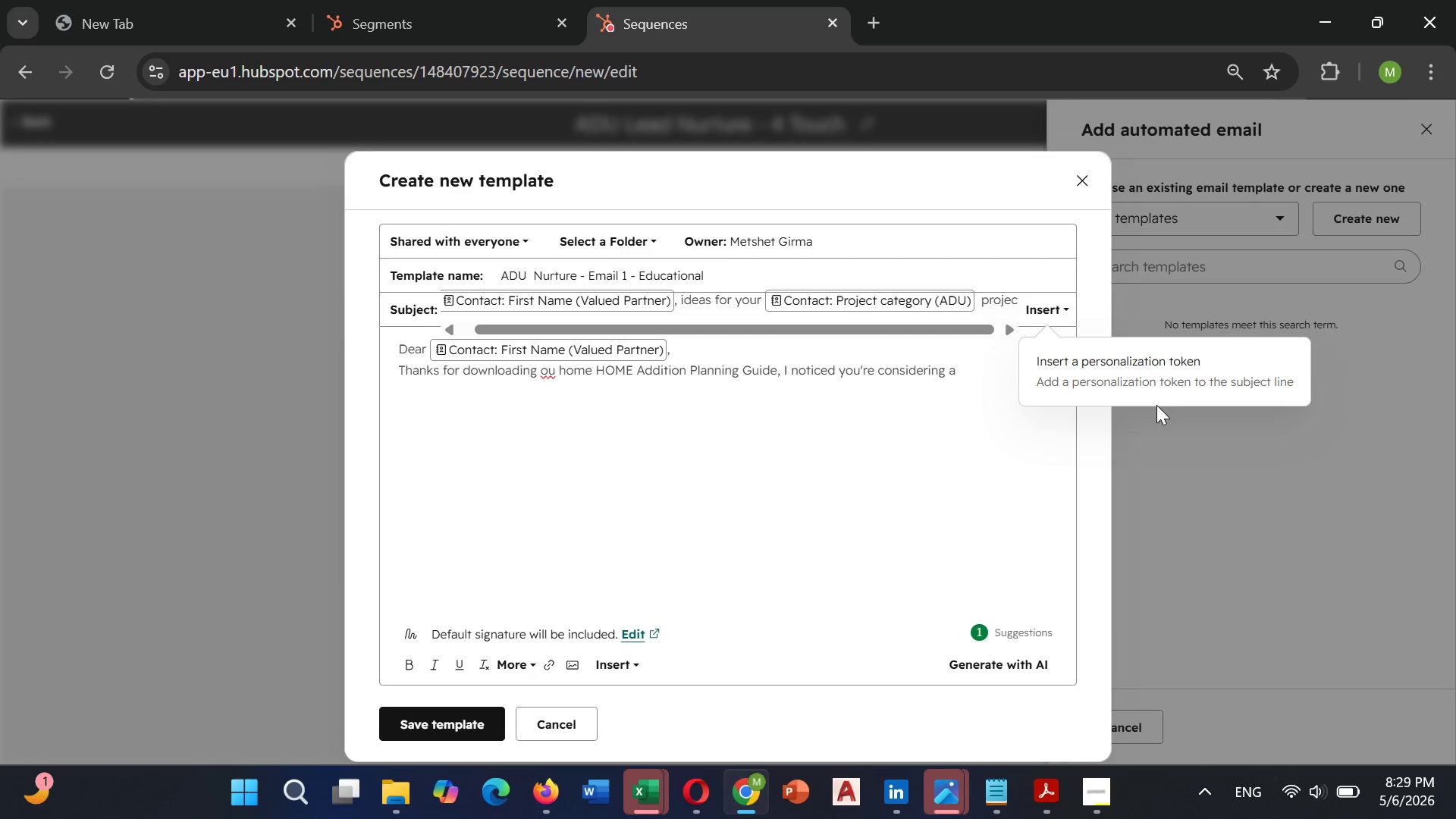 
left_click([1163, 395])
 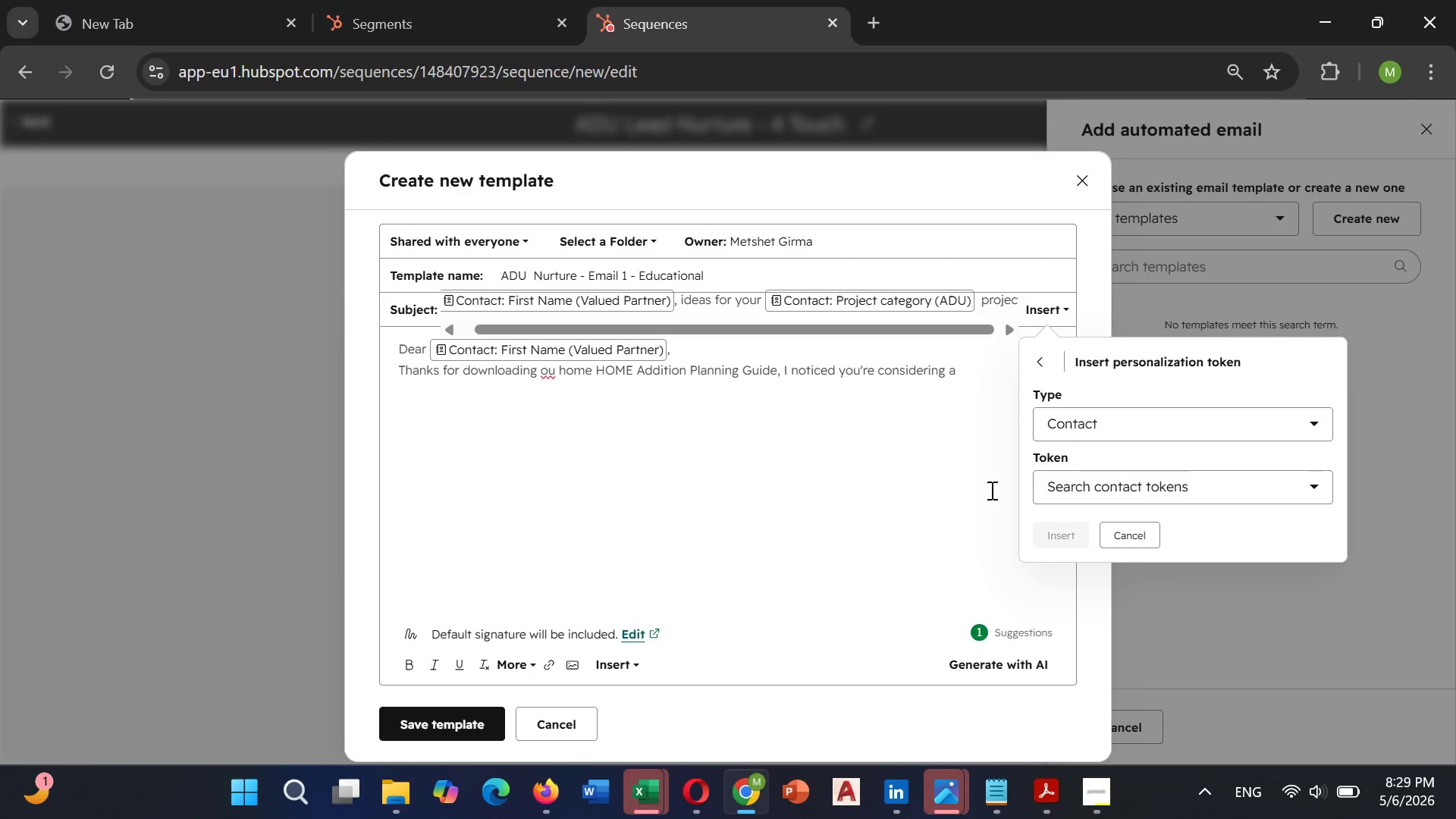 
left_click([990, 490])
 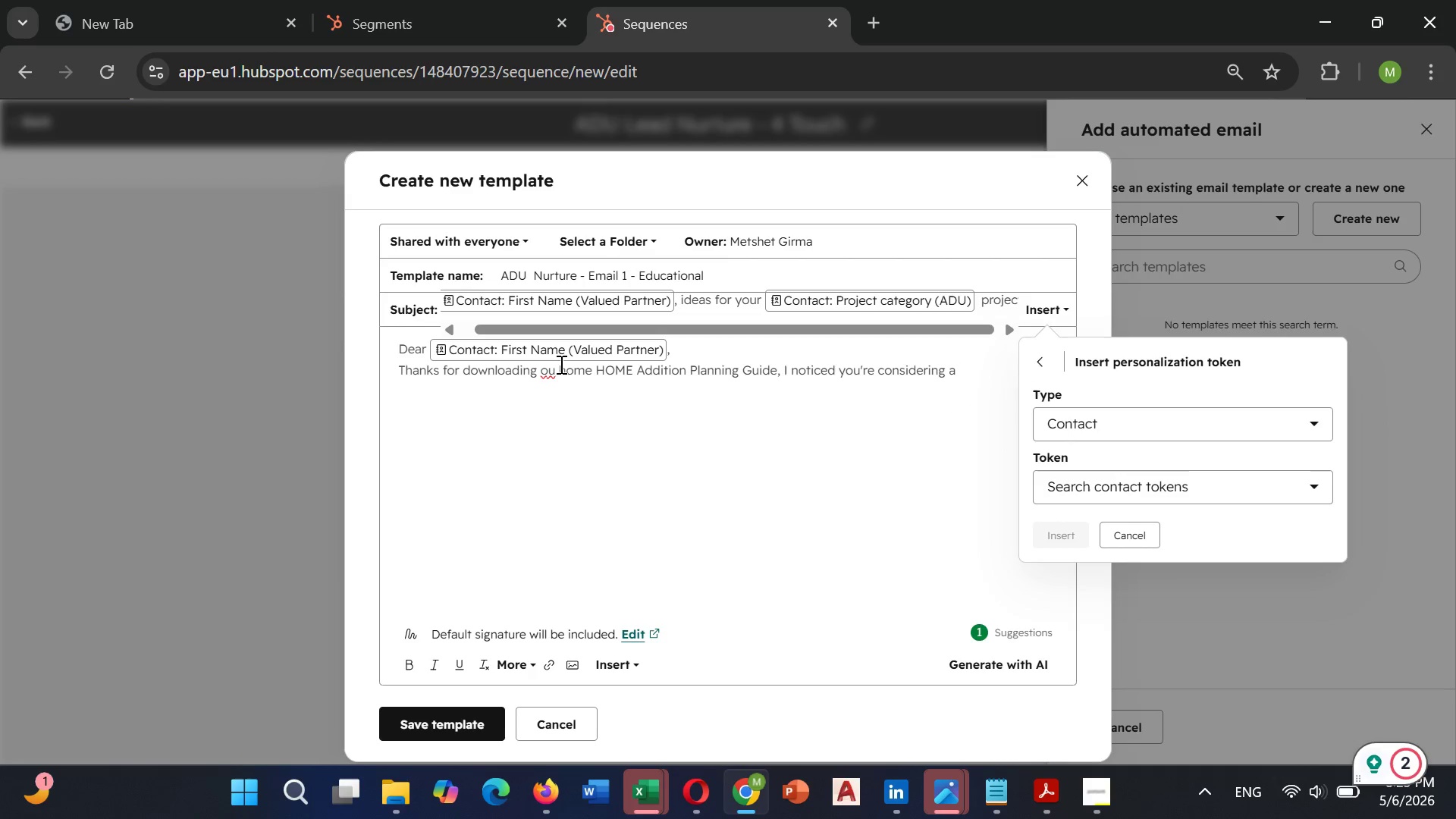 
left_click([555, 374])
 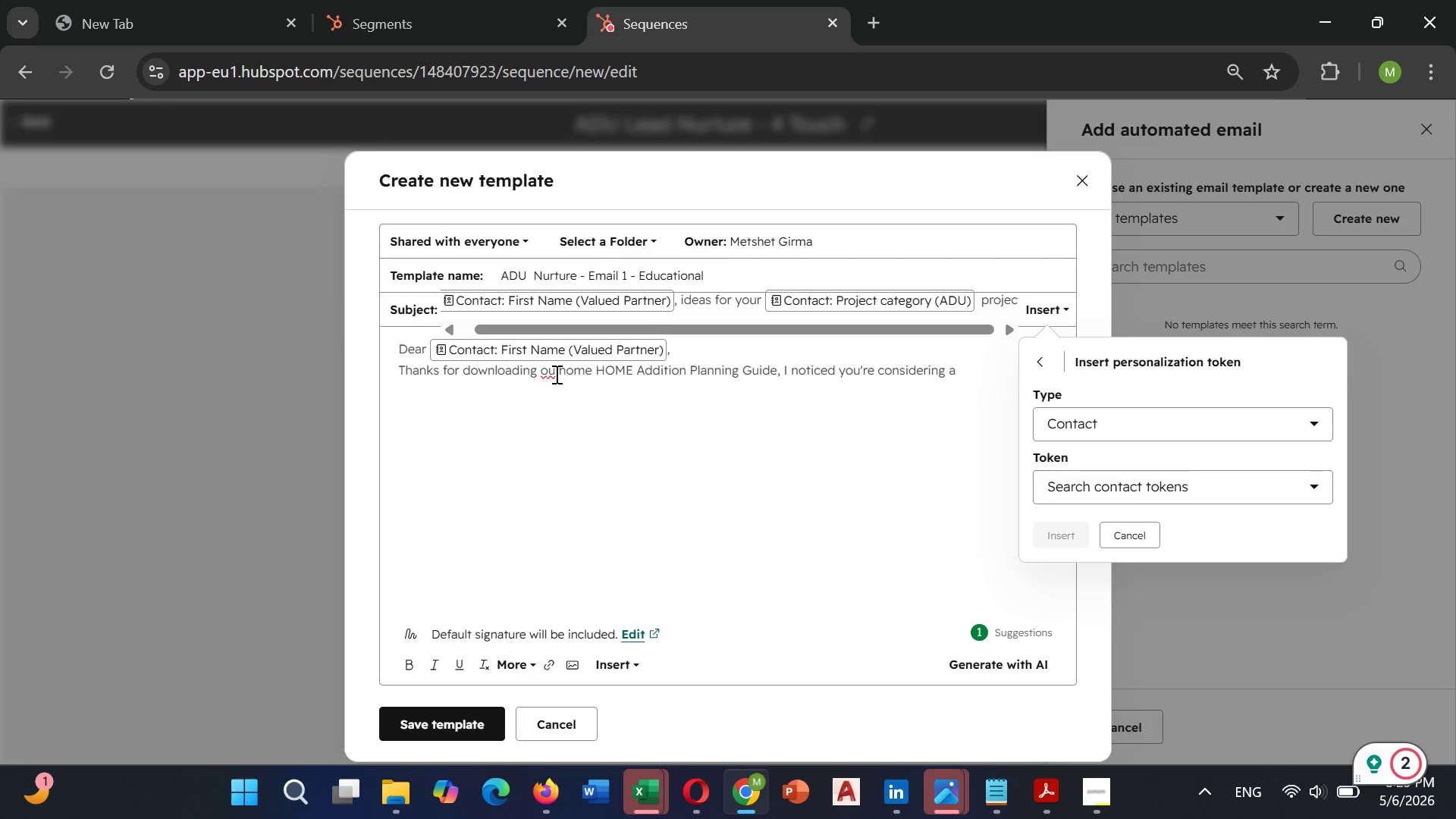 
key(R)
 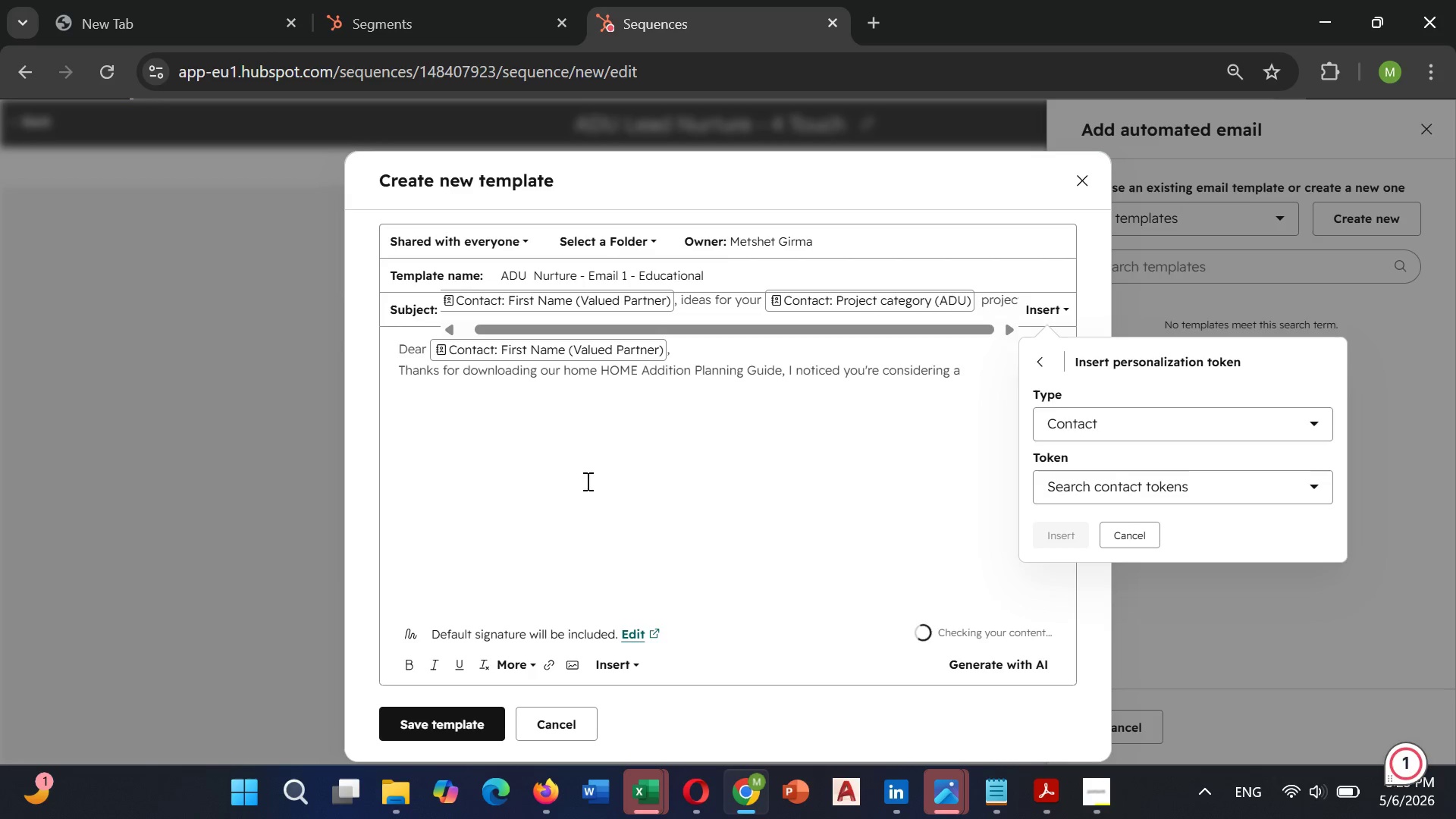 
left_click([610, 462])
 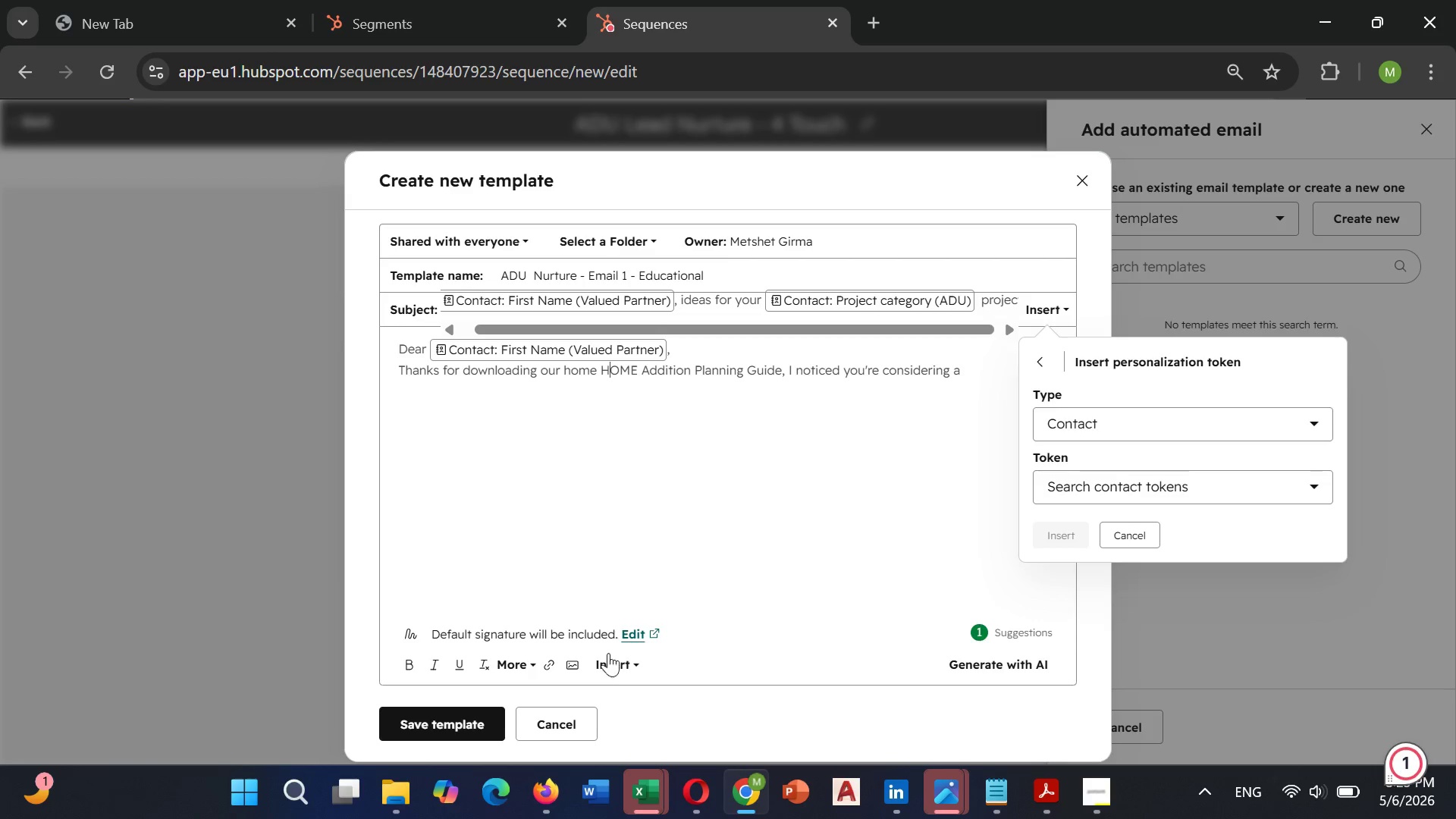 
left_click([613, 663])
 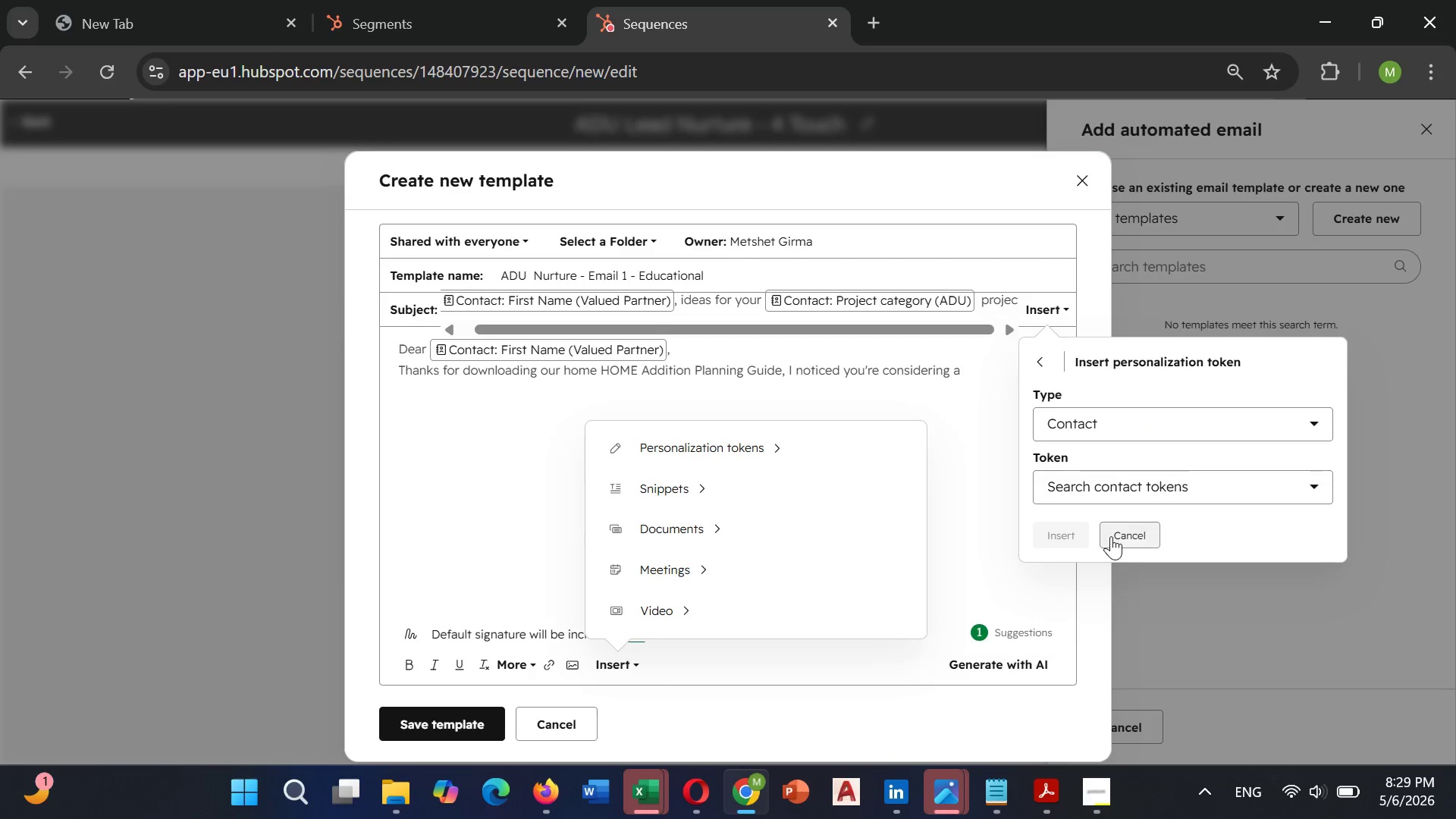 
left_click([1116, 538])
 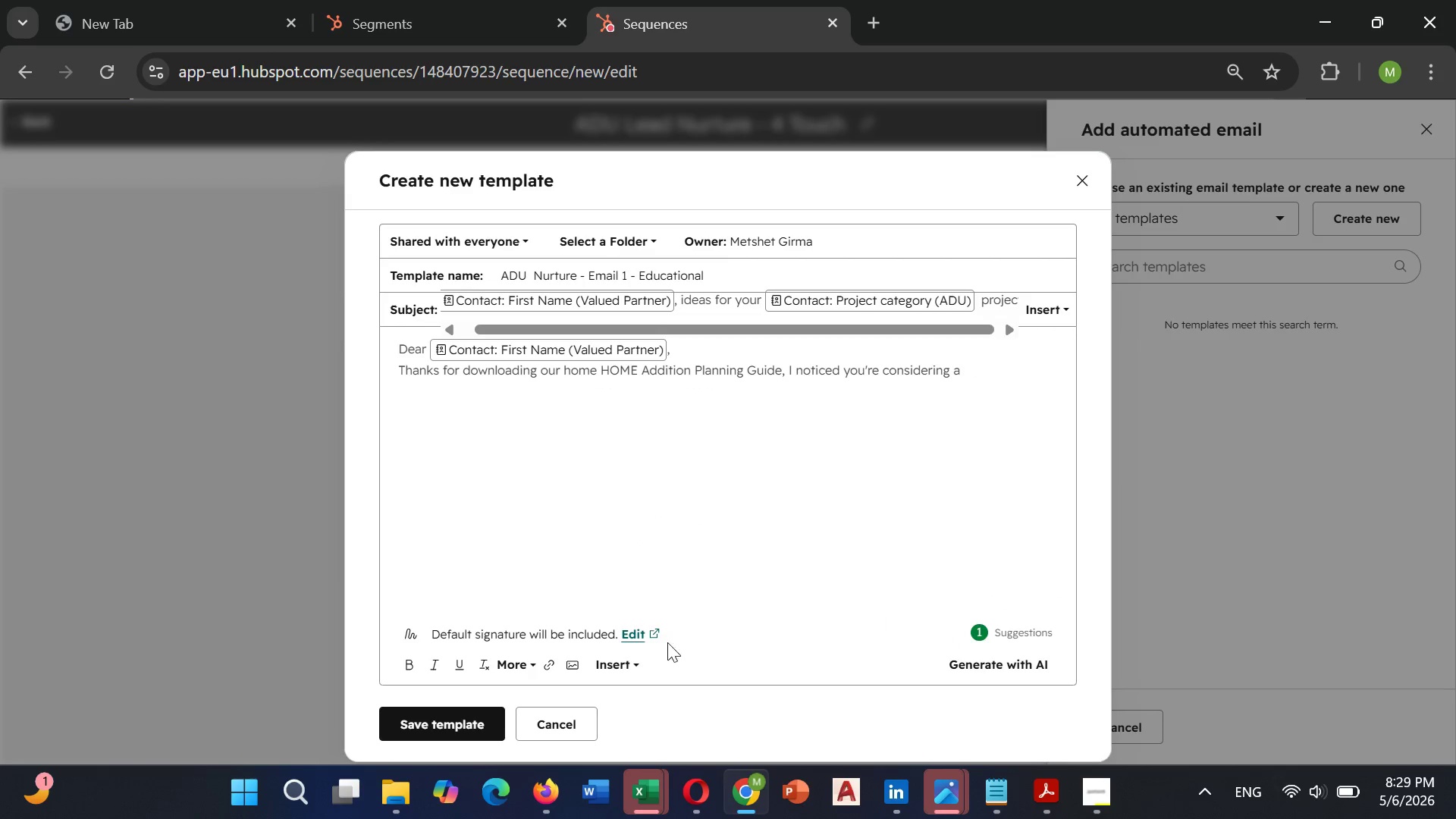 
left_click([610, 670])
 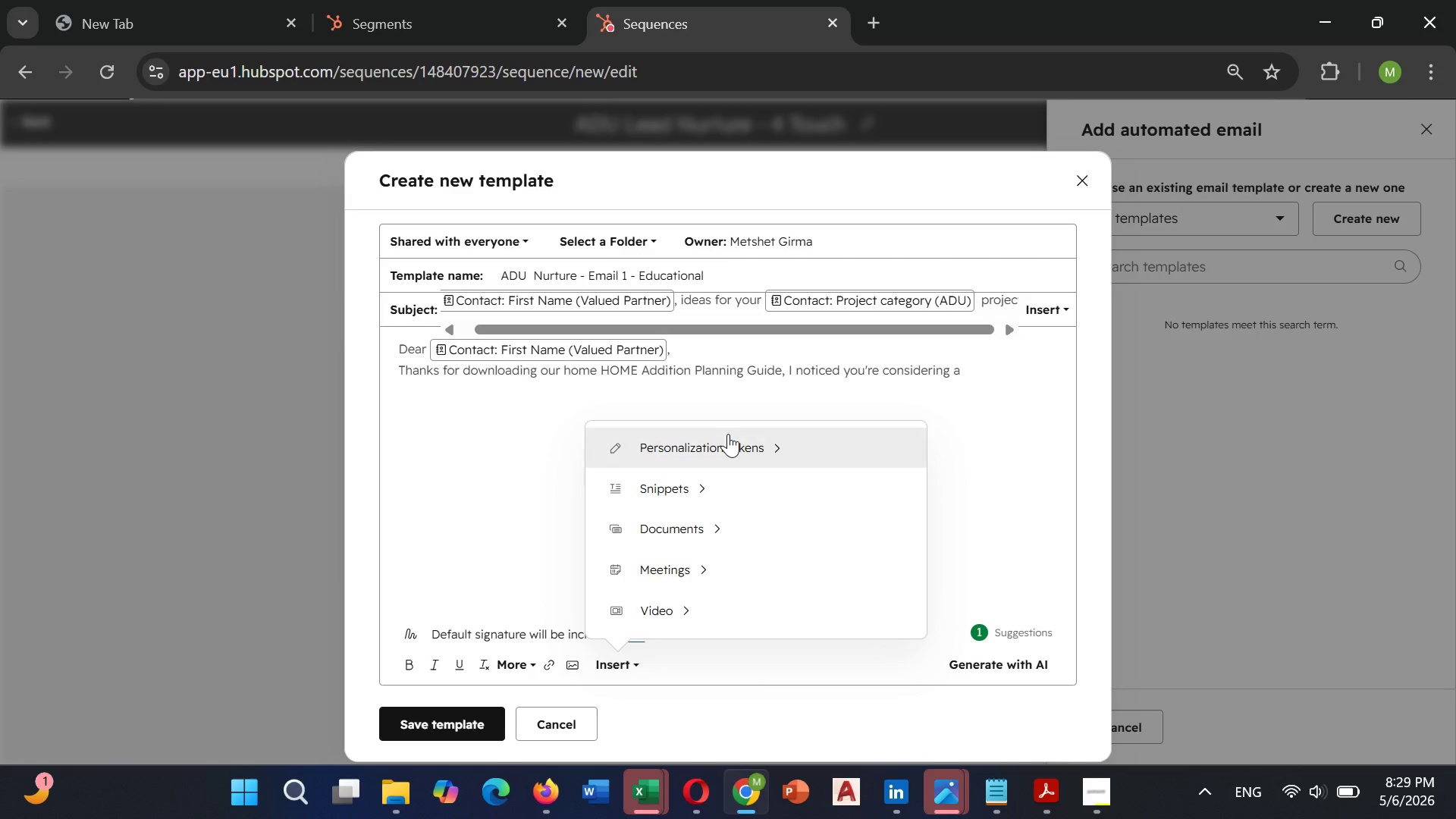 
left_click([730, 437])
 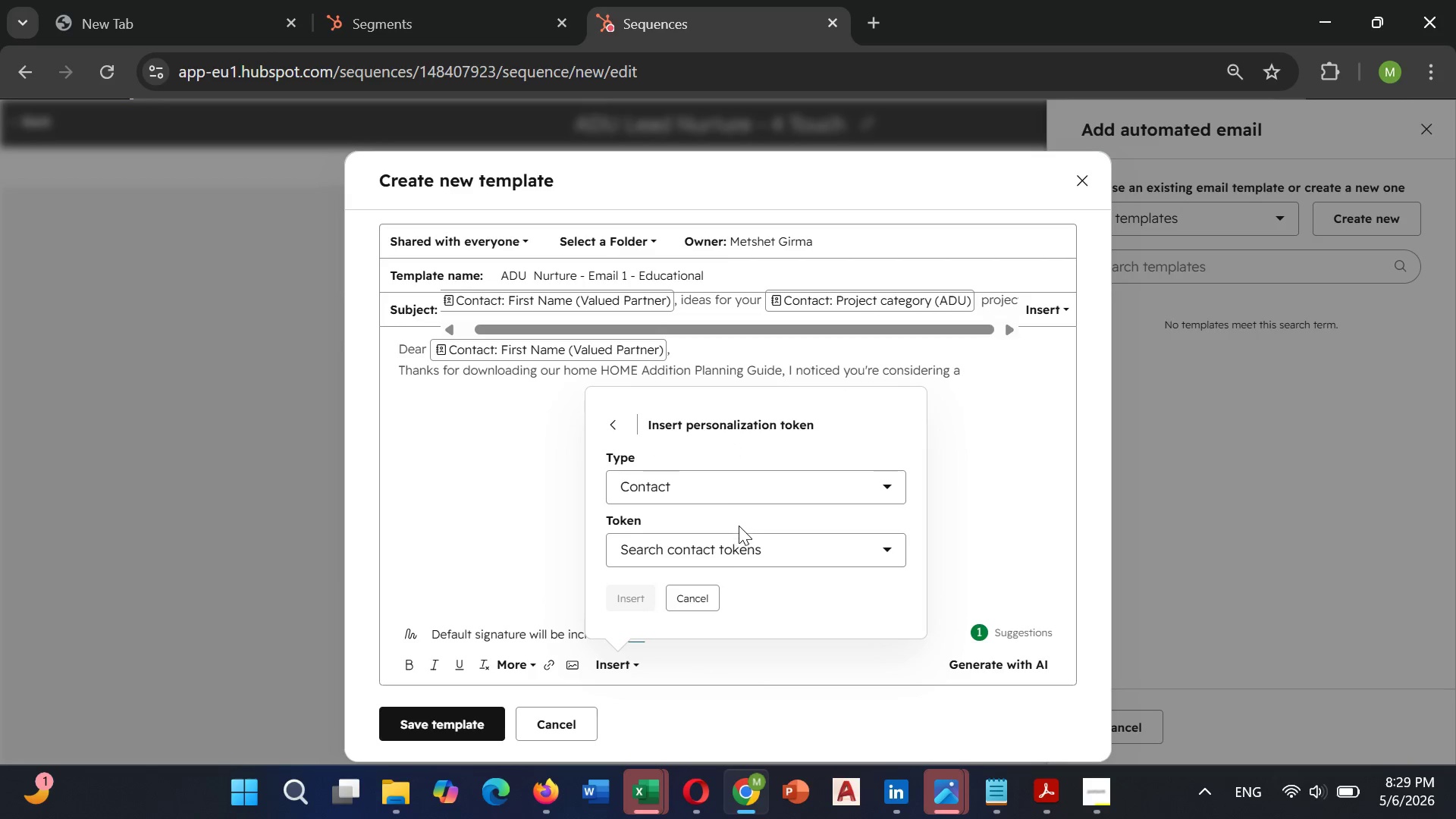 
left_click([741, 537])
 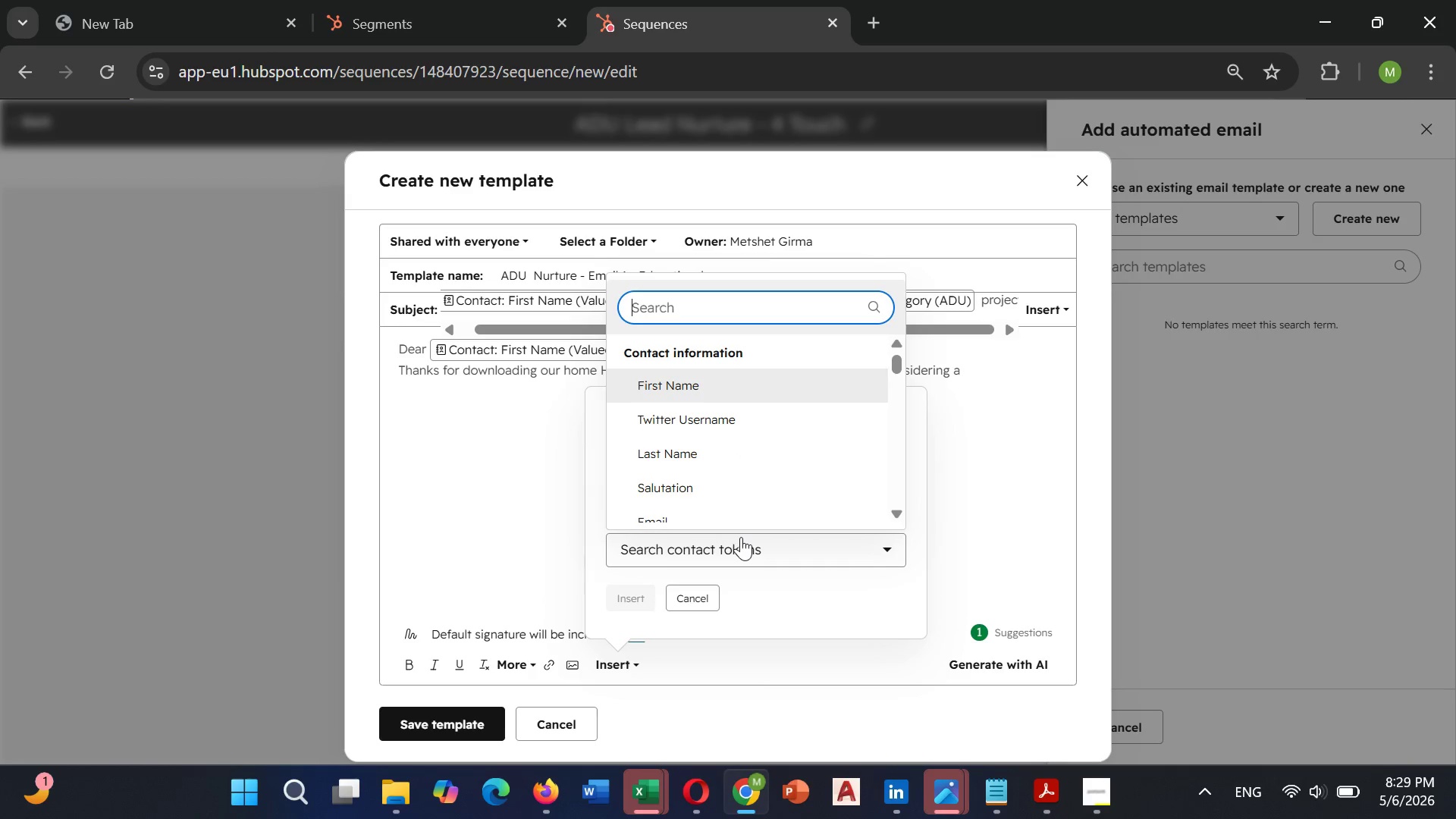 
type(pro)
 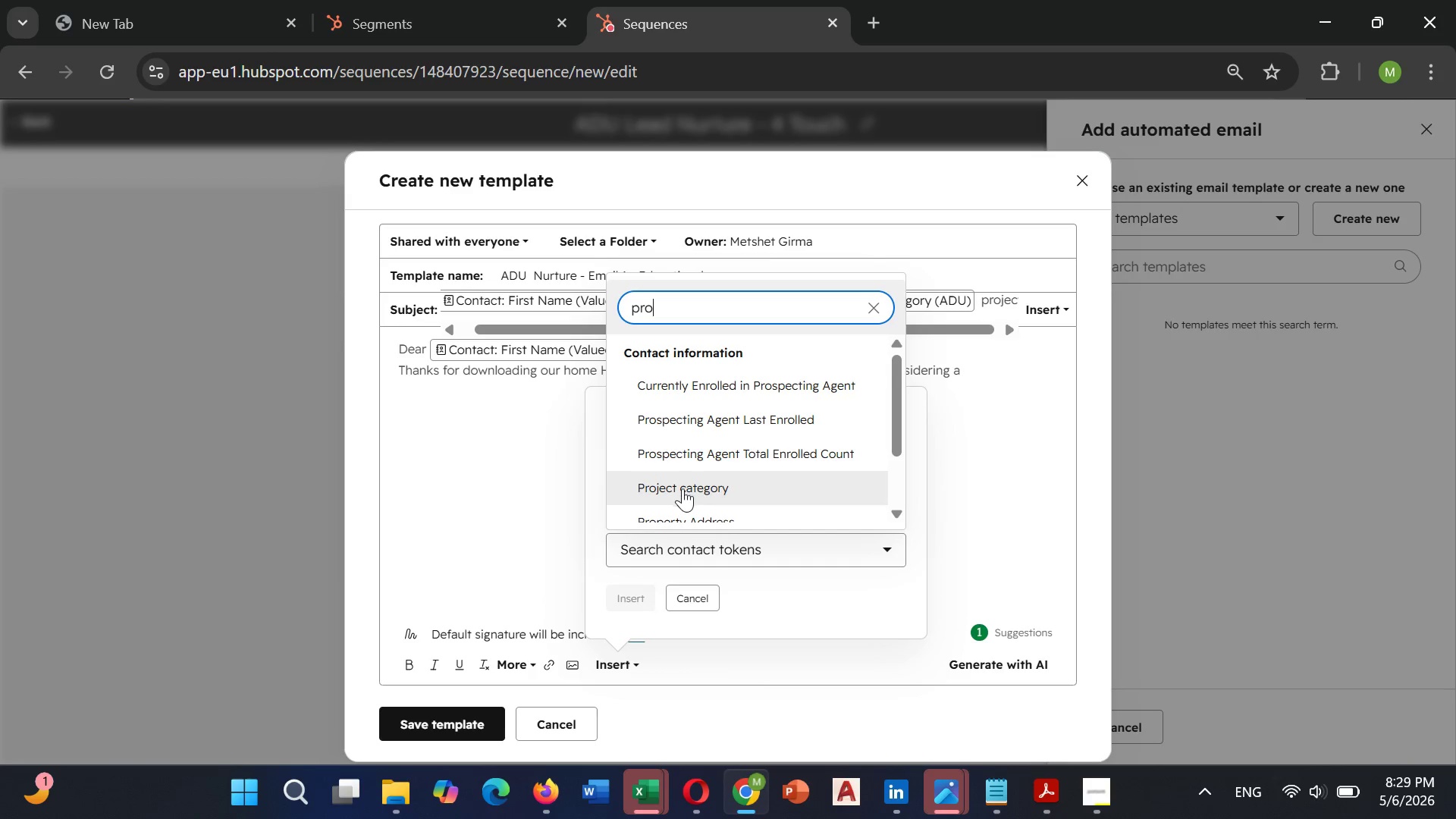 
left_click([682, 488])
 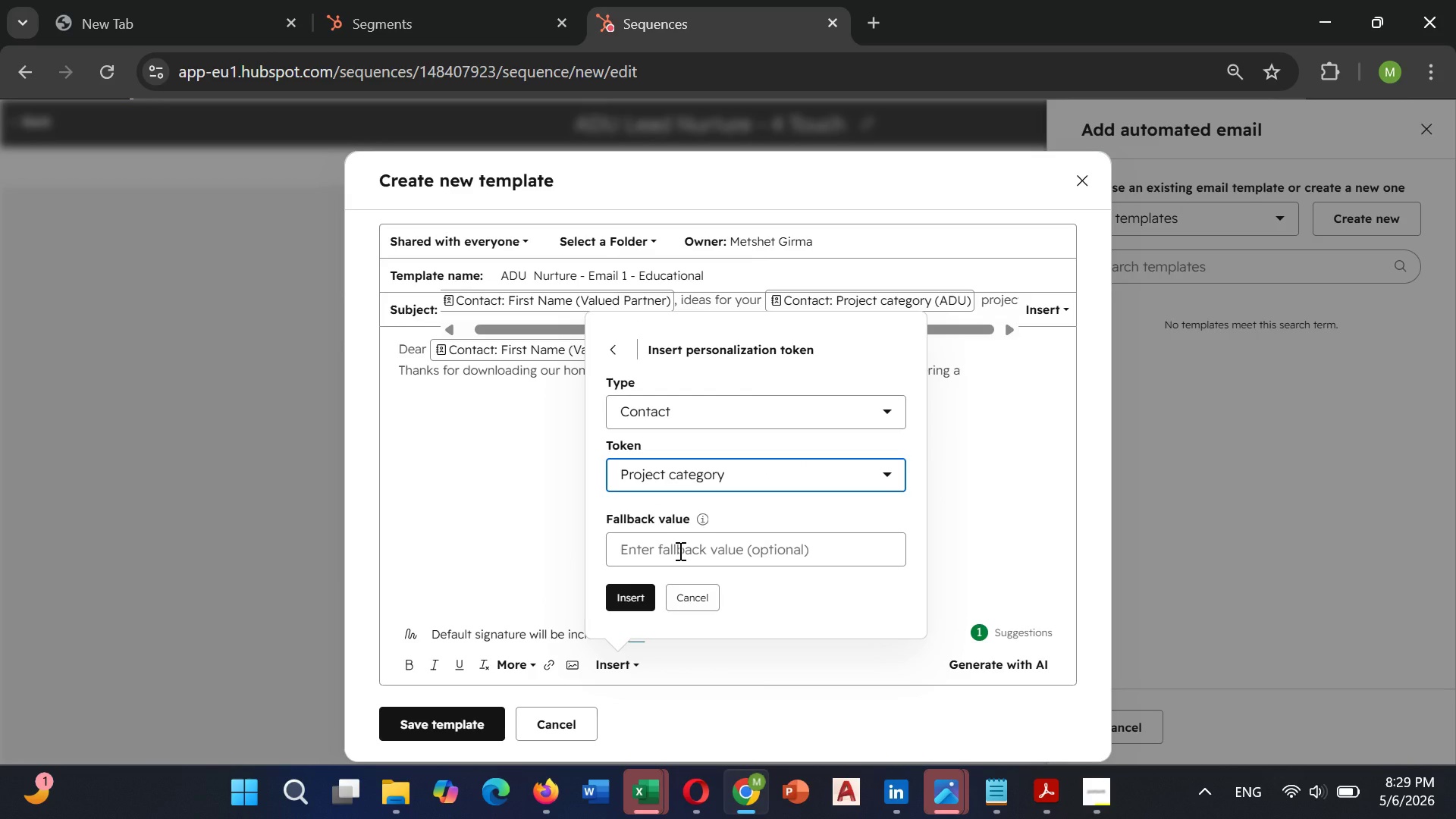 
left_click([679, 551])
 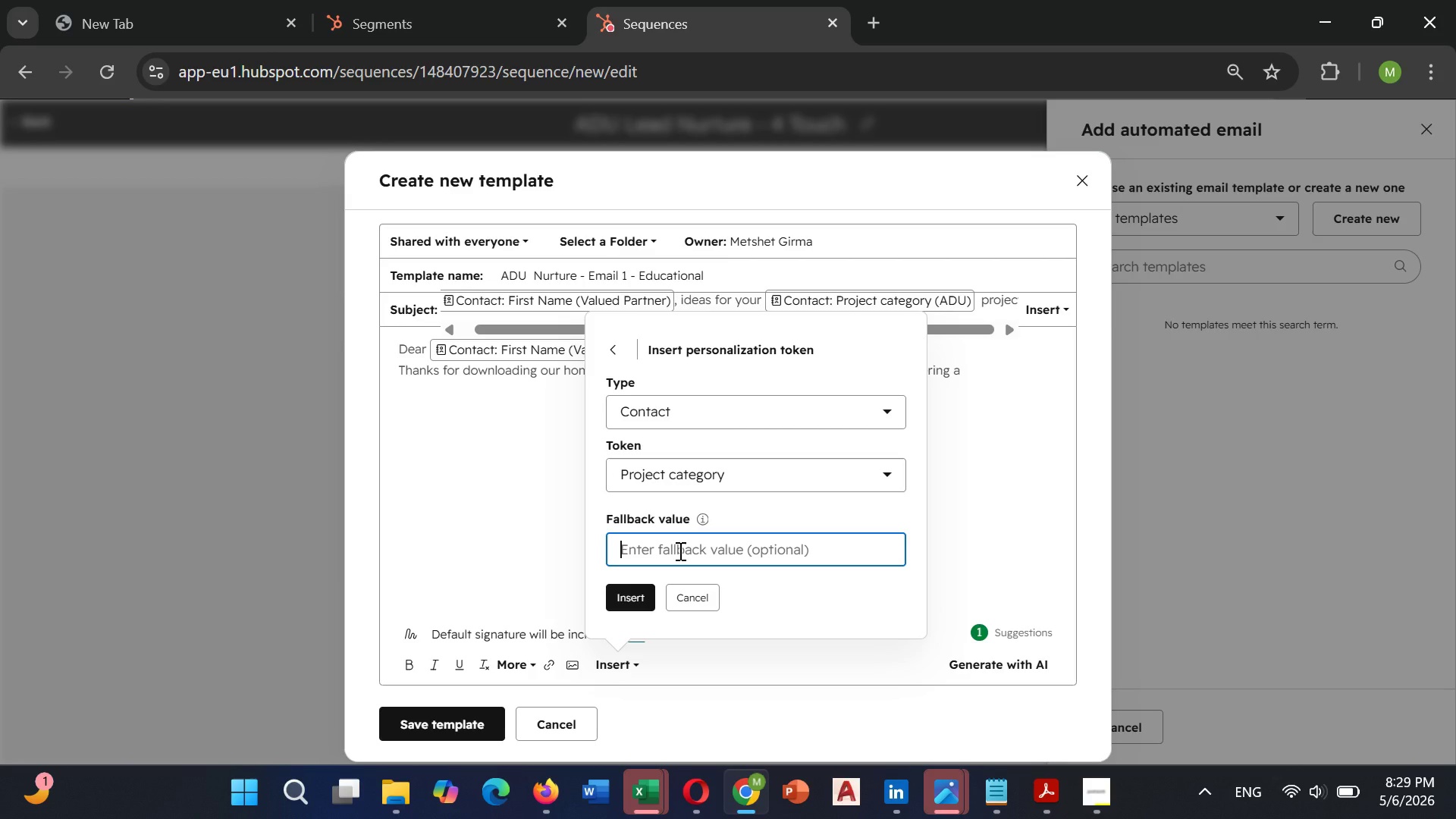 
type(ADU)
 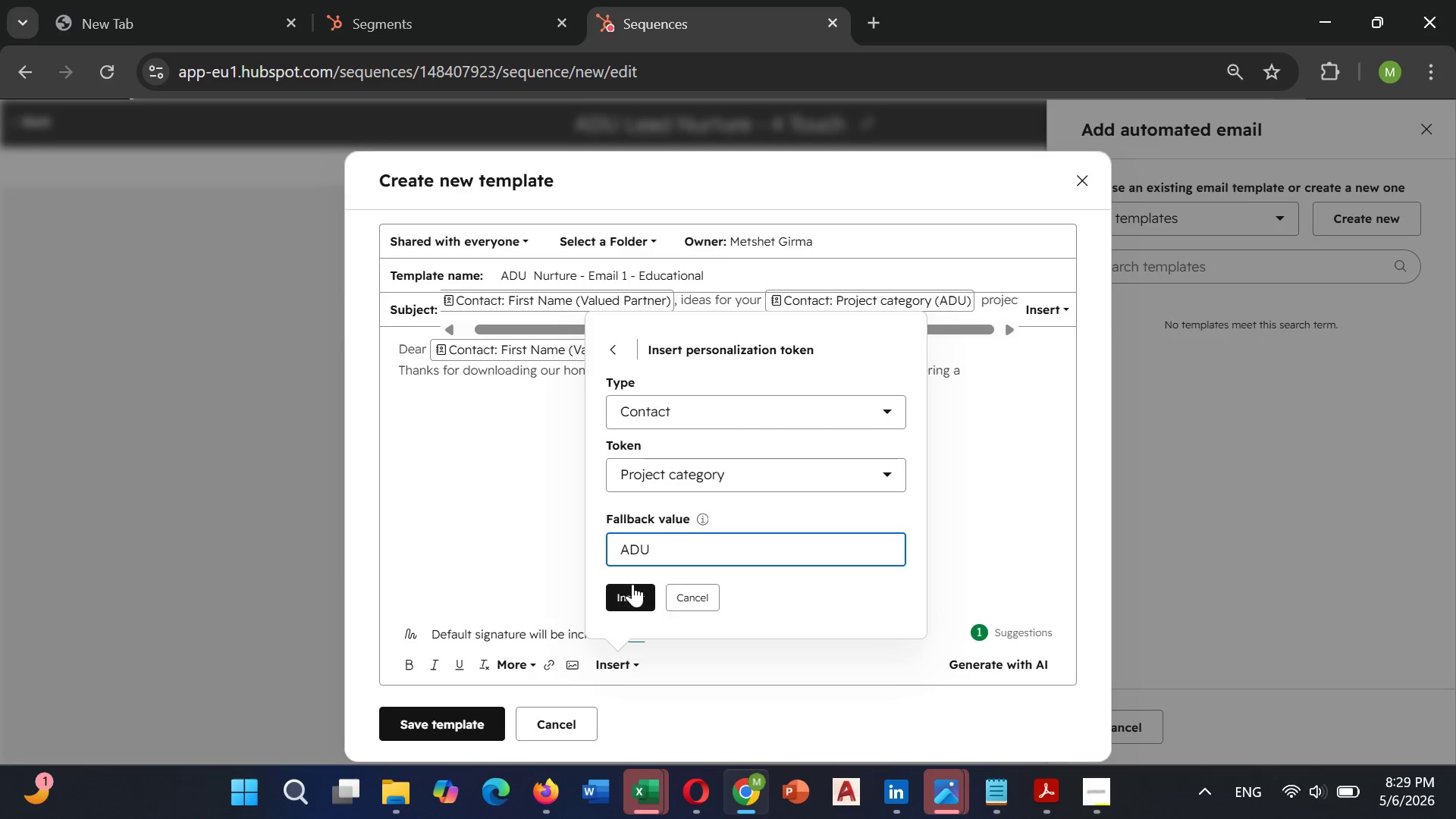 
left_click([627, 590])
 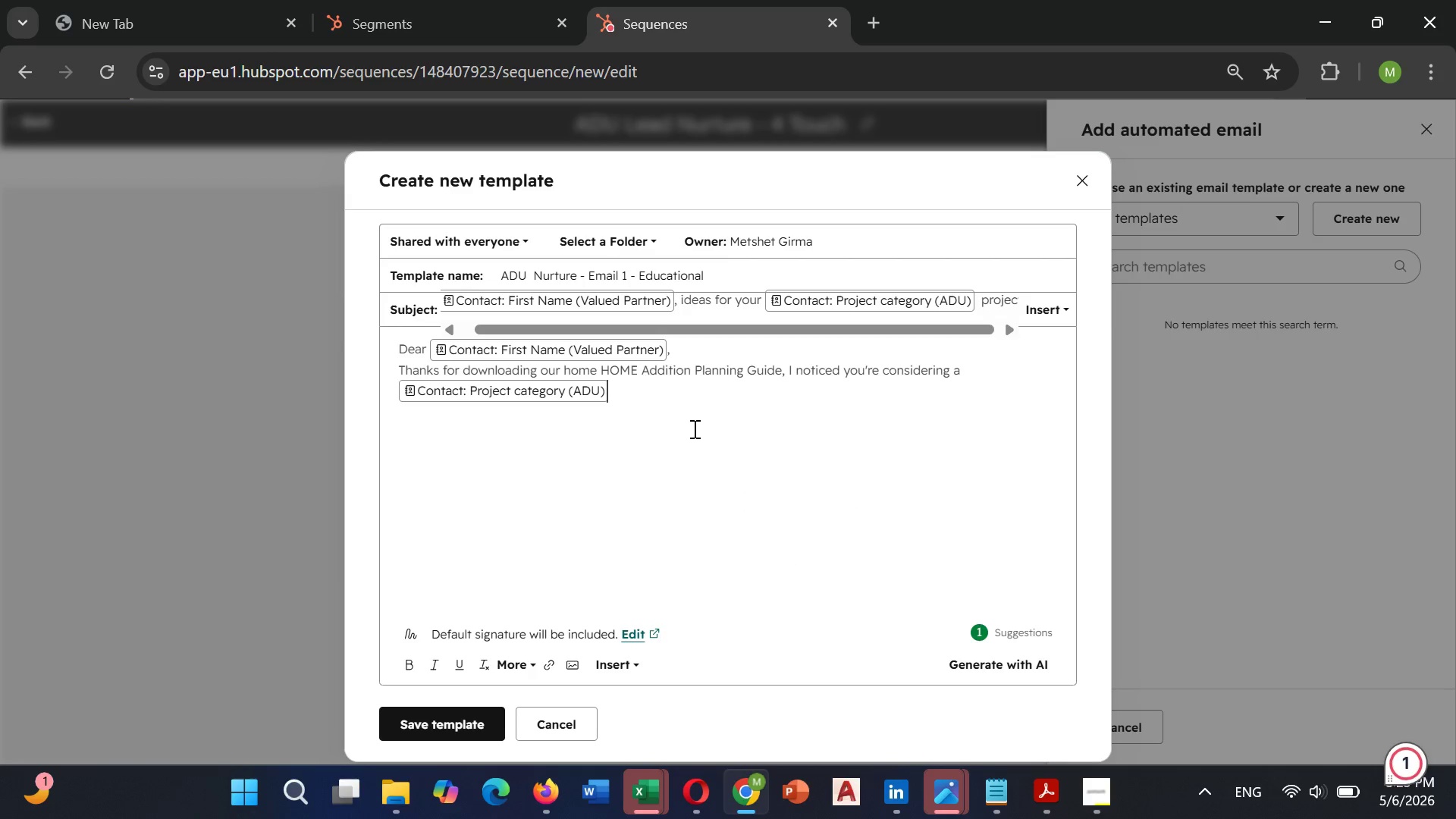 
key(Space)
 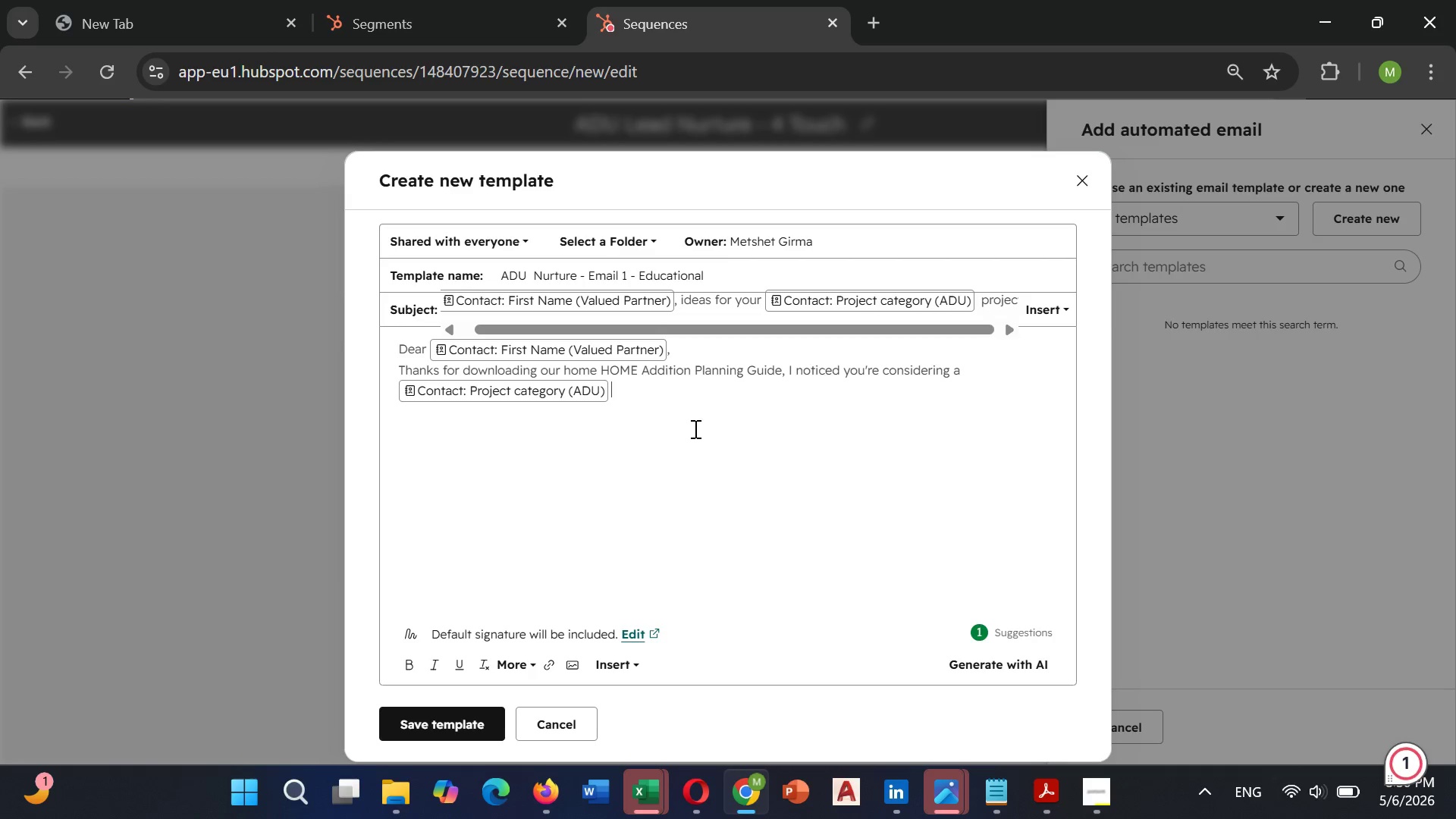 
type(project at )
 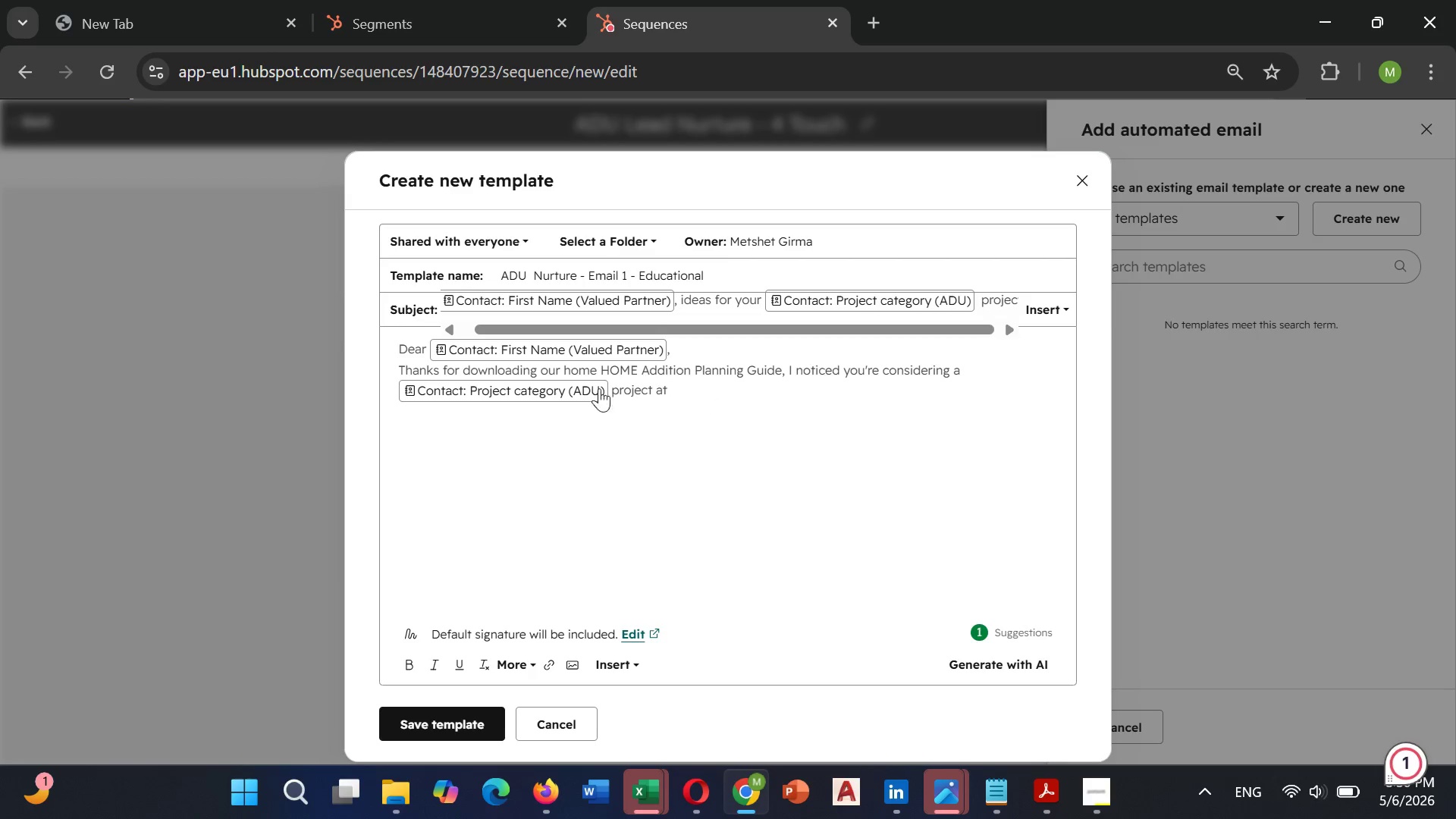 
left_click([615, 386])
 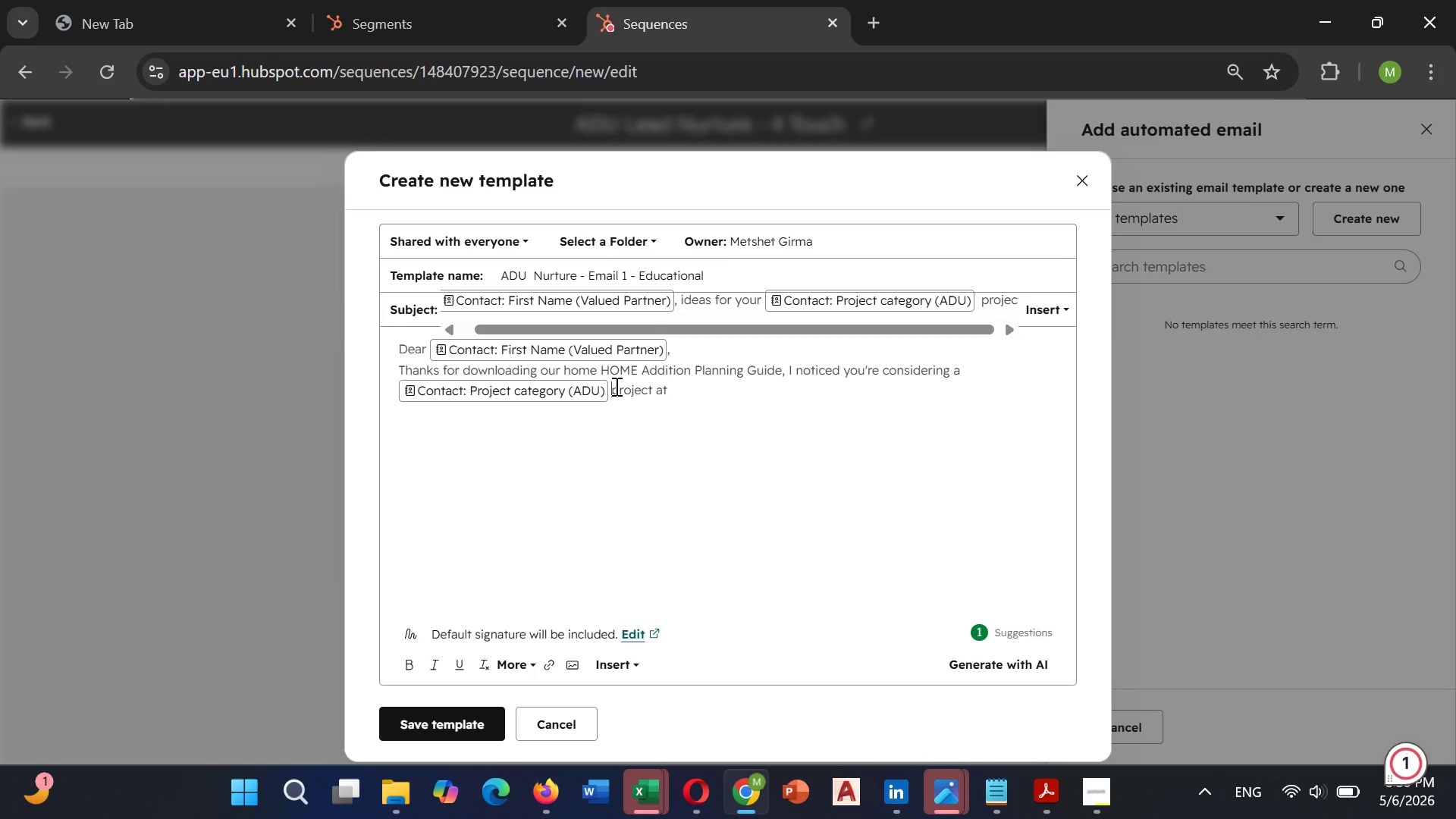 
key(Space)
 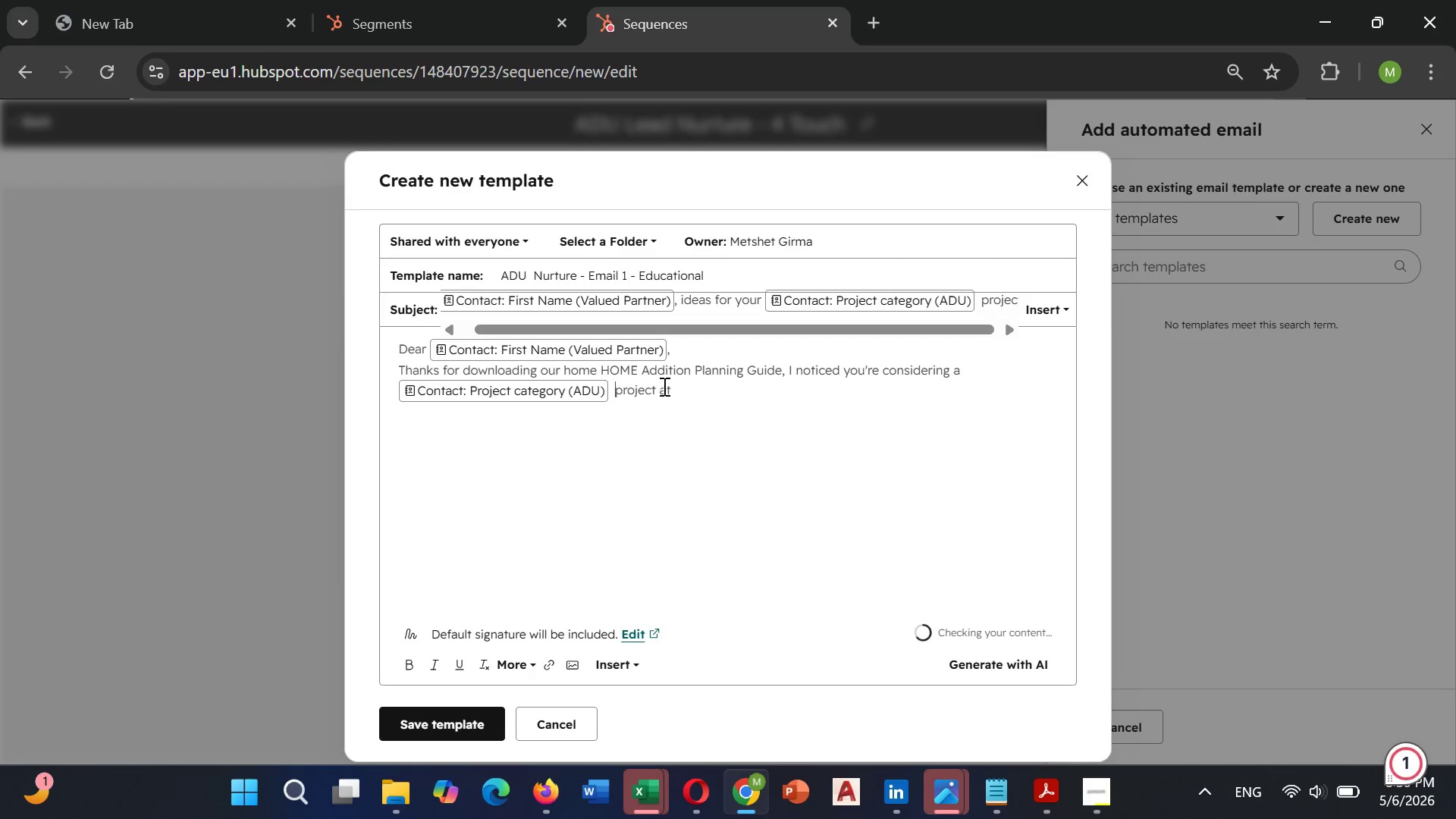 
left_click([689, 385])
 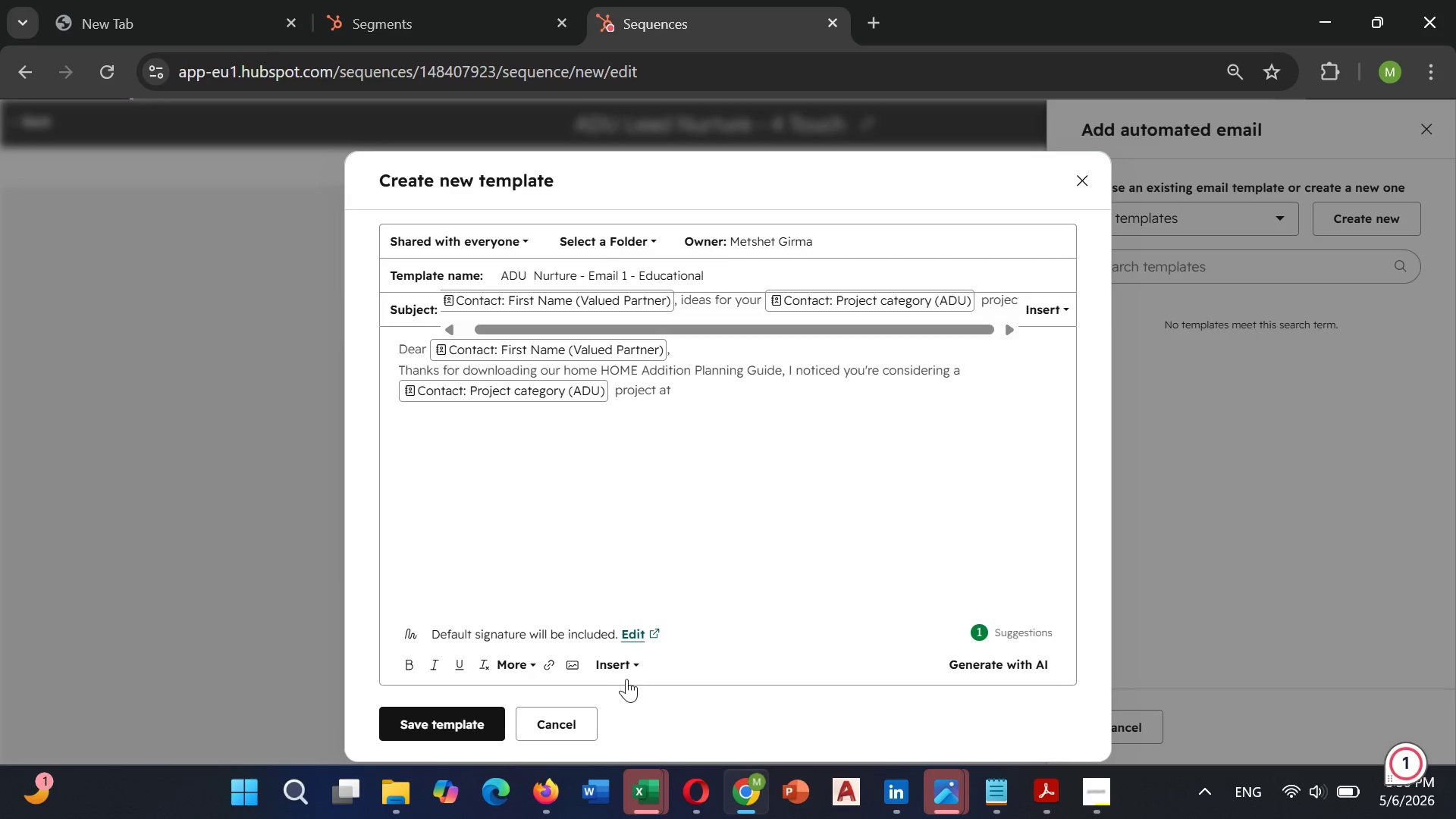 
left_click([627, 664])
 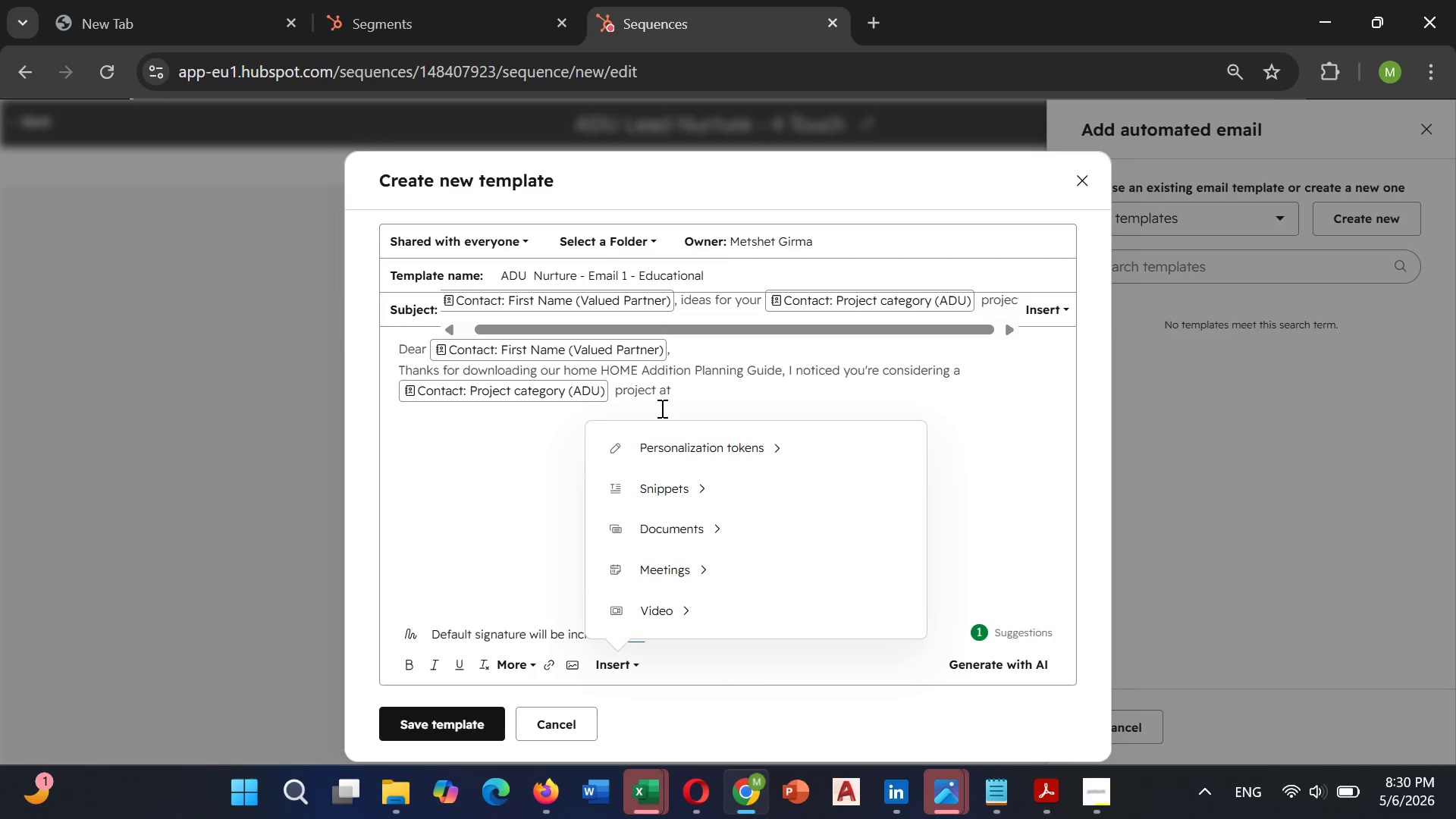 
left_click([663, 442])
 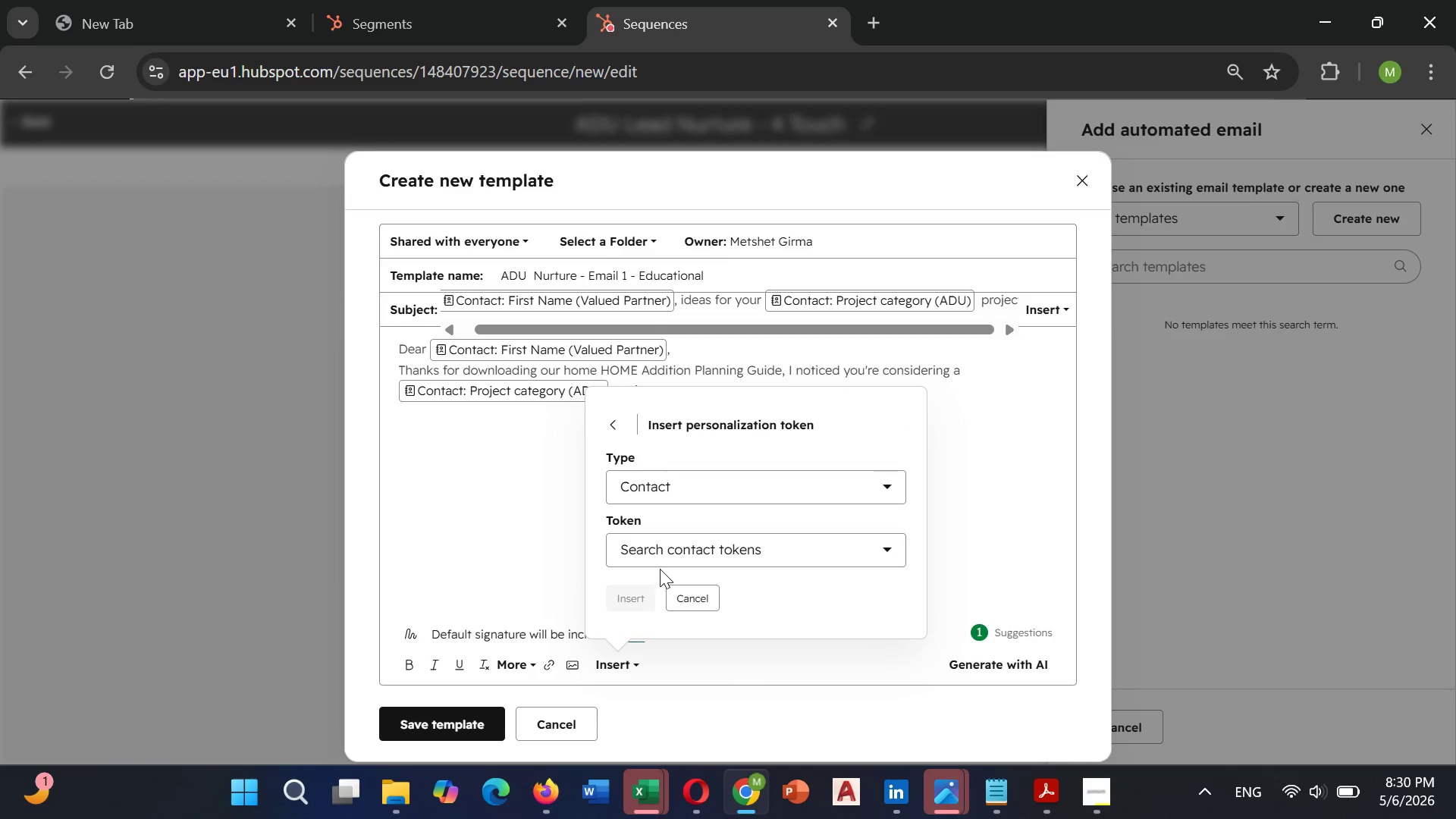 
left_click([670, 548])
 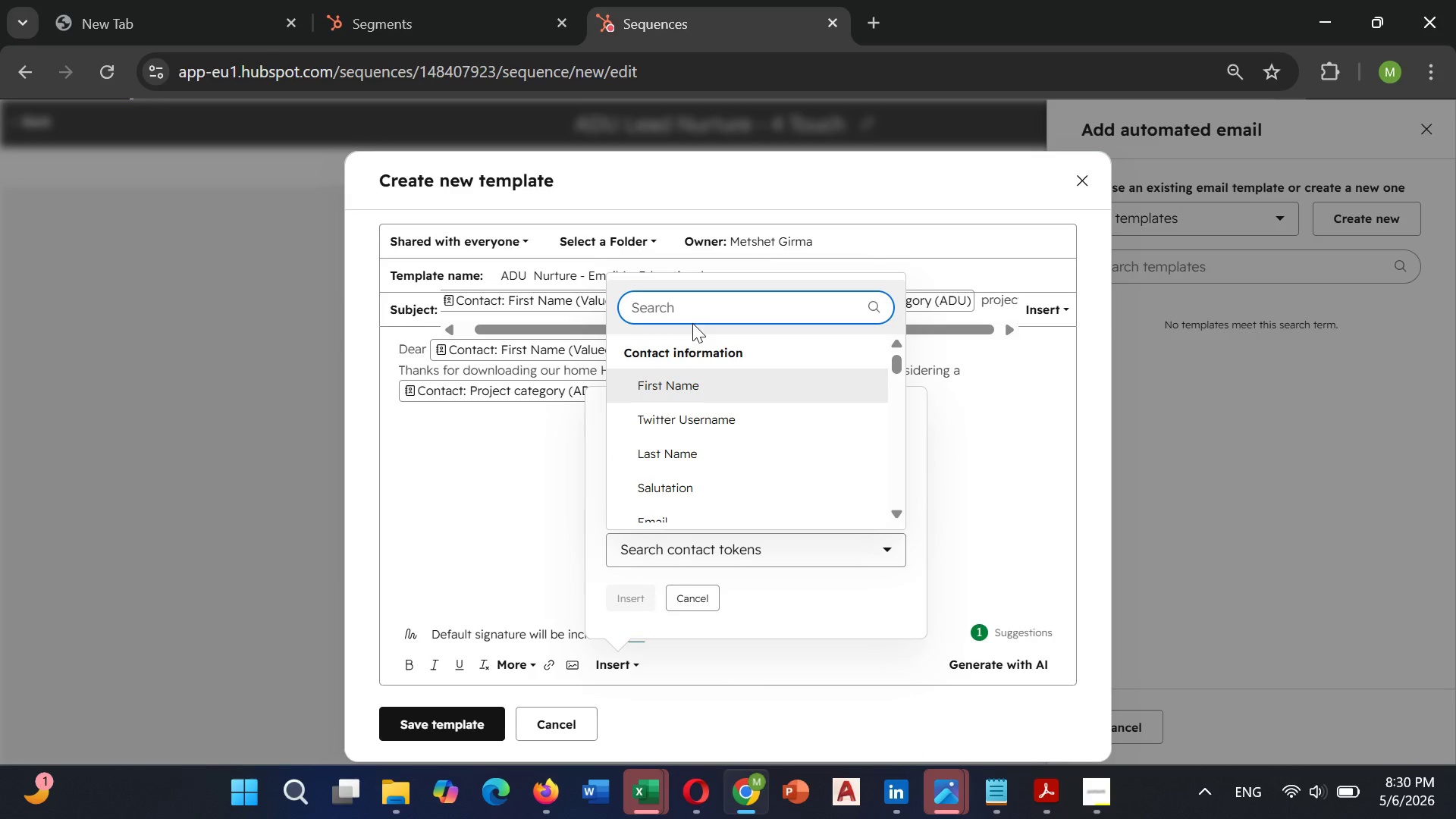 
type(project add)
 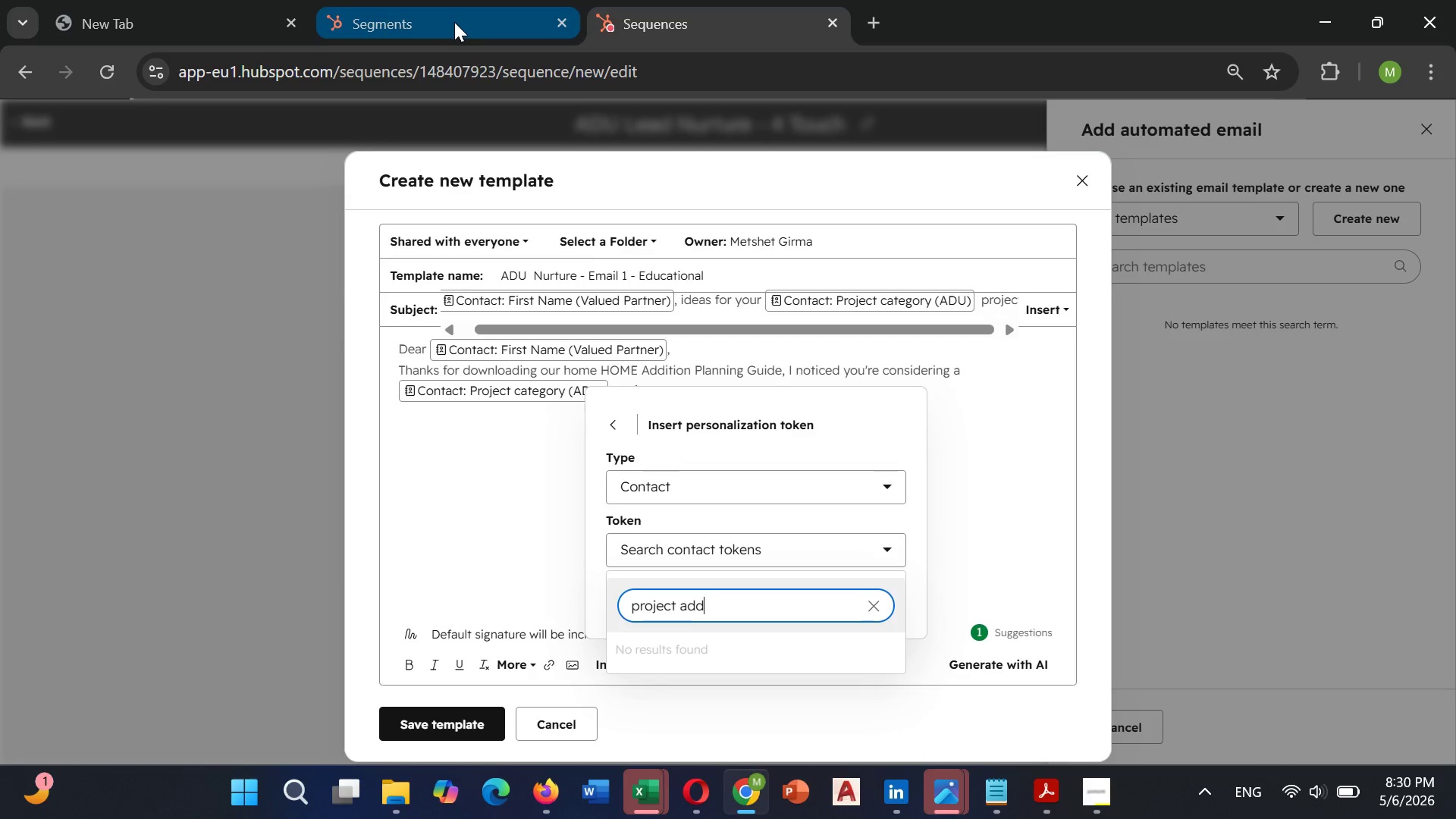 
wait(7.5)
 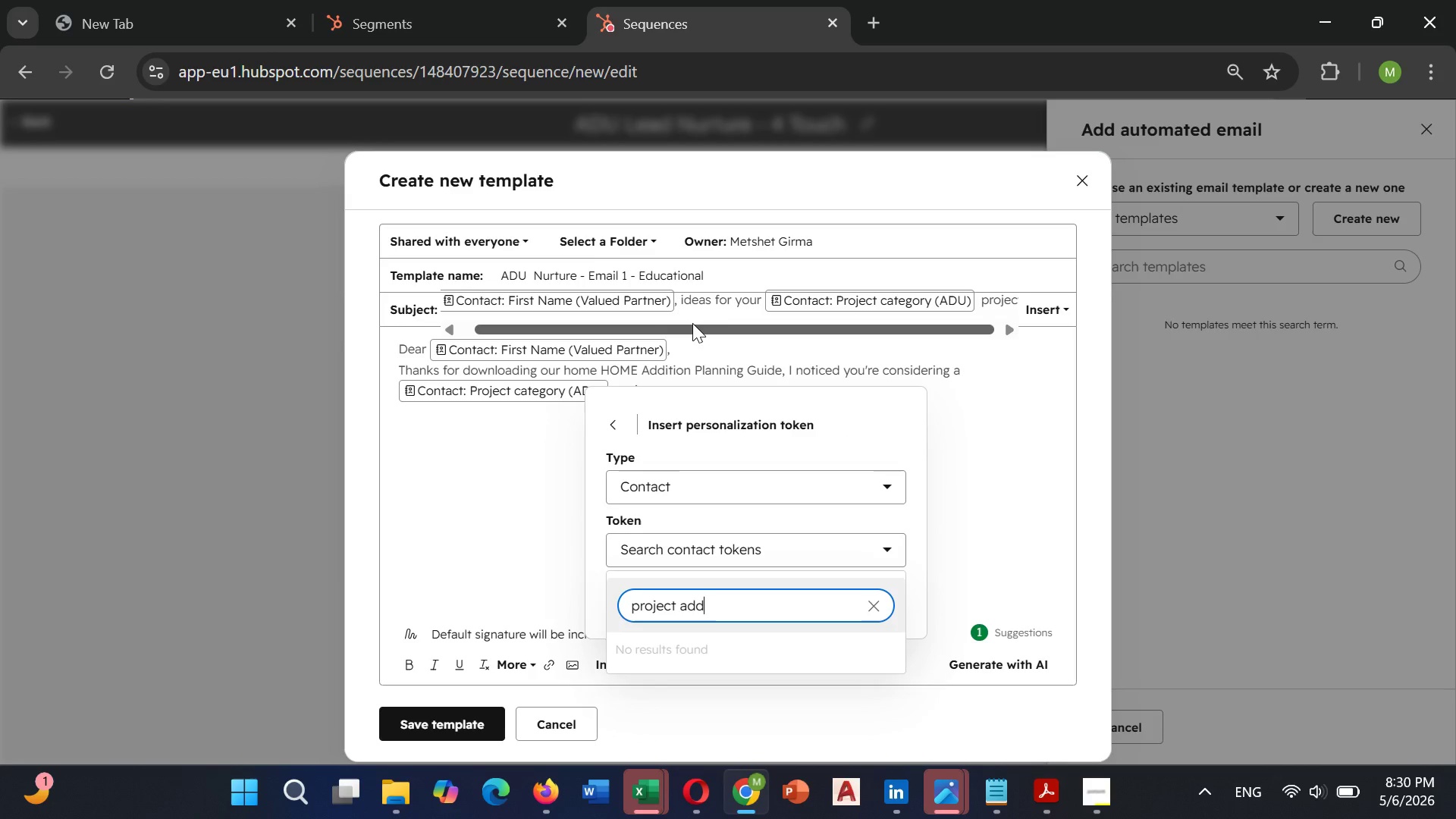 
left_click([454, 22])
 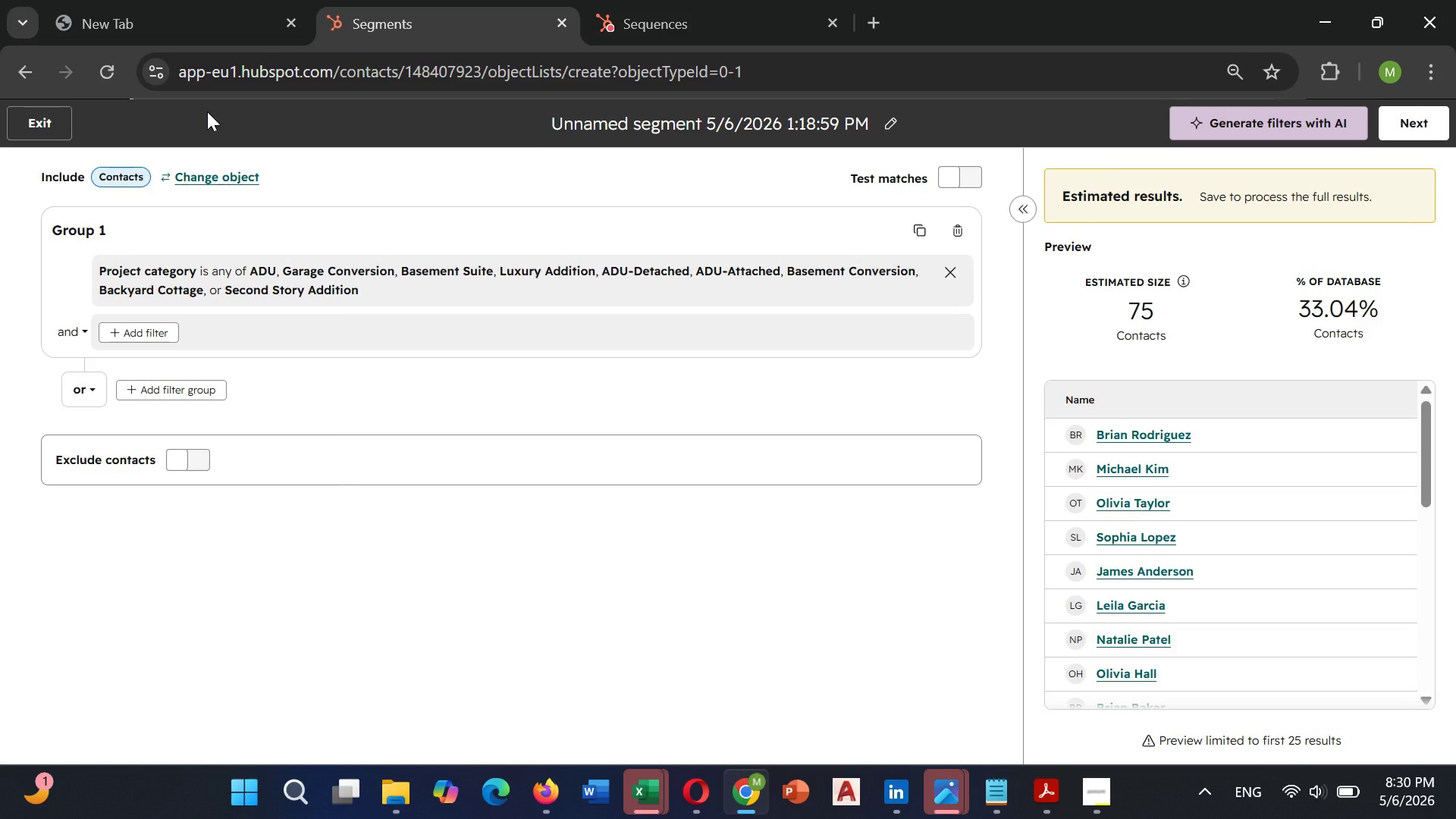 
wait(9.47)
 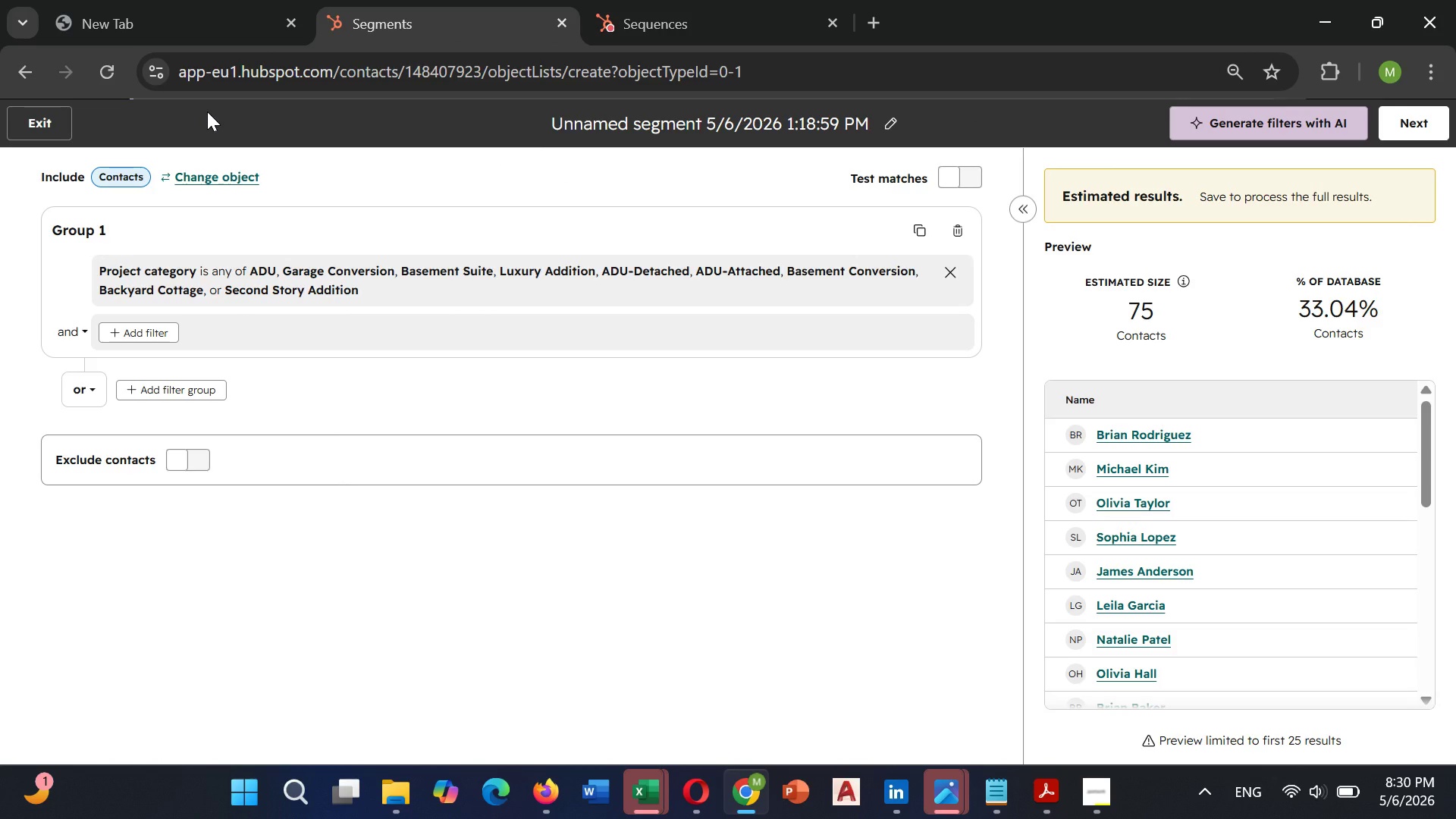 
left_click([744, 31])
 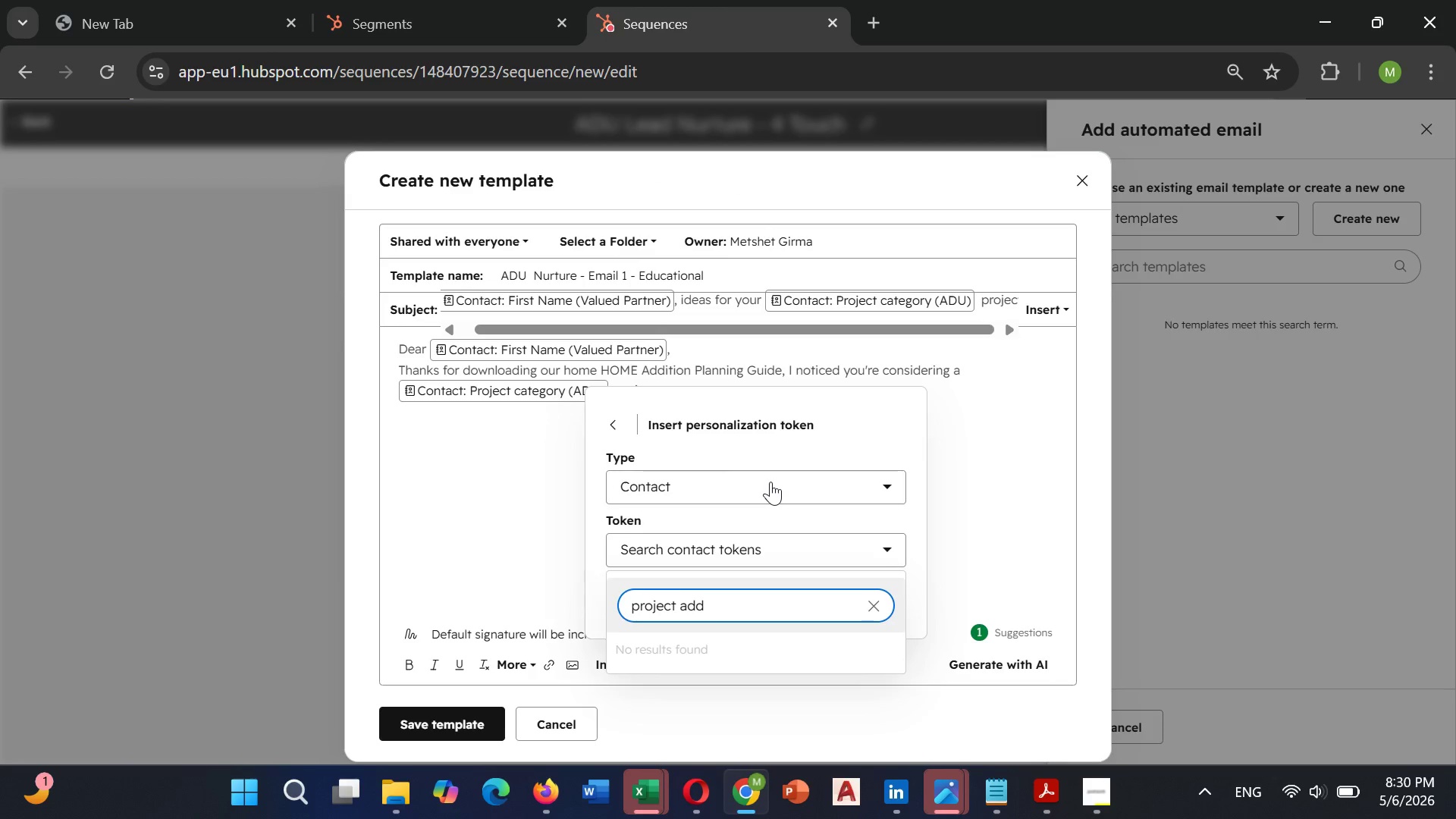 
hold_key(key=Backspace, duration=1.01)
 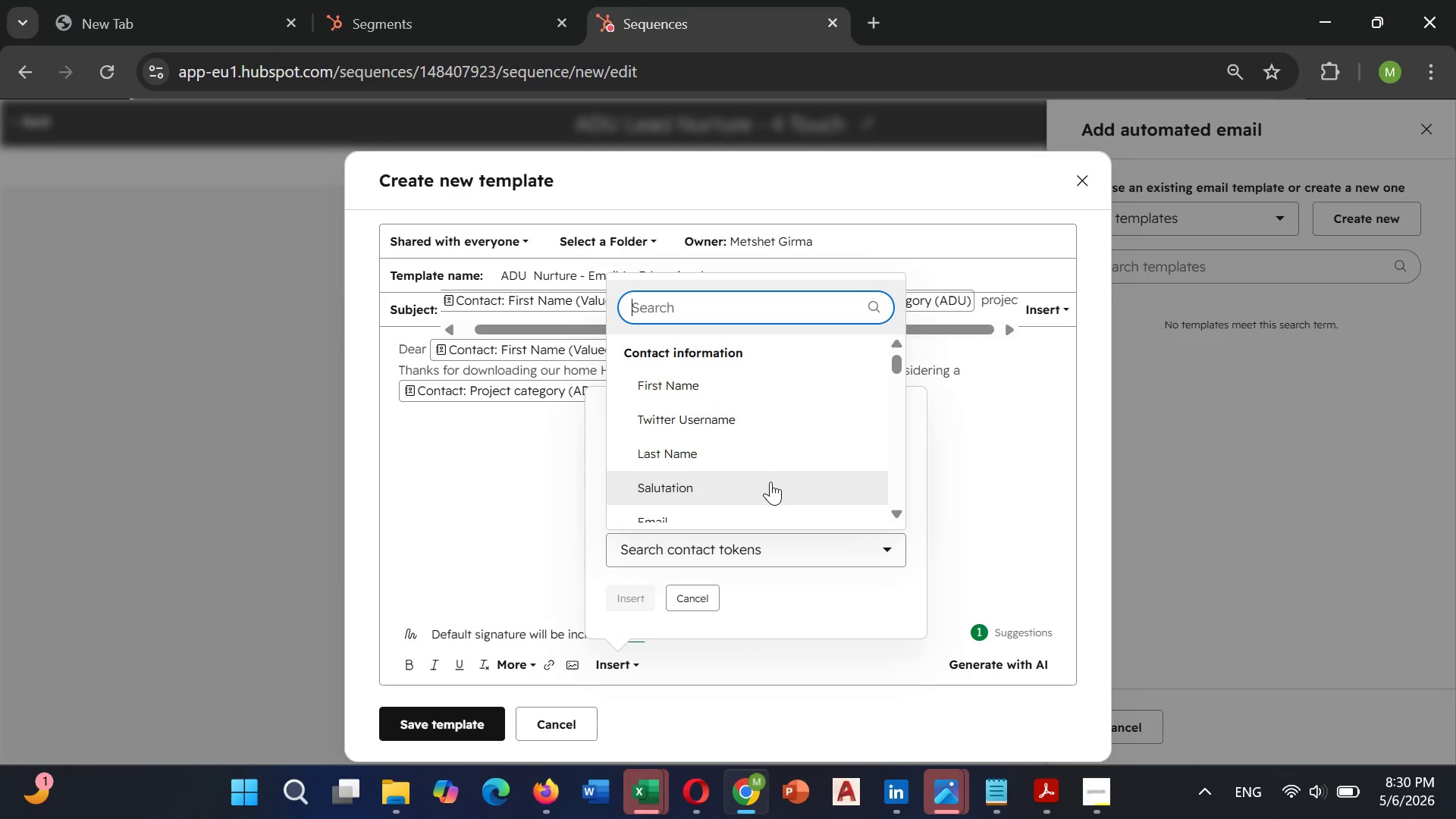 
type(add)
 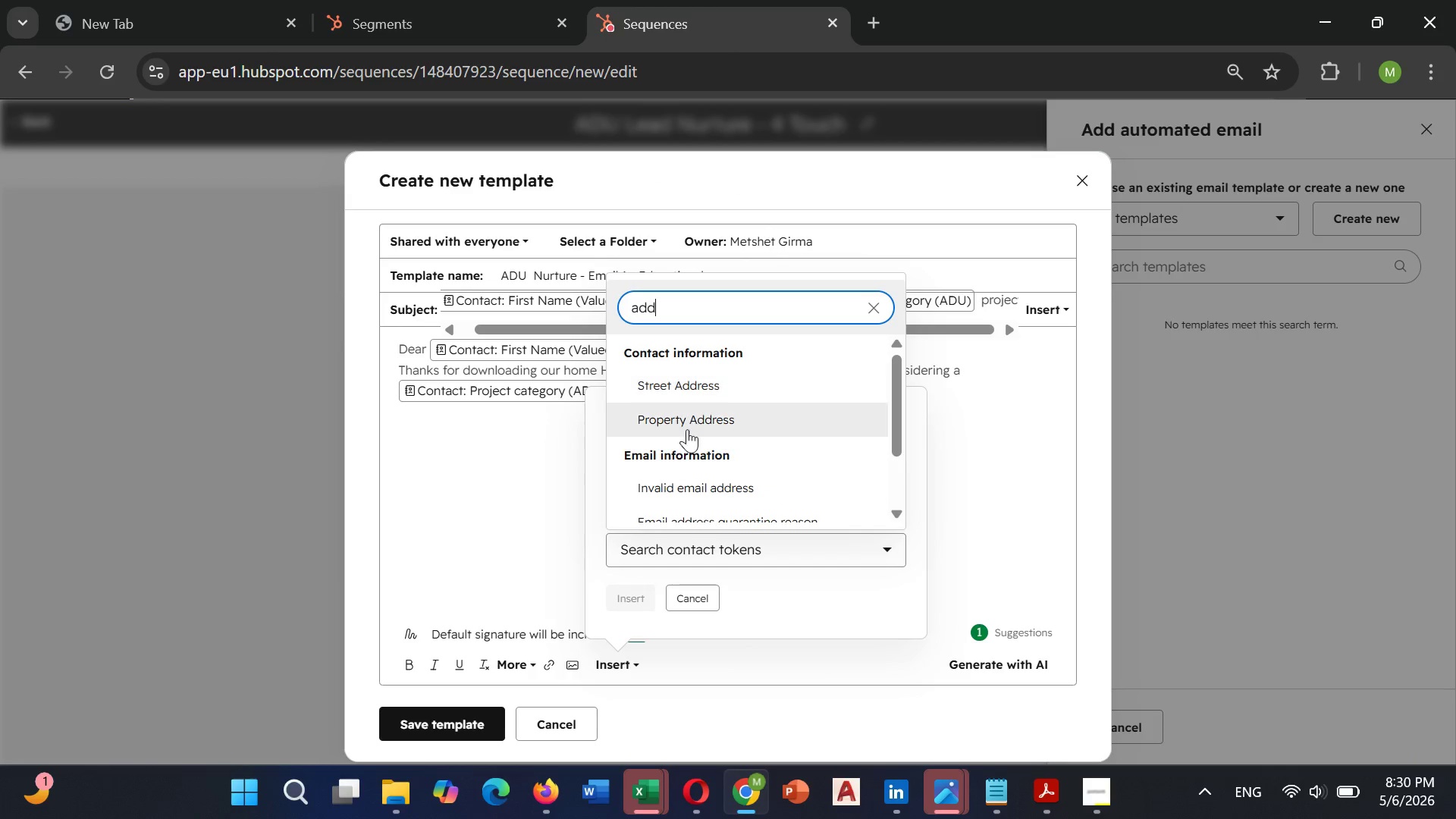 
left_click([692, 423])
 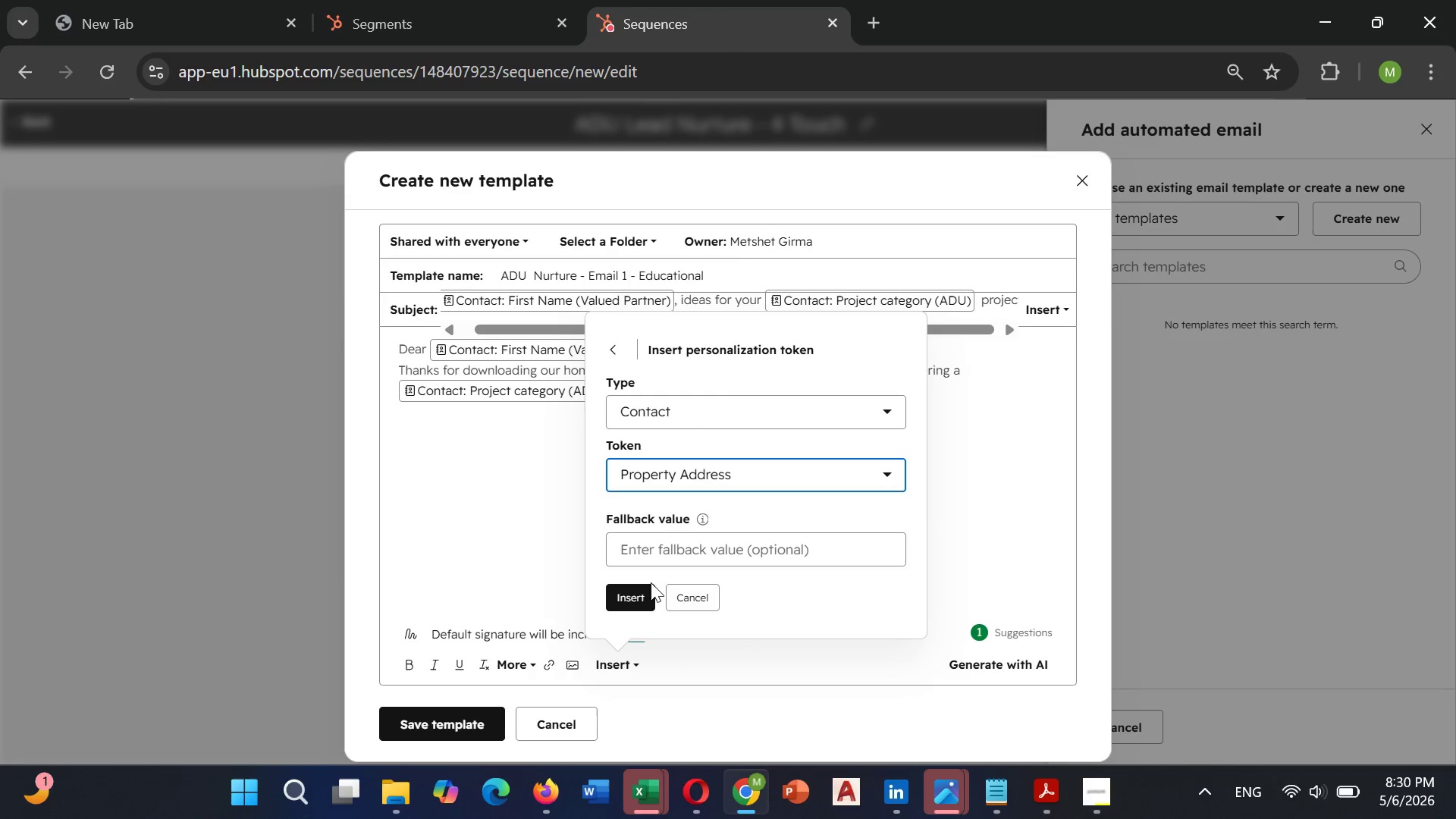 
left_click([639, 598])
 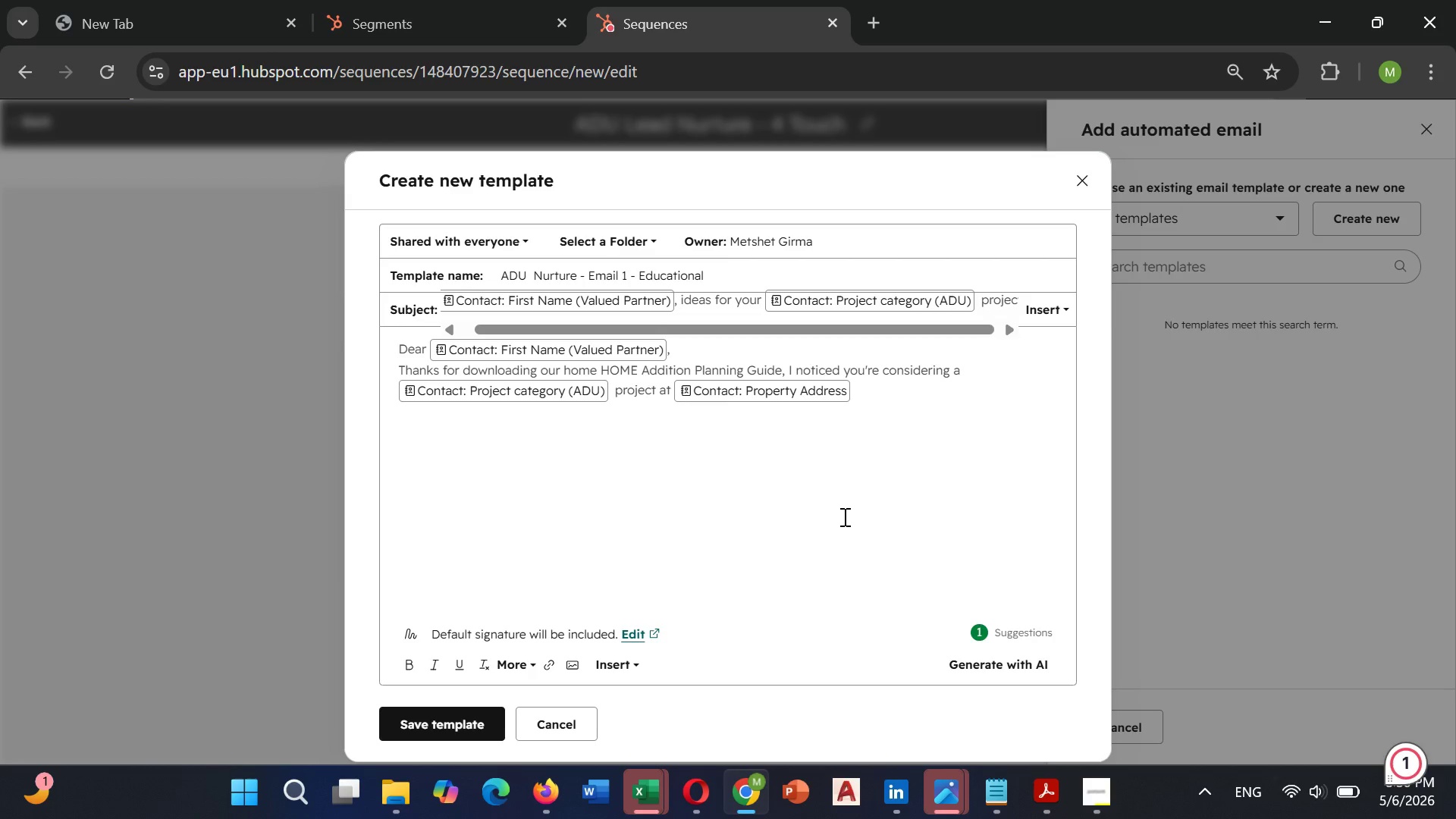 
wait(5.78)
 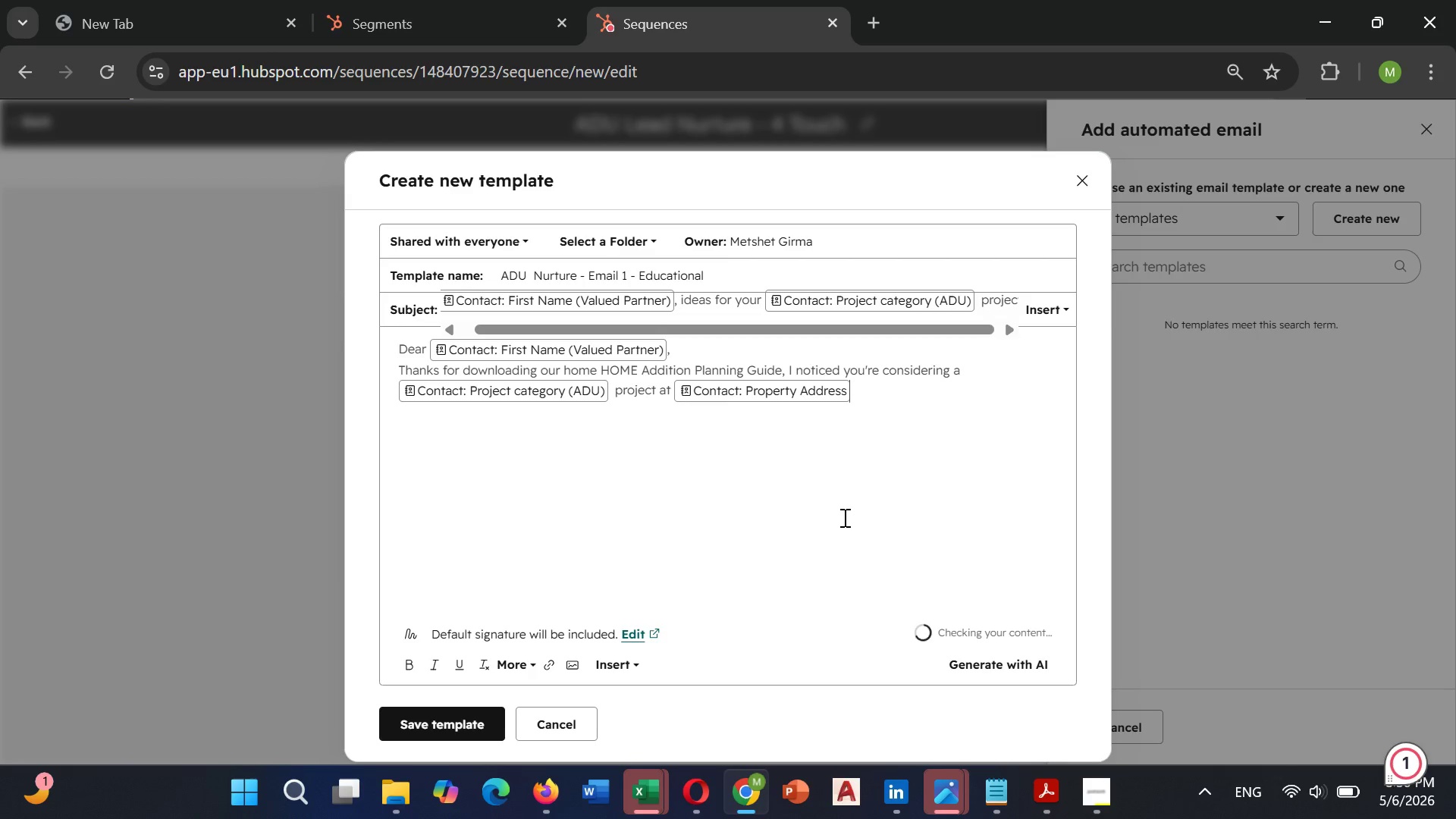 
key(Period)
 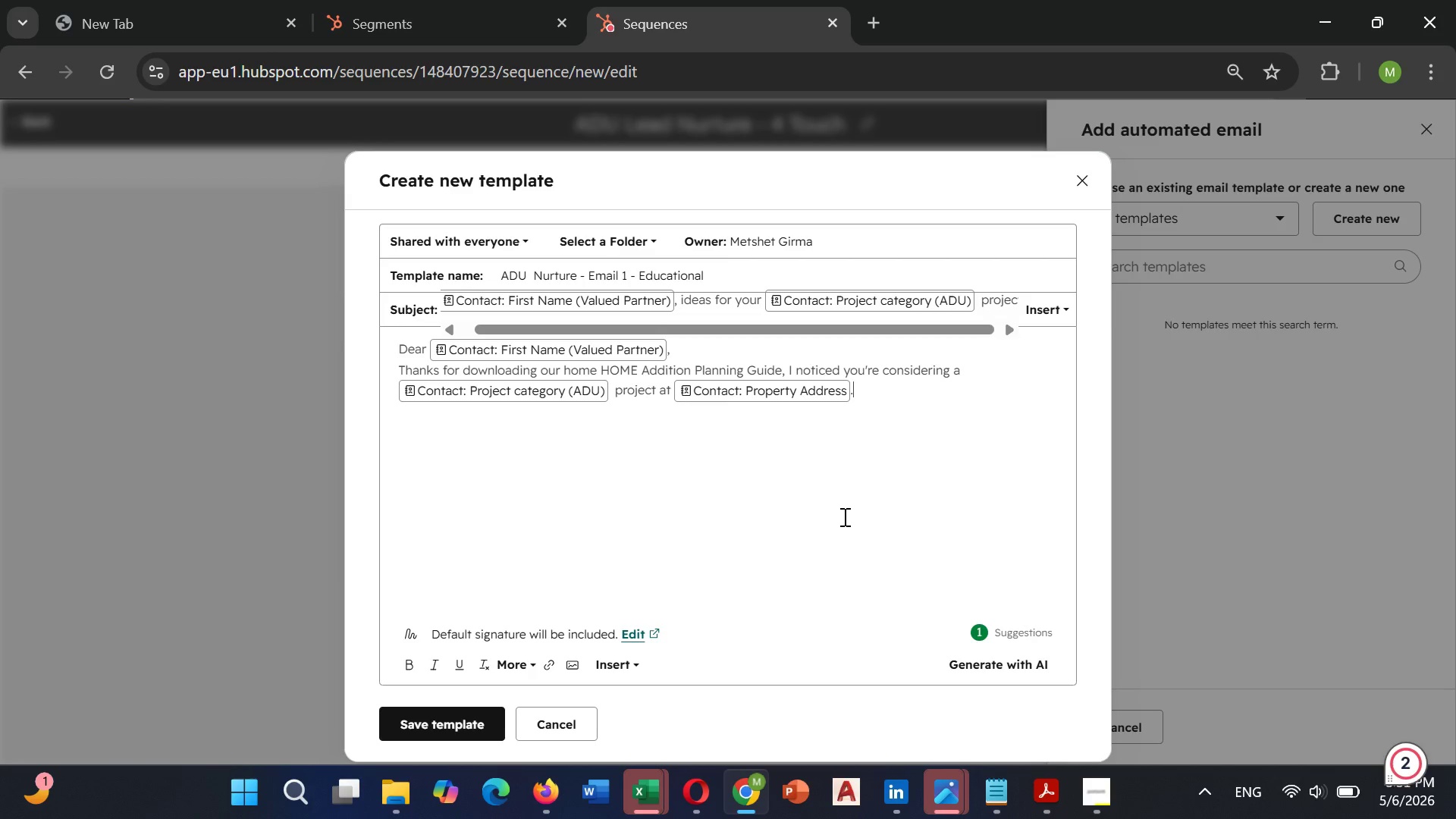 
wait(8.14)
 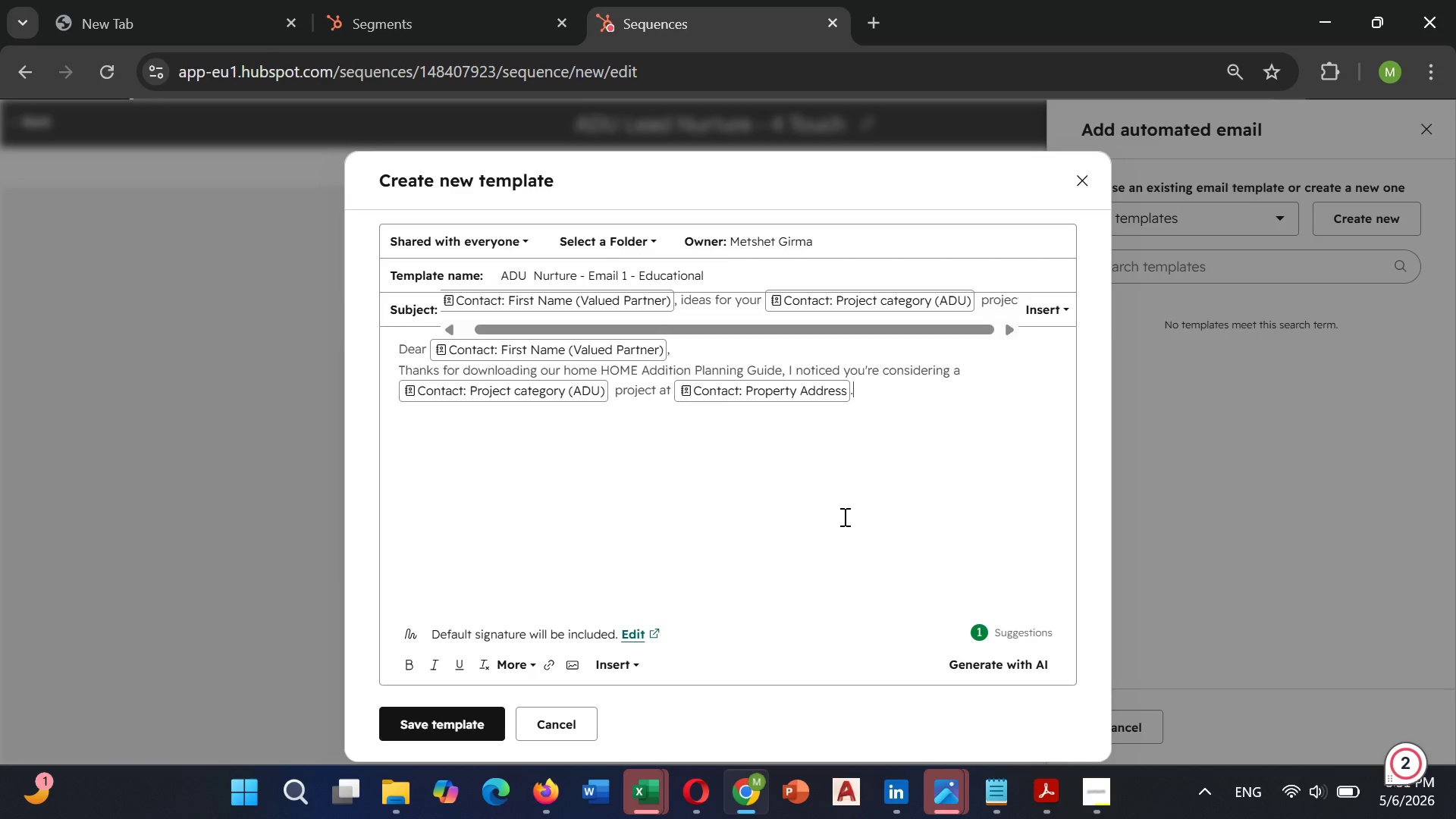 
key(Enter)
 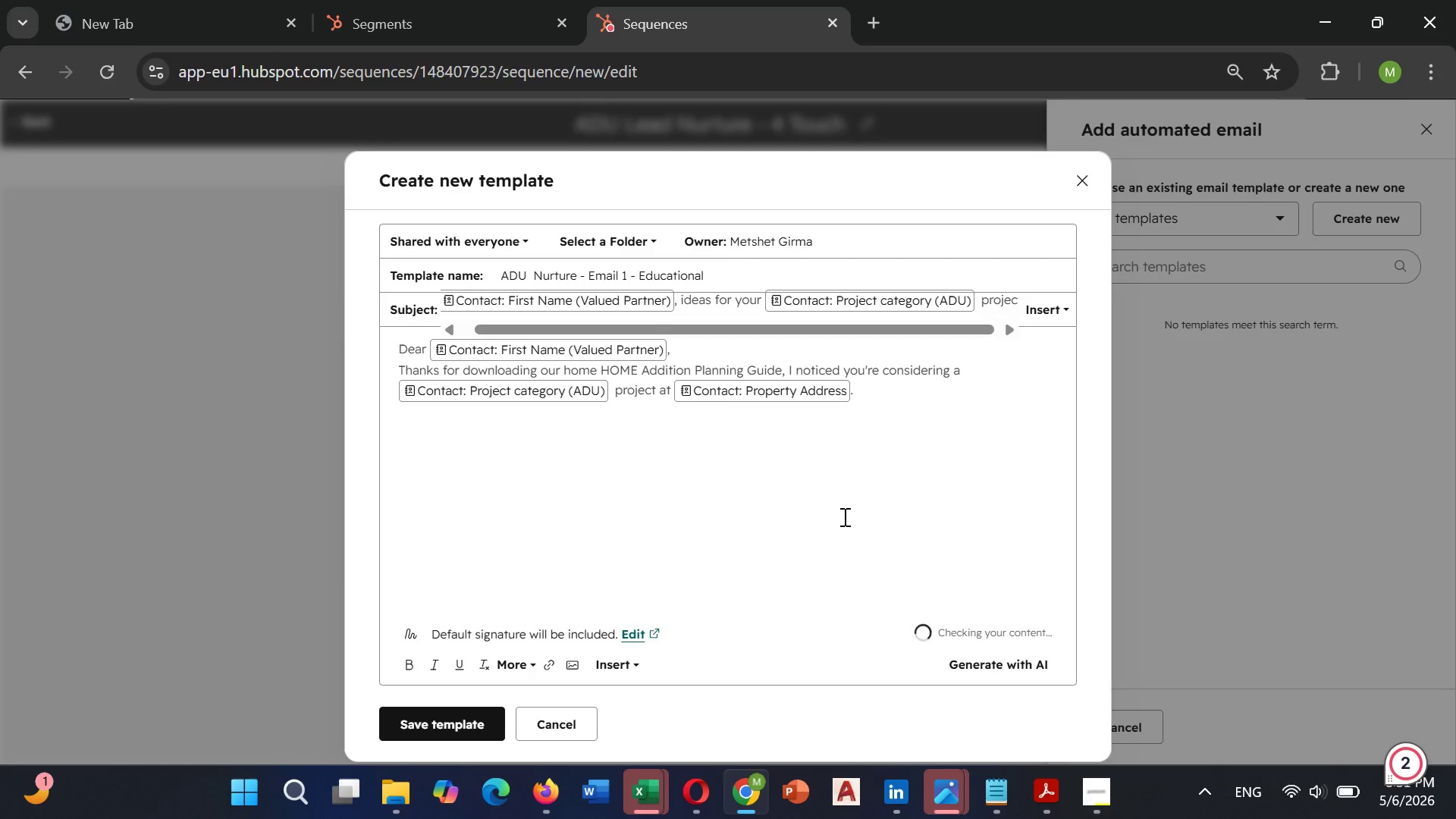 
key(Enter)
 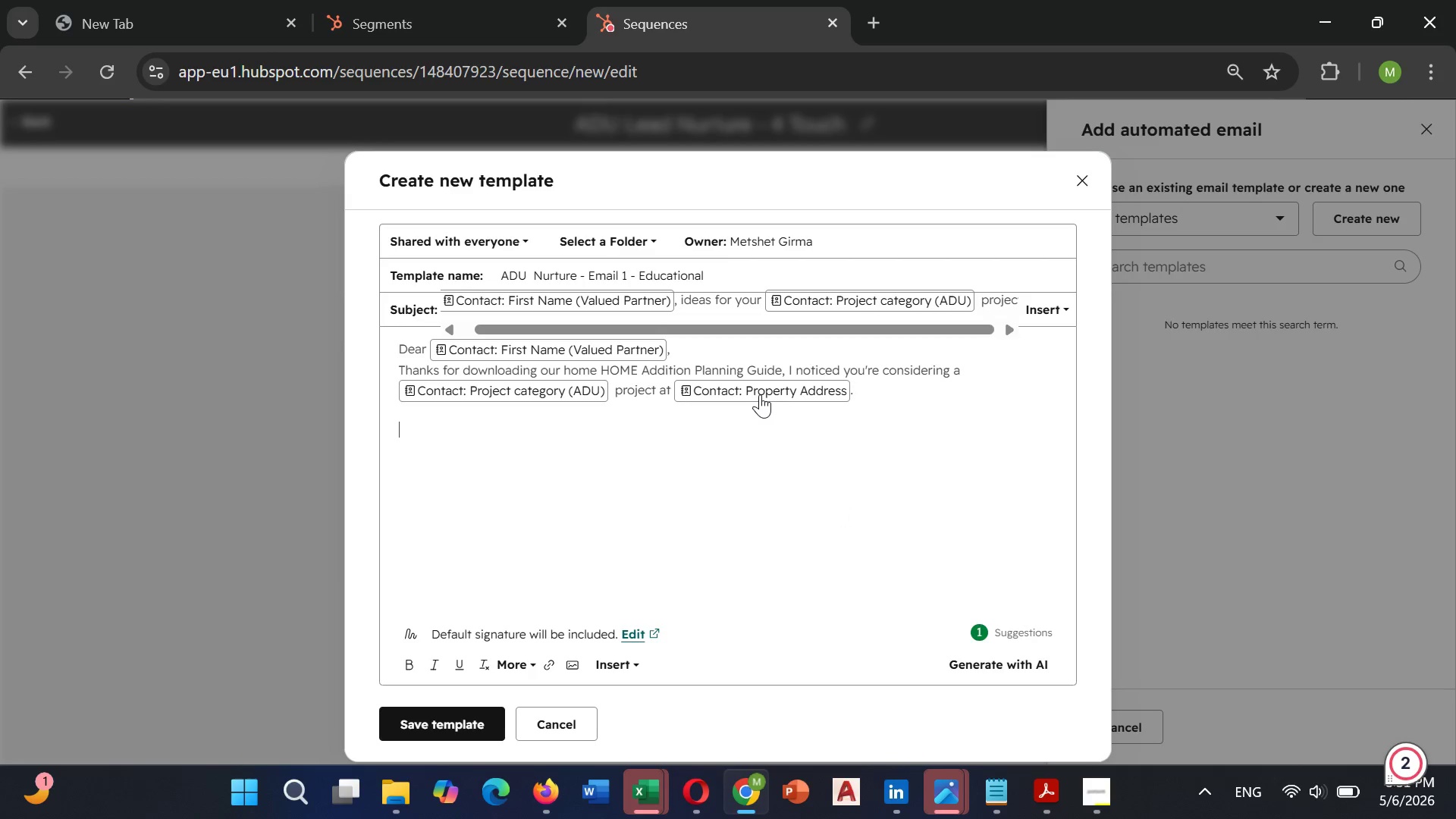 
left_click([689, 350])
 